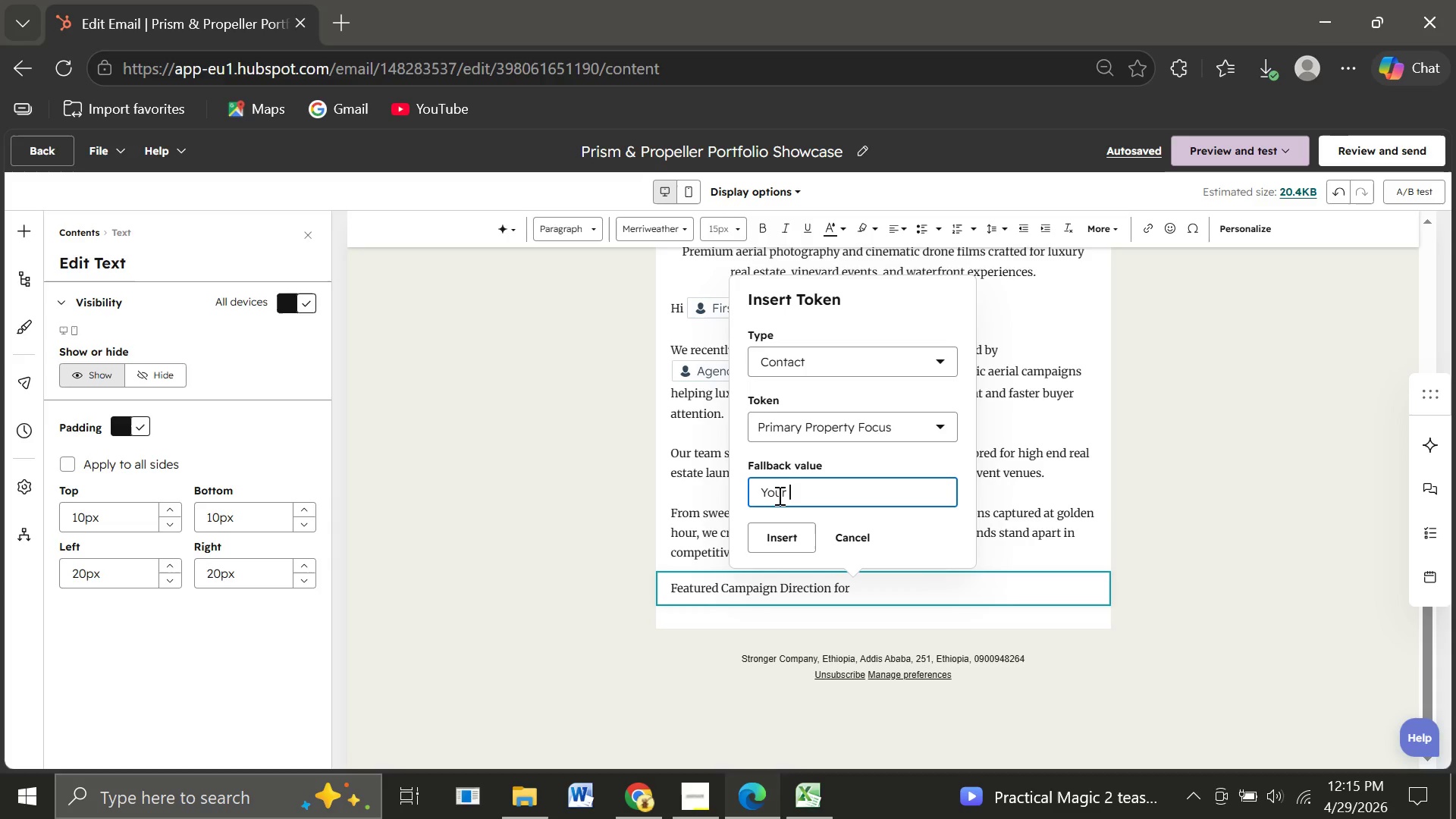 
type(focy)
key(Backspace)
type(us)
 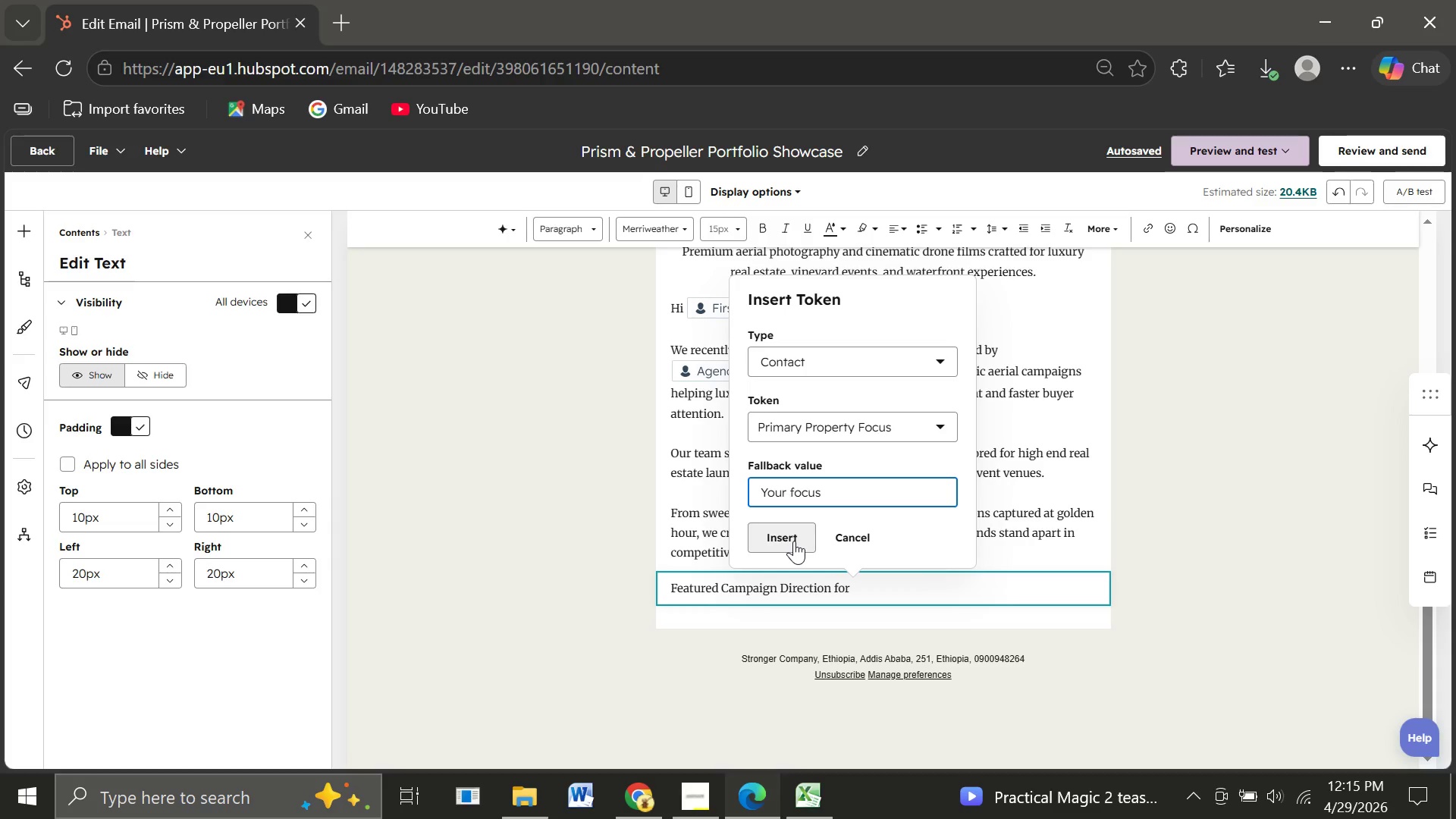 
left_click([794, 541])
 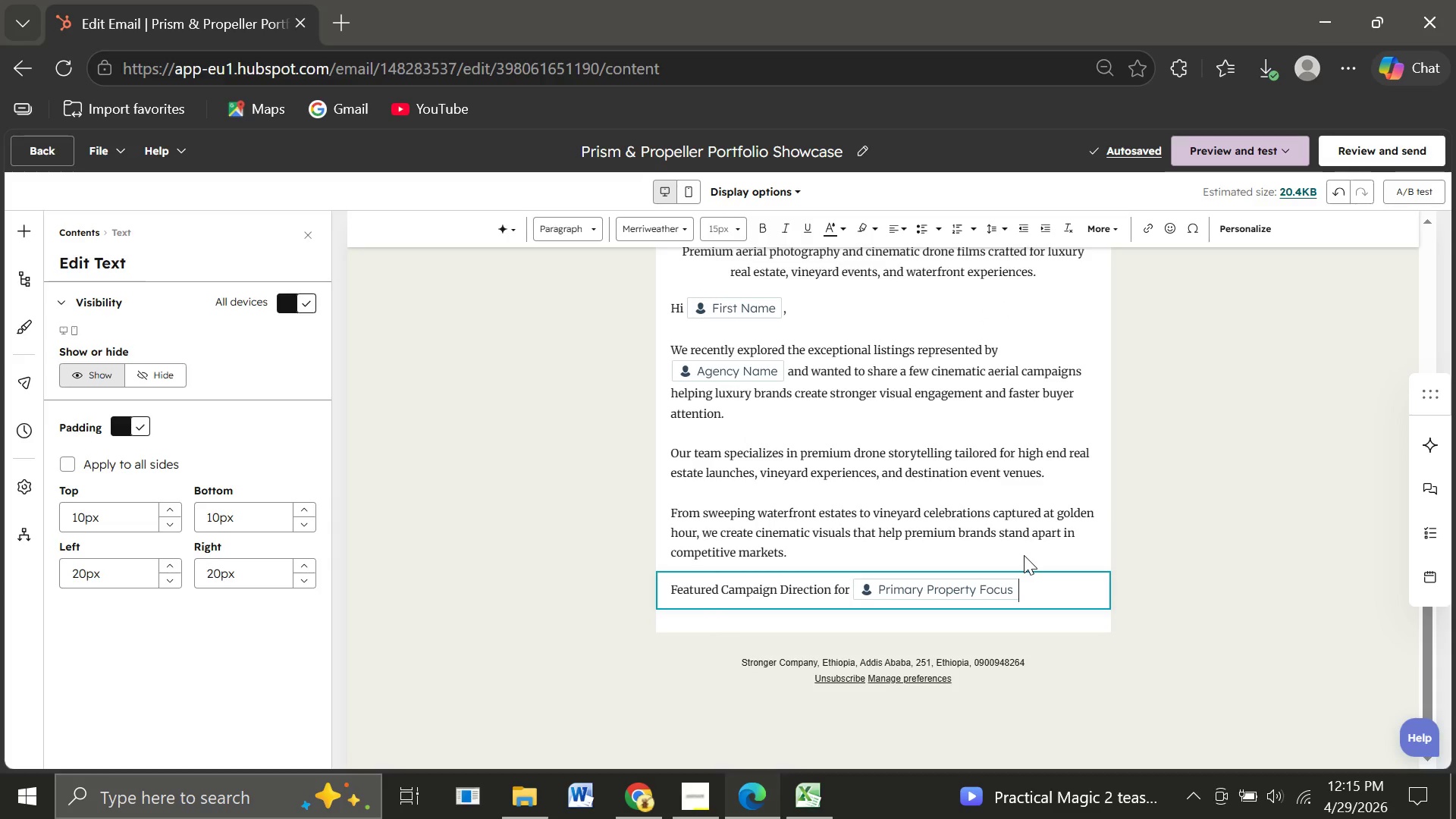 
wait(7.41)
 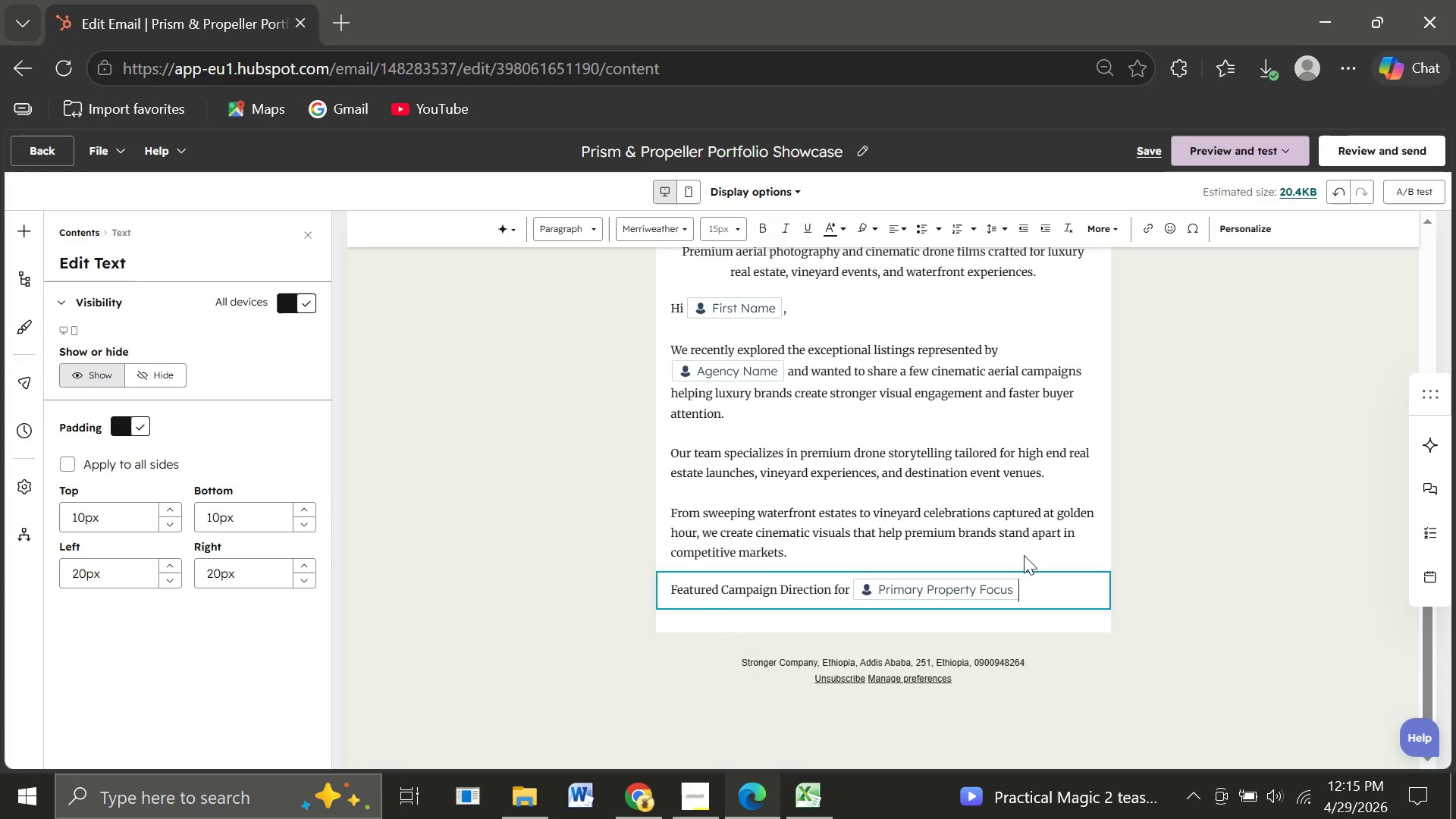 
left_click_drag(start_coordinate=[1033, 595], to_coordinate=[657, 597])
 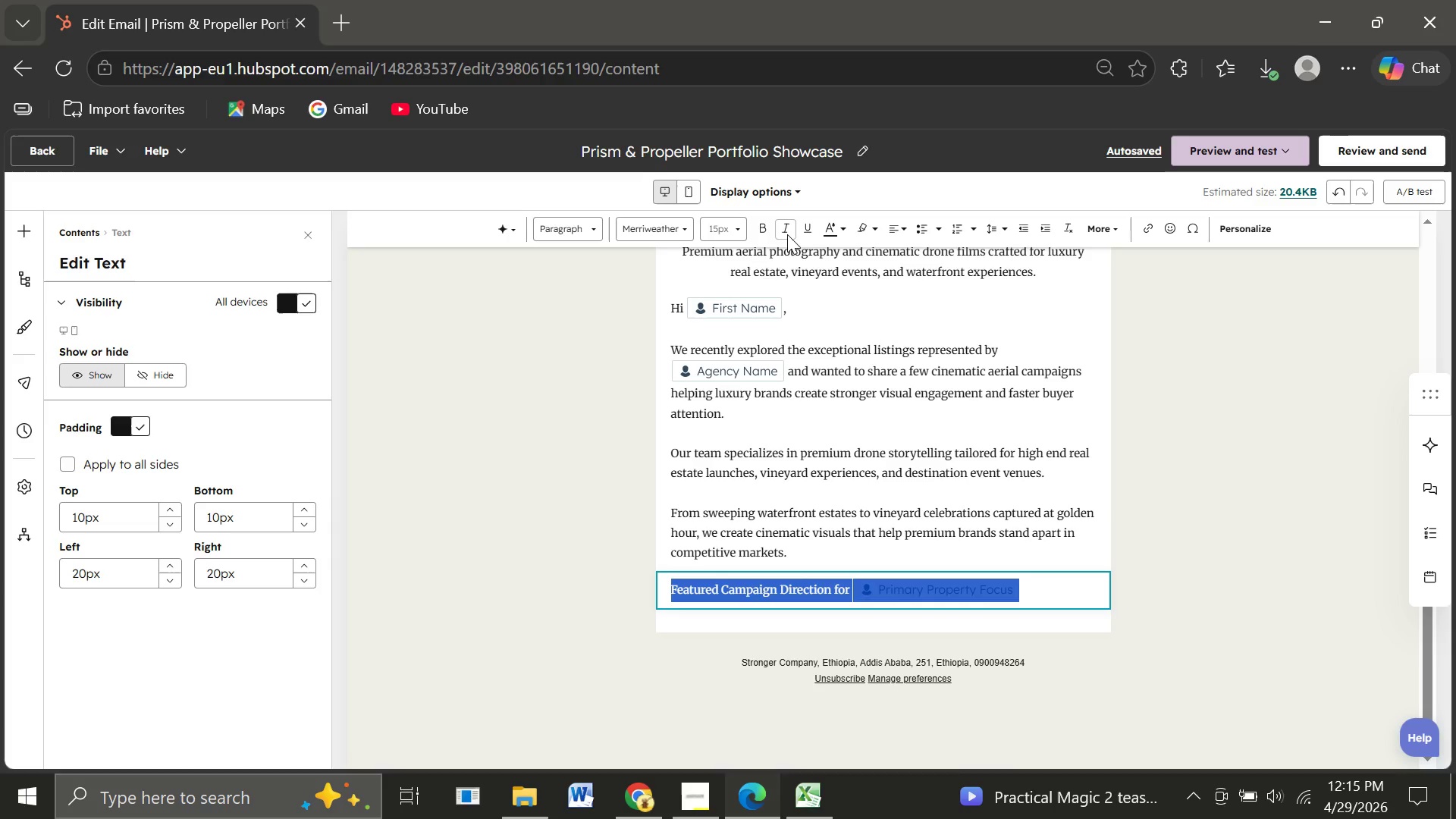 
left_click([768, 229])
 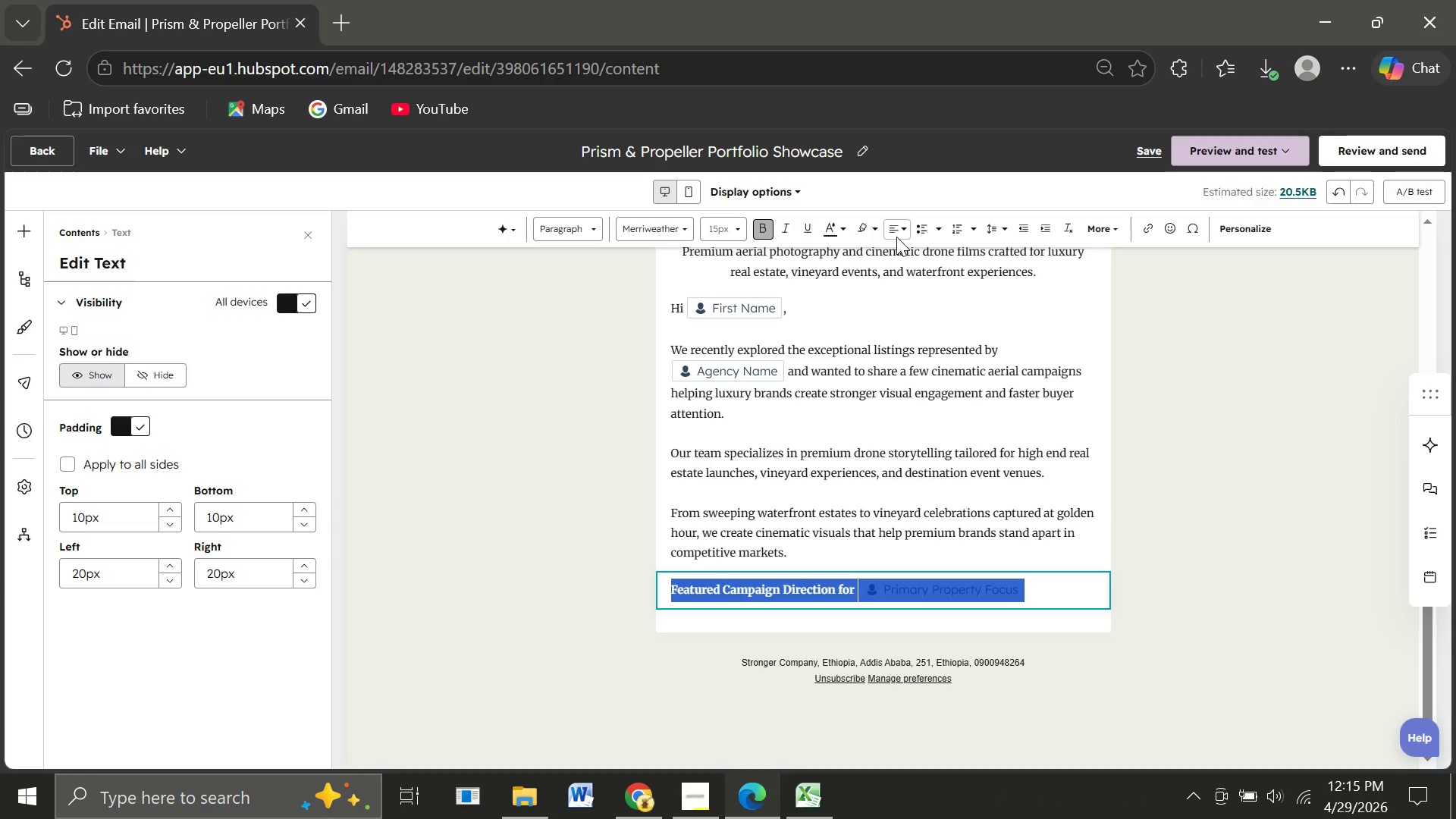 
left_click([896, 233])
 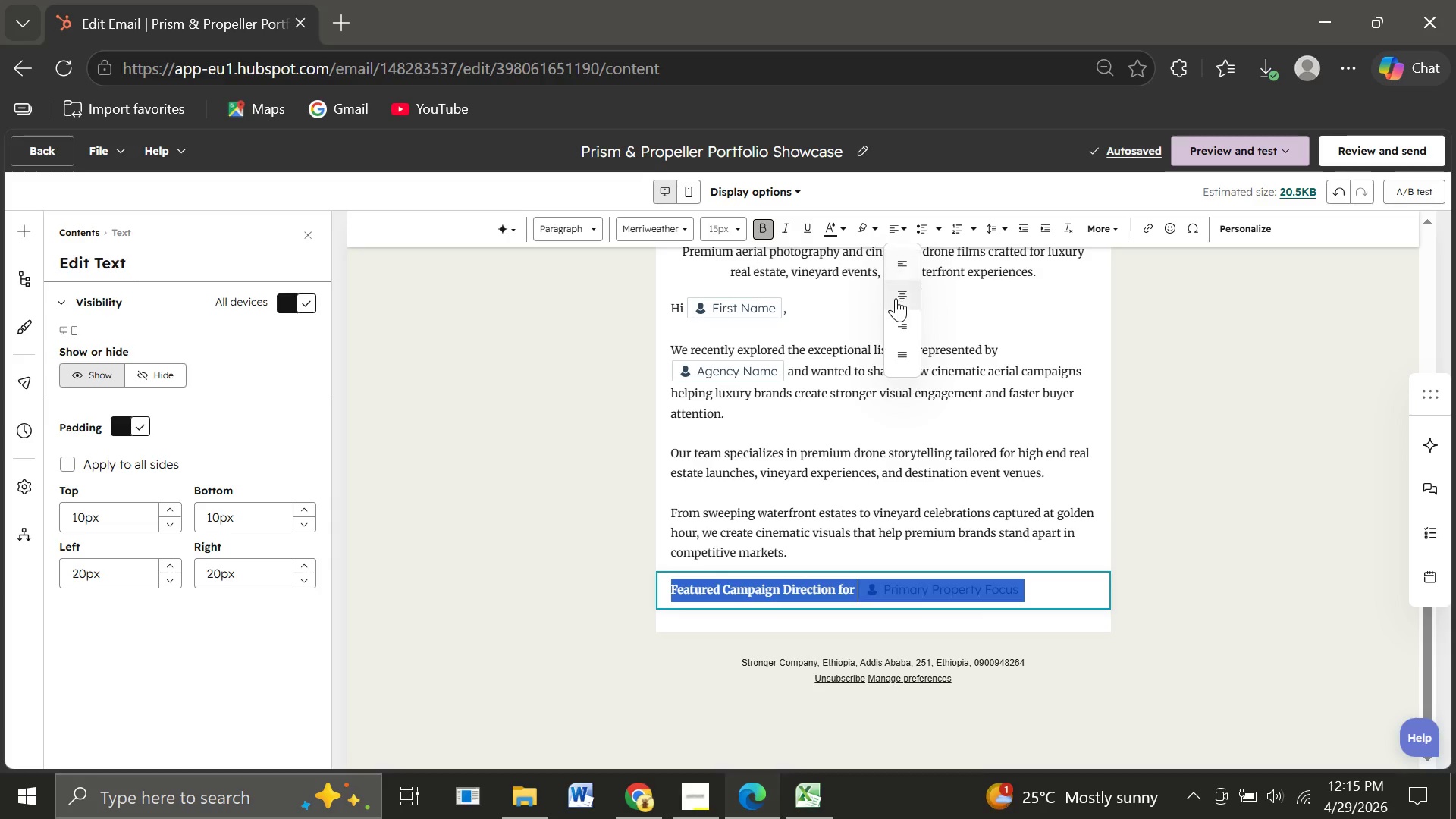 
left_click([896, 298])
 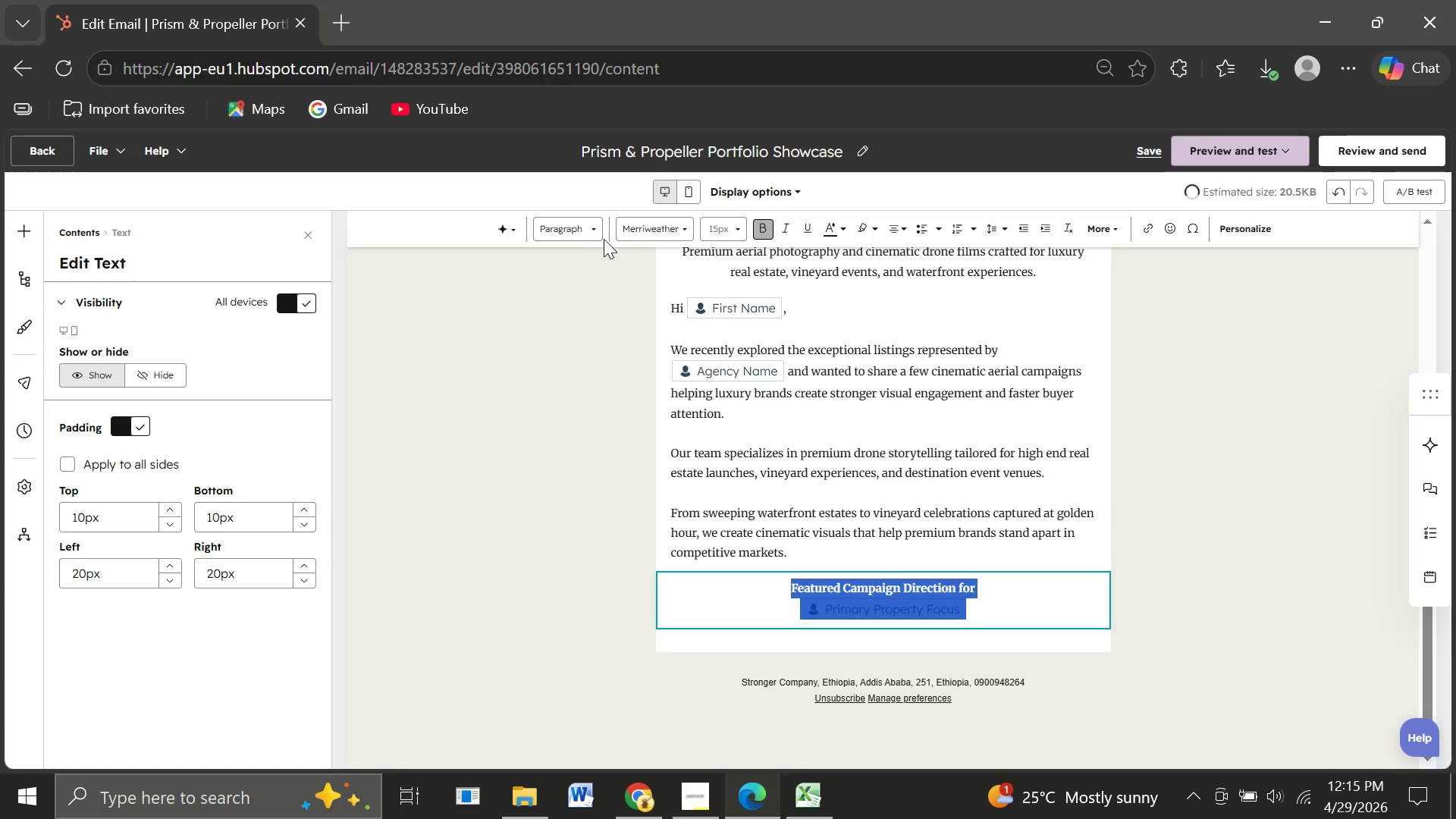 
left_click([600, 233])
 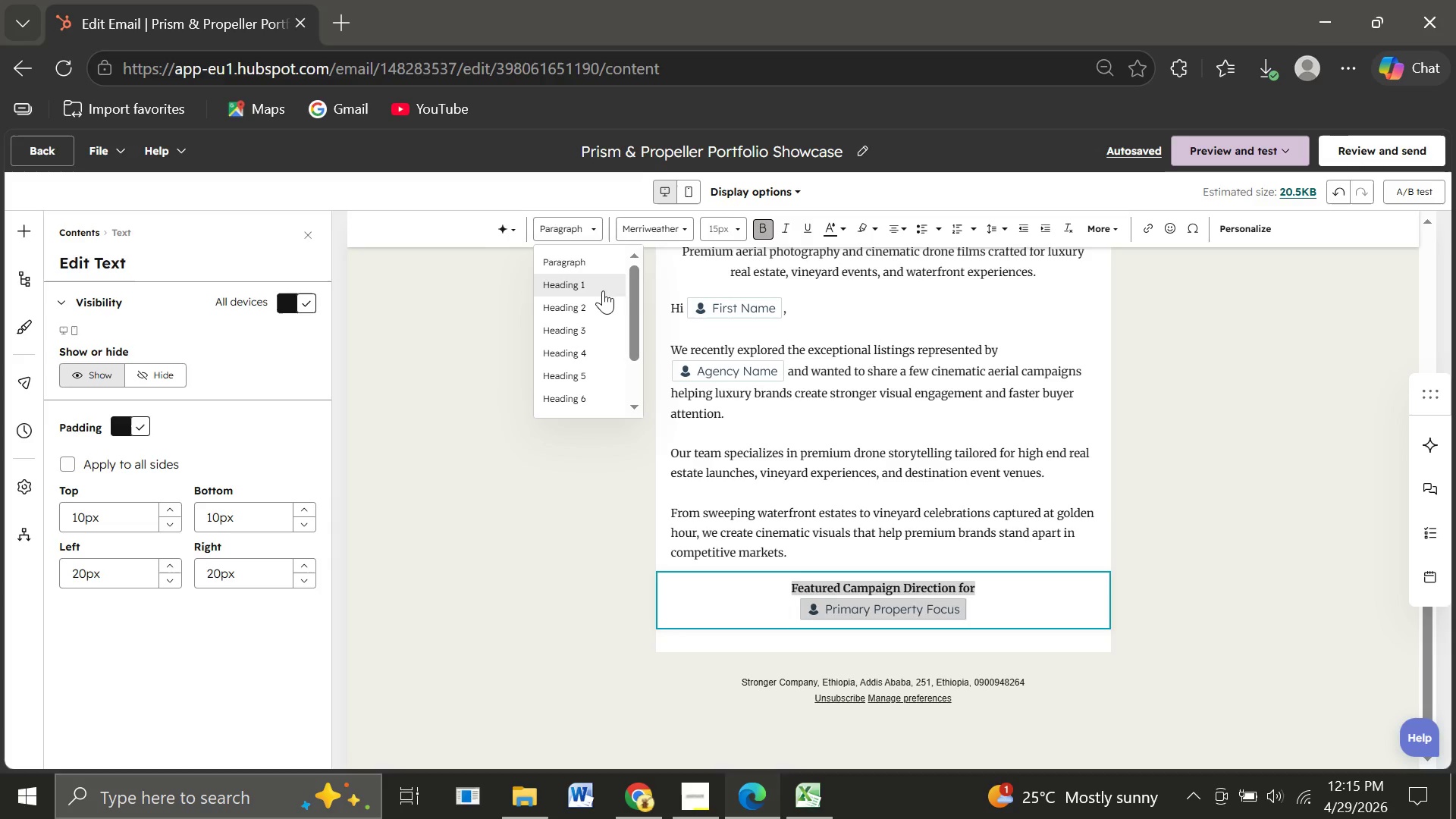 
wait(11.0)
 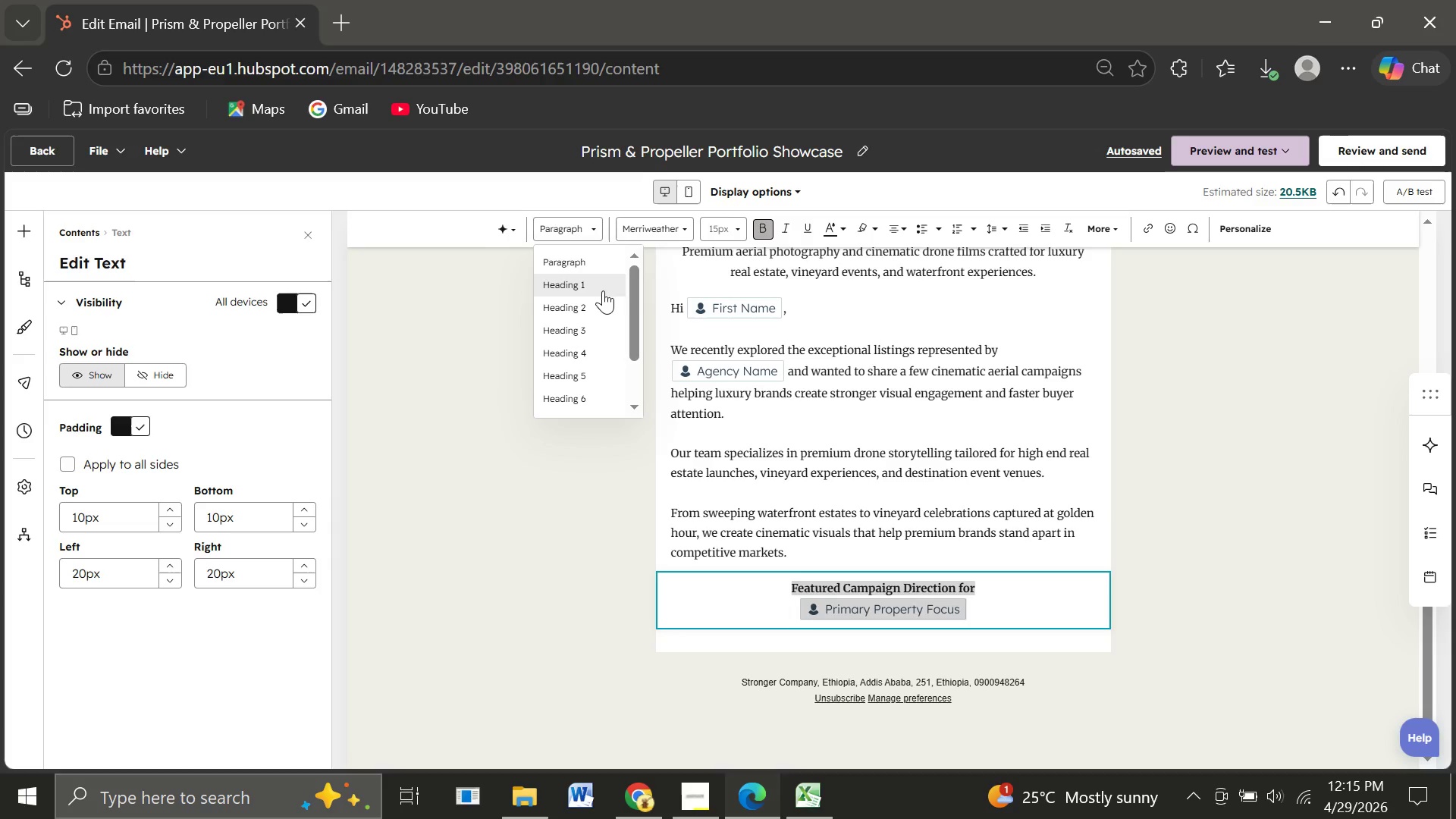 
left_click([570, 326])
 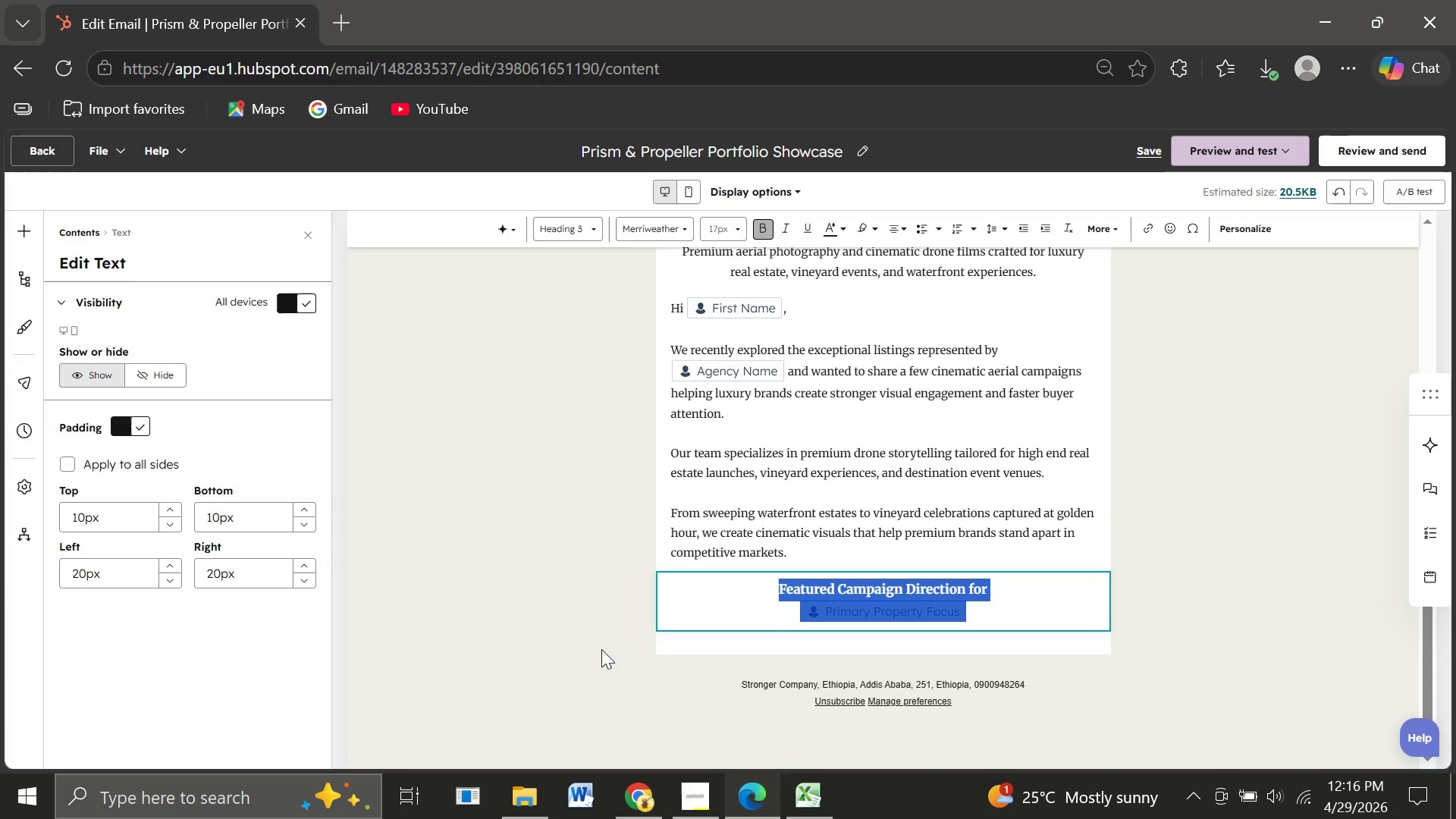 
left_click([601, 663])
 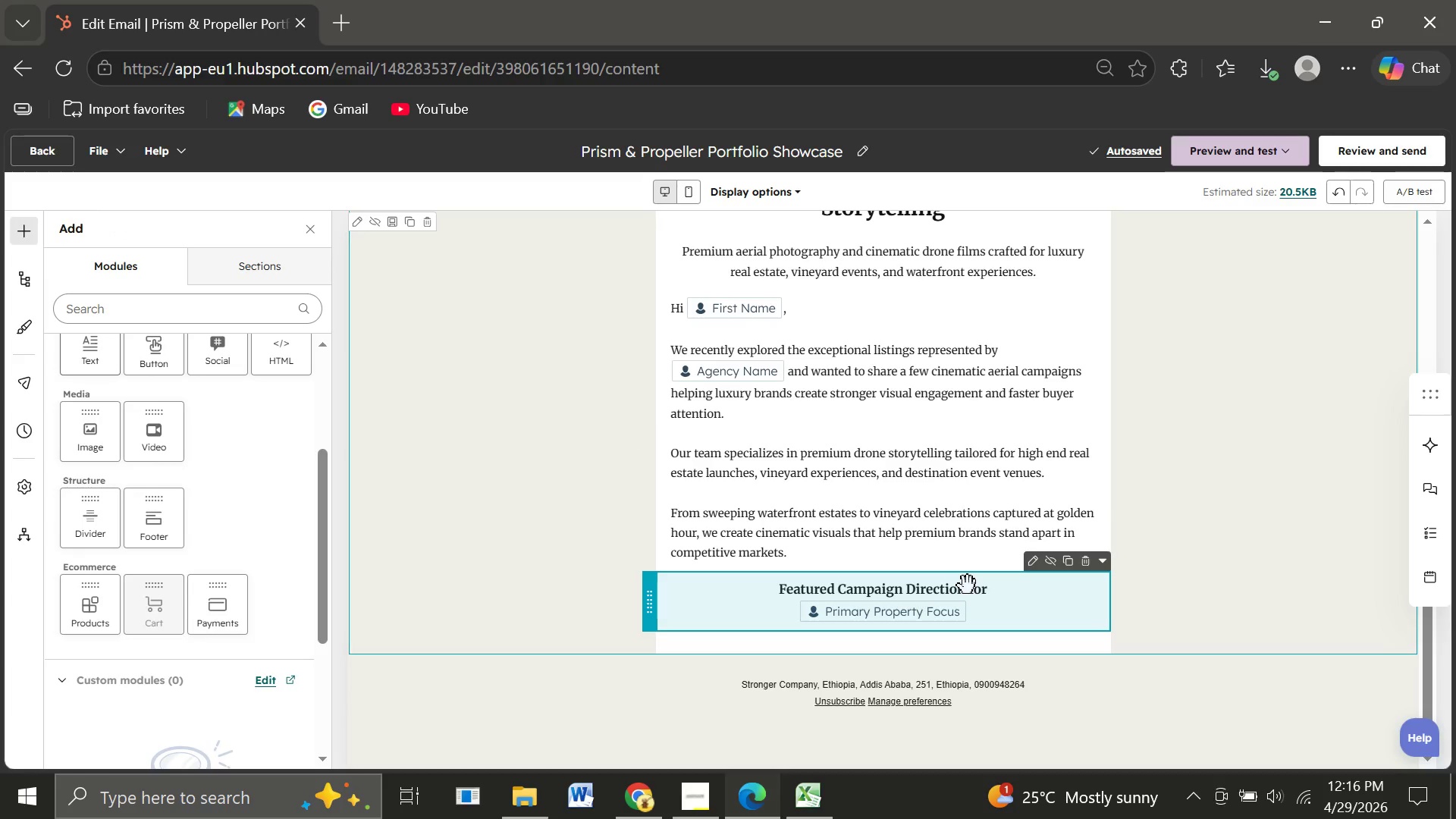 
left_click([996, 601])
 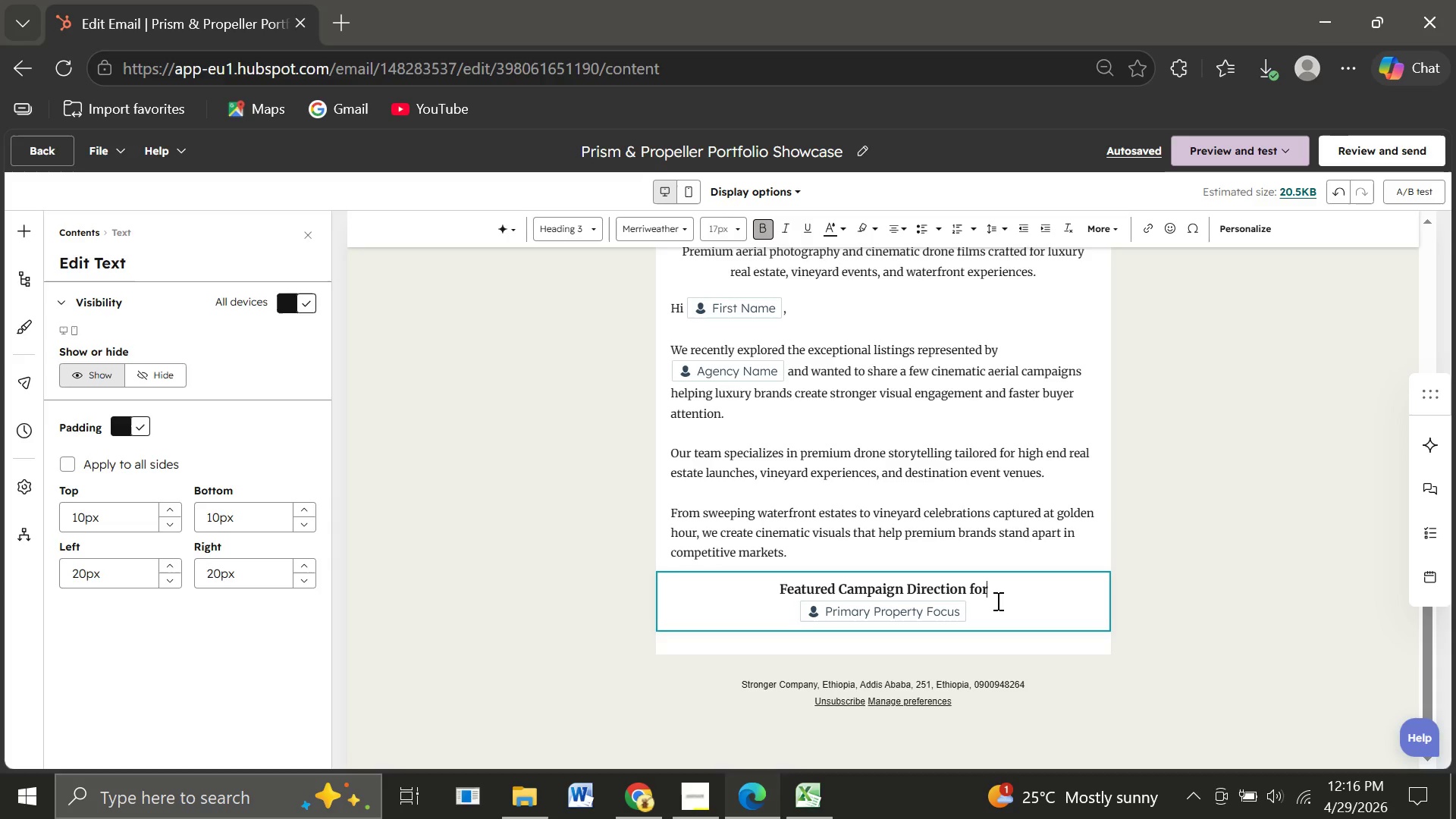 
wait(15.58)
 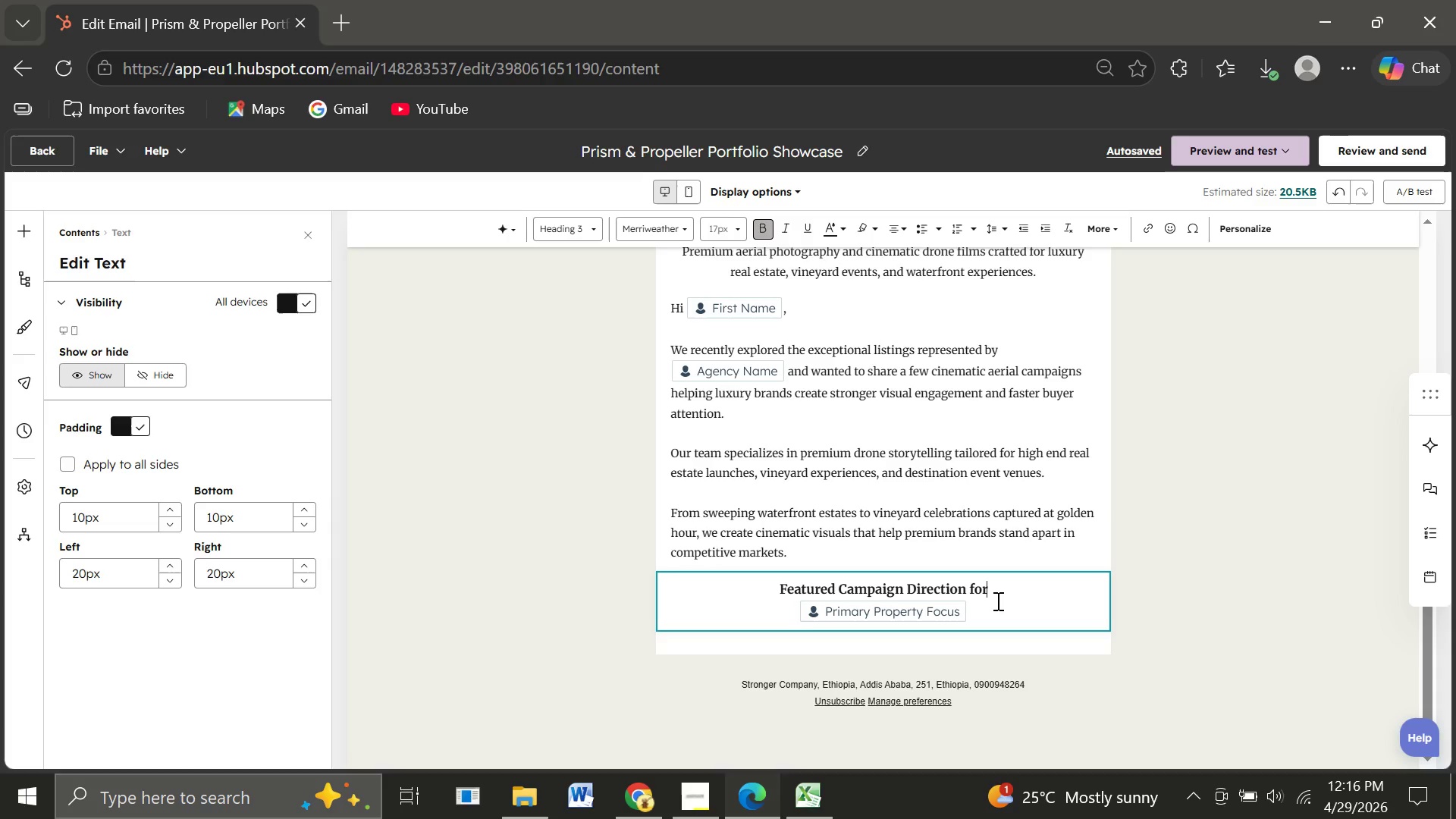 
left_click([993, 619])
 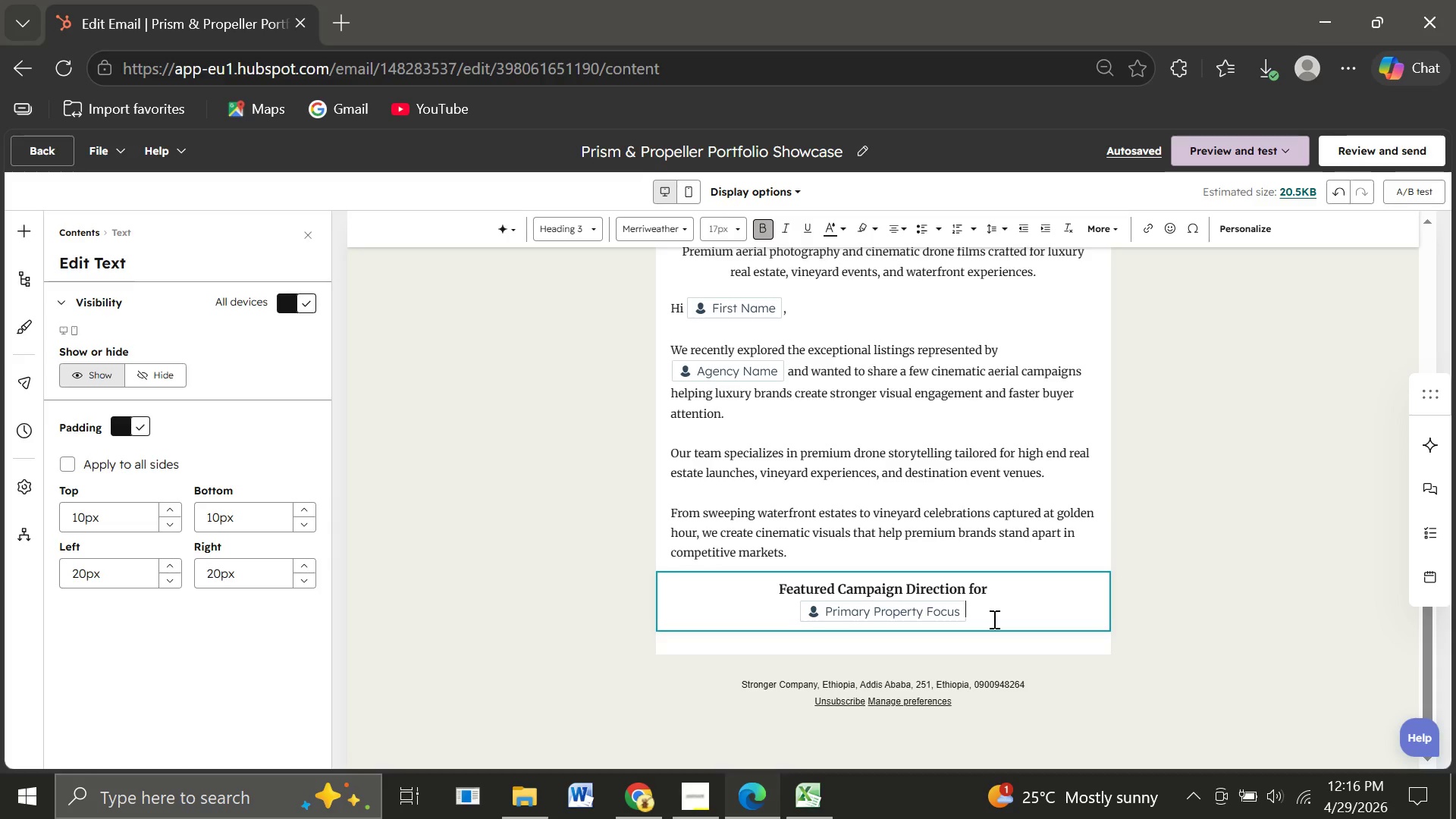 
key(Enter)
 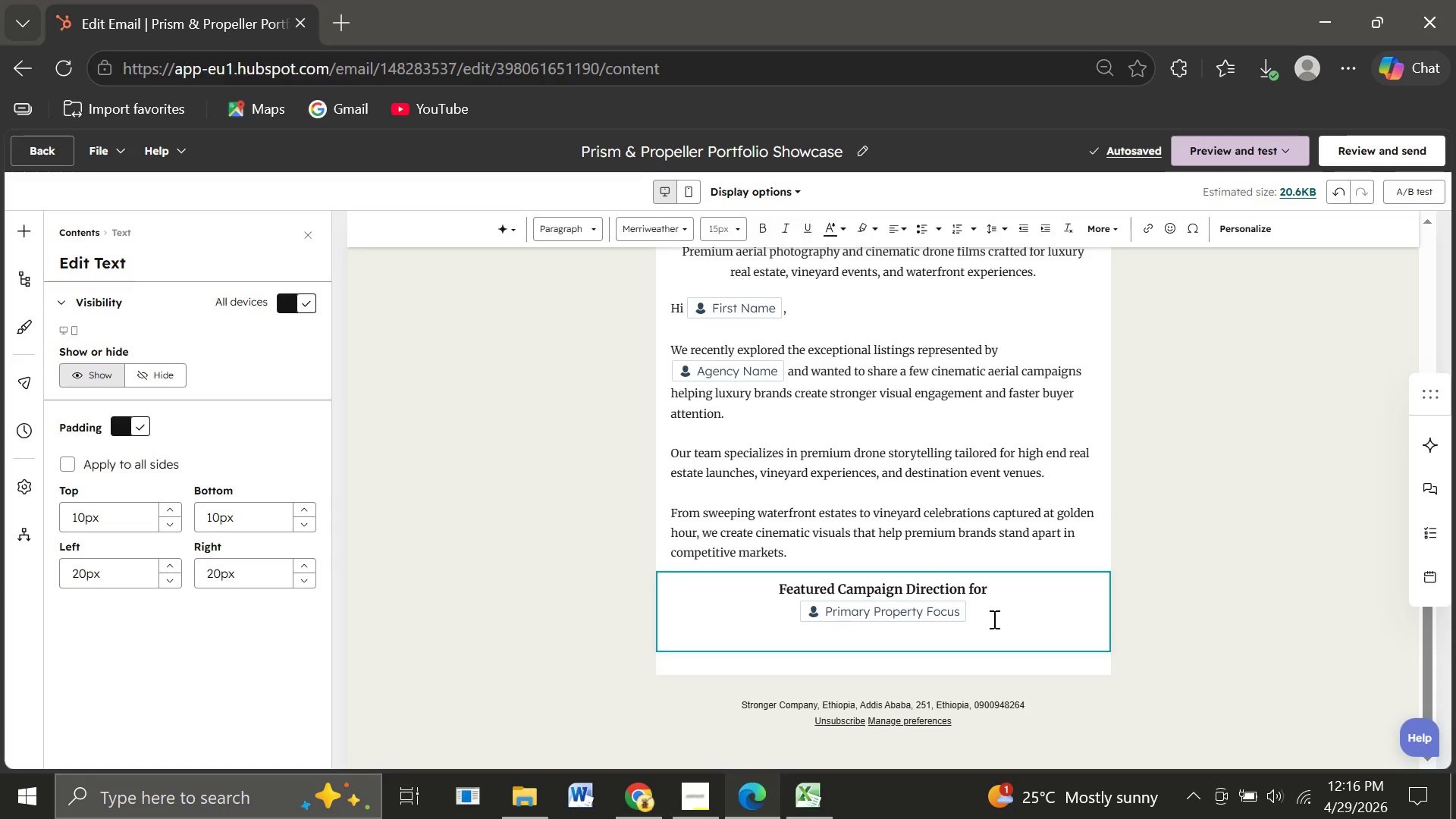 
wait(9.73)
 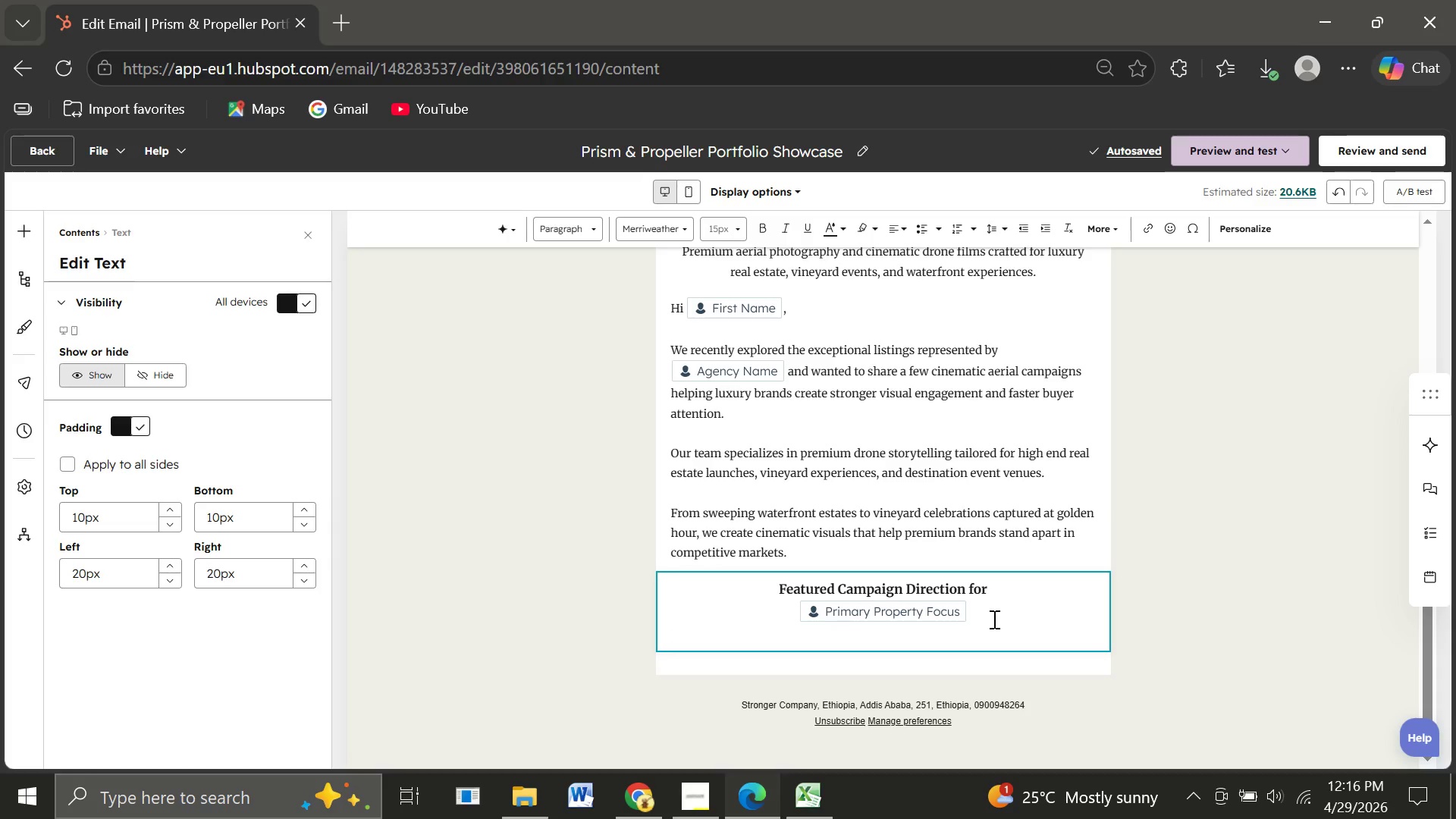 
type(We)
 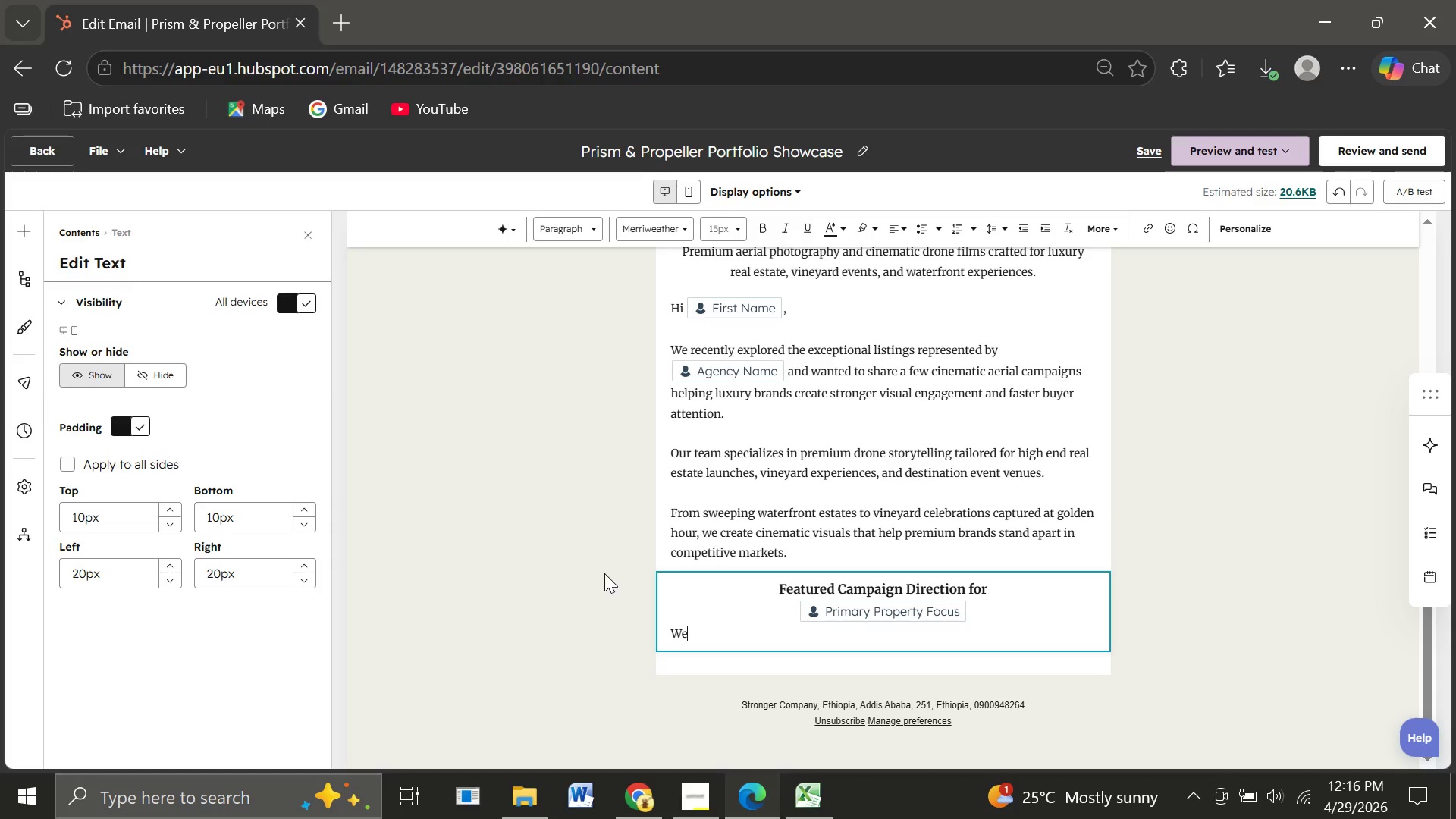 
type(ter)
key(Backspace)
key(Backspace)
type(h)
key(Backspace)
key(Backspace)
key(Backspace)
type(hether)
 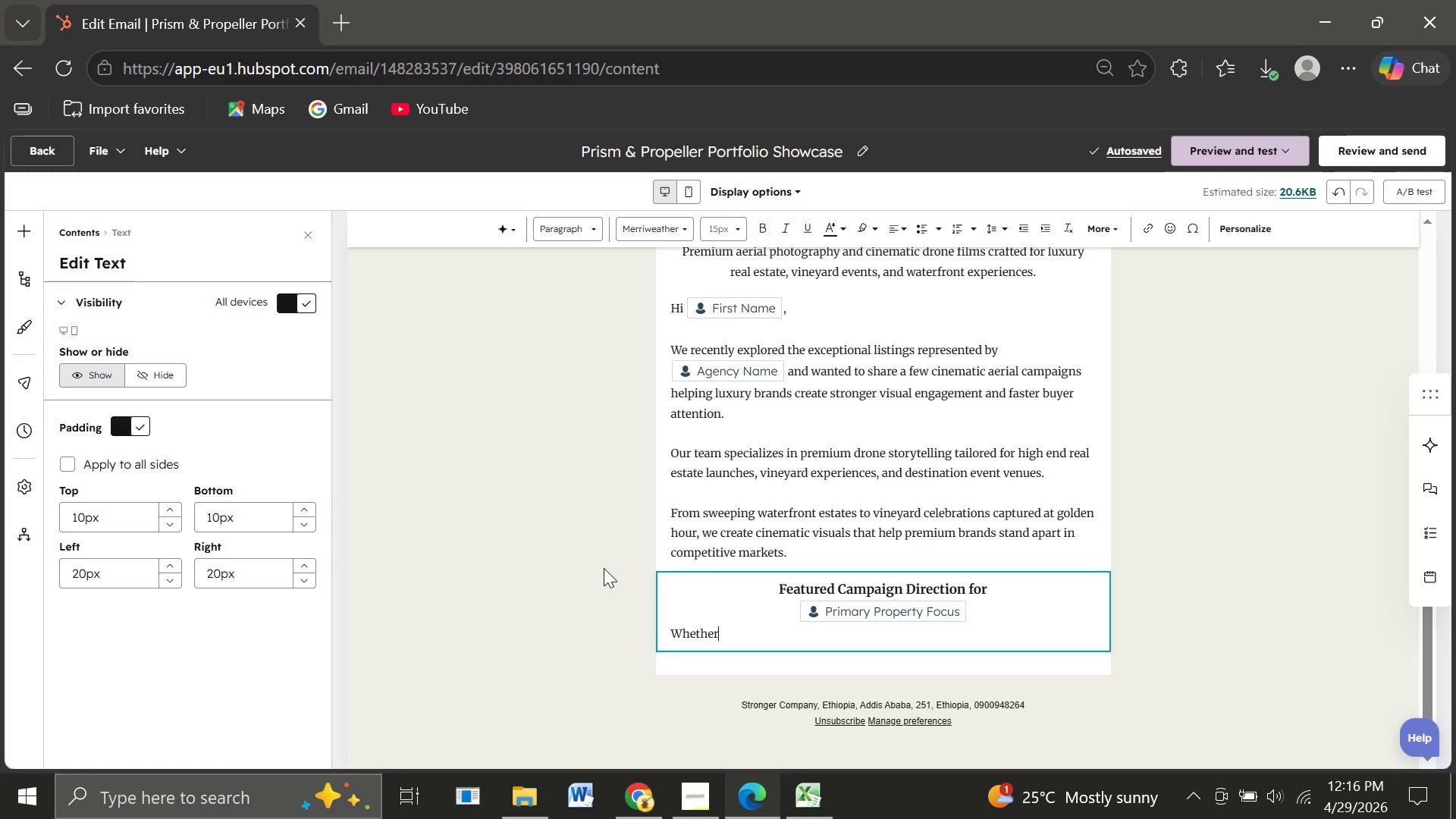 
wait(5.86)
 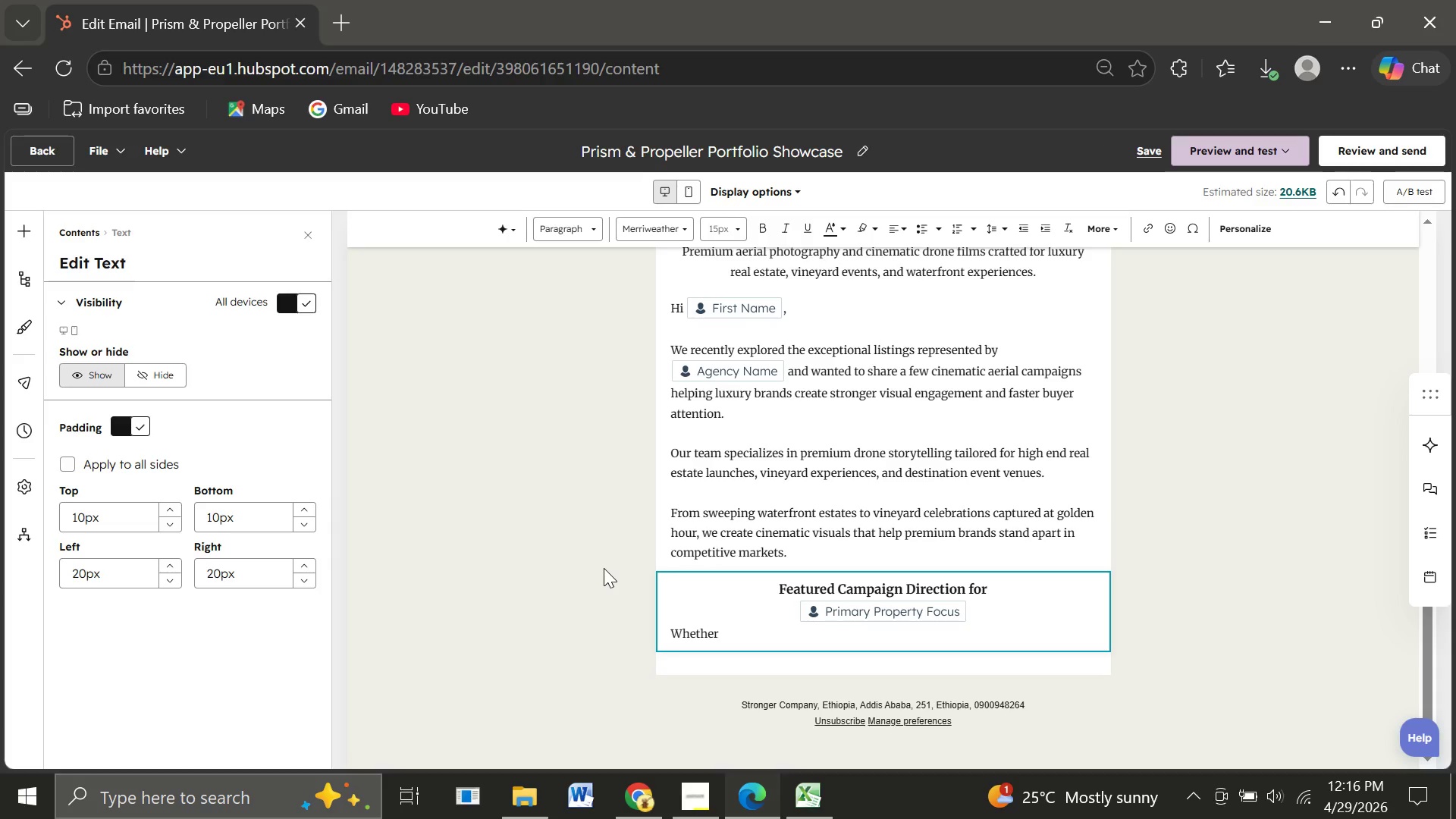 
type( showcasing luxury estates, )
 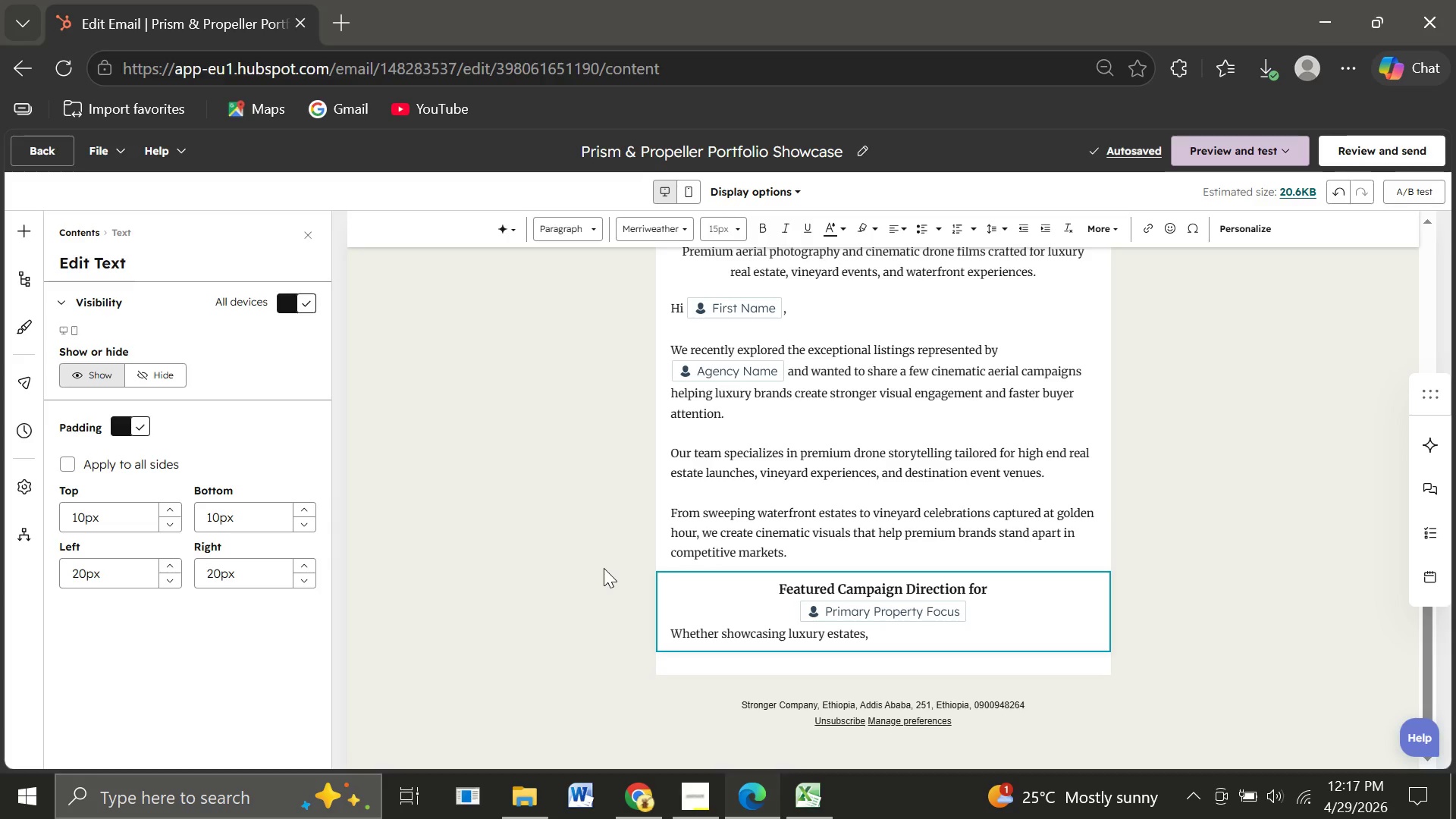 
wait(5.26)
 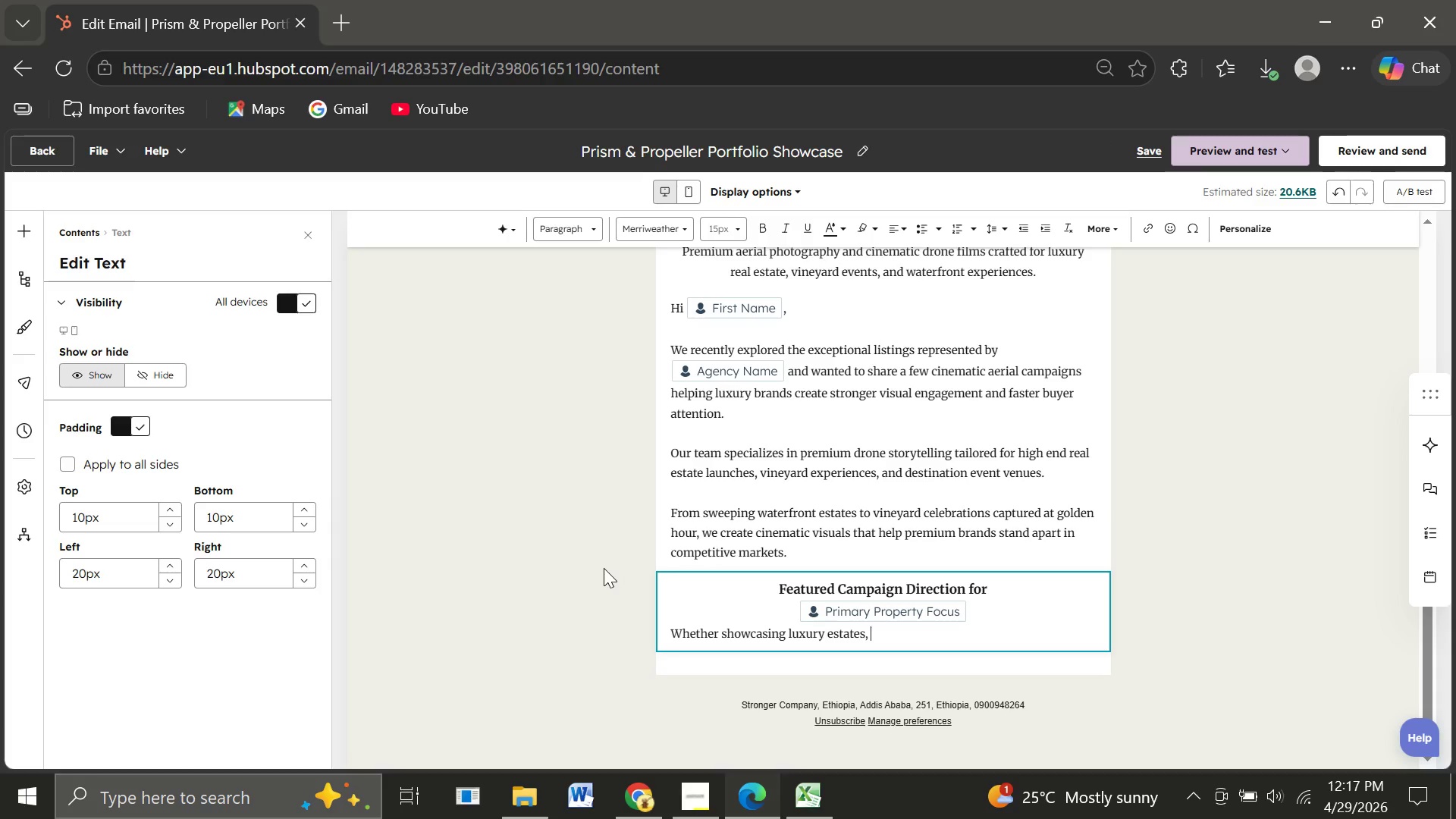 
type(vineyard destinations, or waterfront retreats, our cini)
key(Backspace)
type(ematic aerial approach is designed to elevate visual sto)
 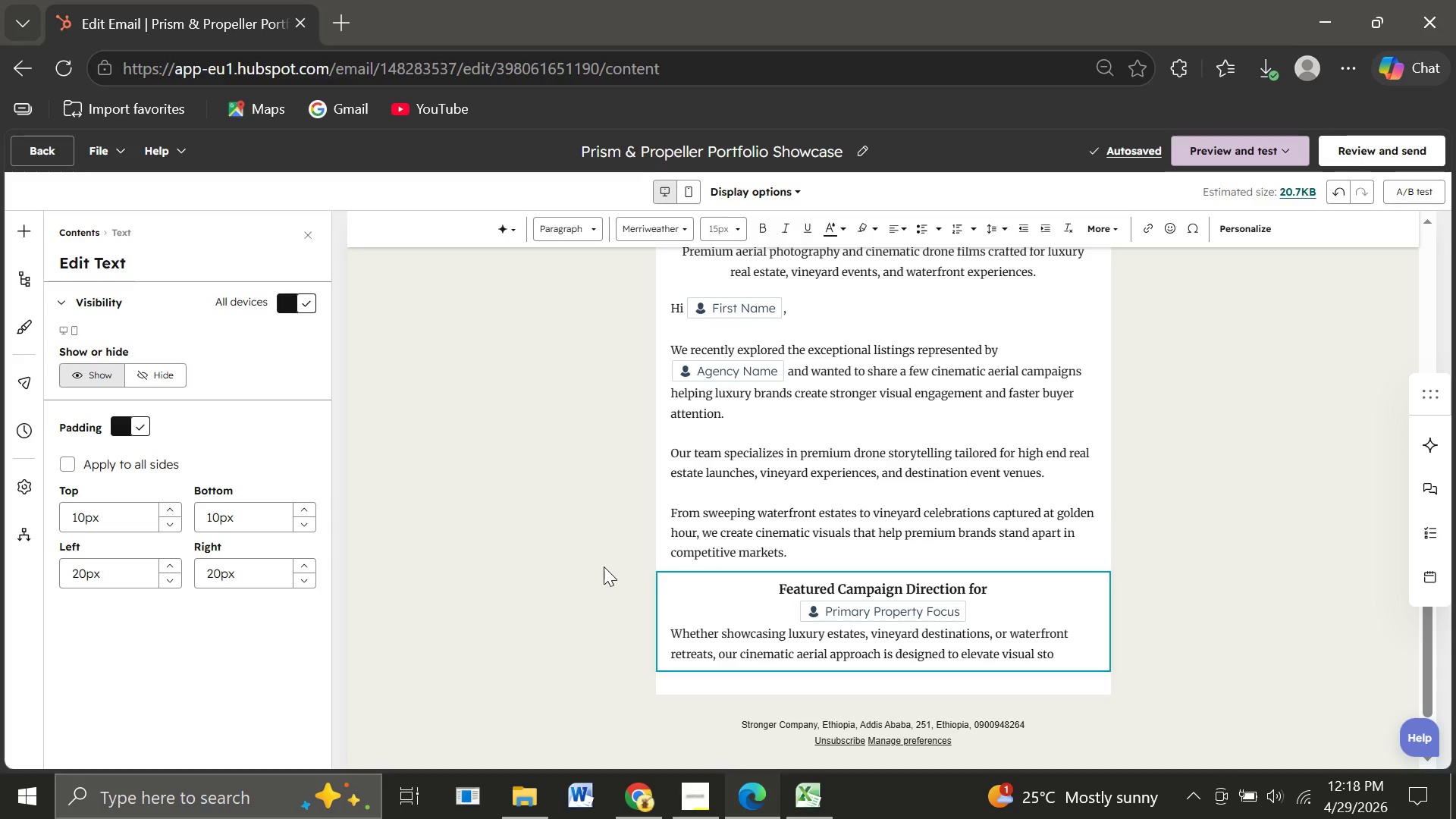 
wait(6.55)
 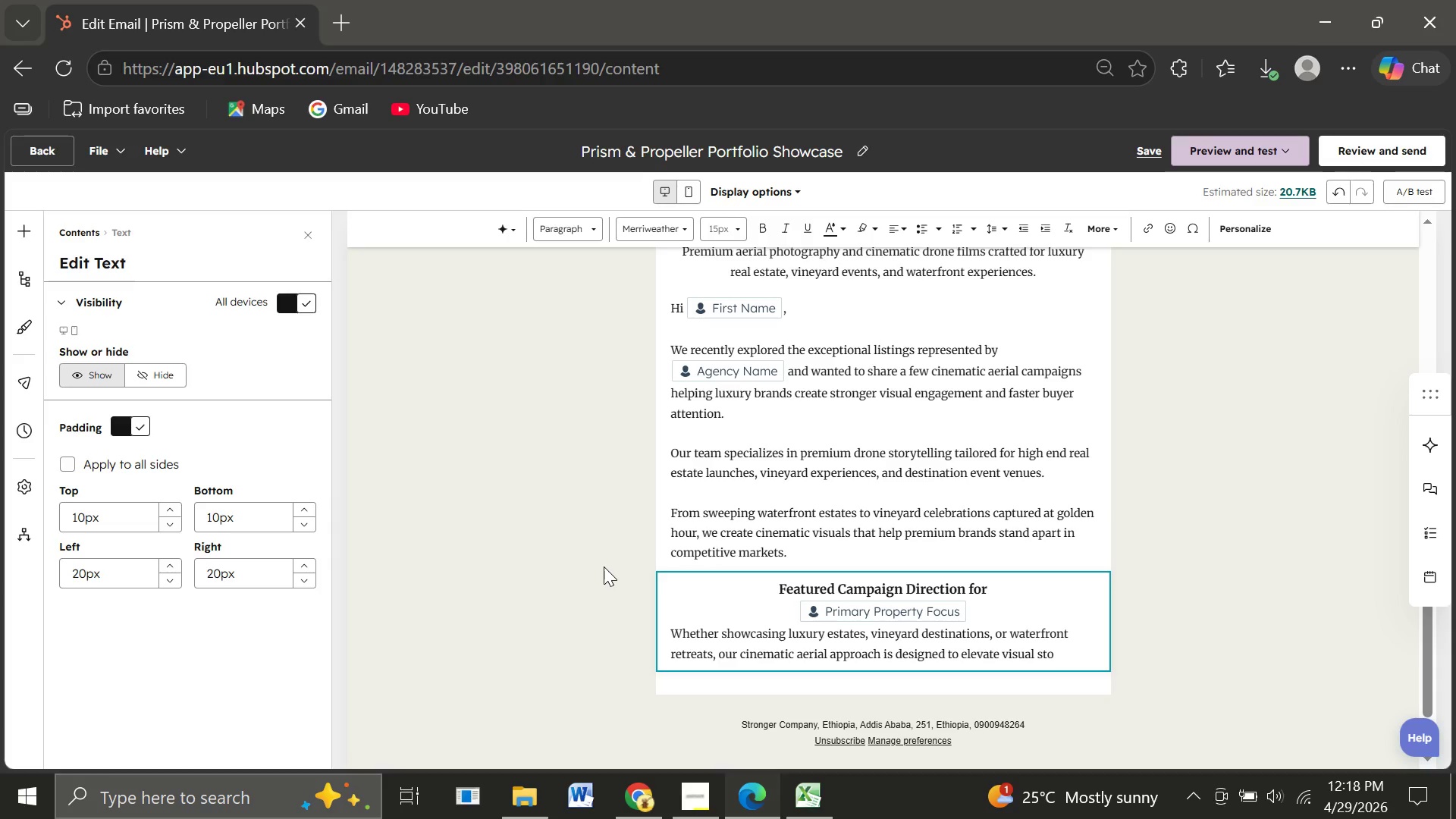 
type(rytelling and attract ppremium clientele.)
 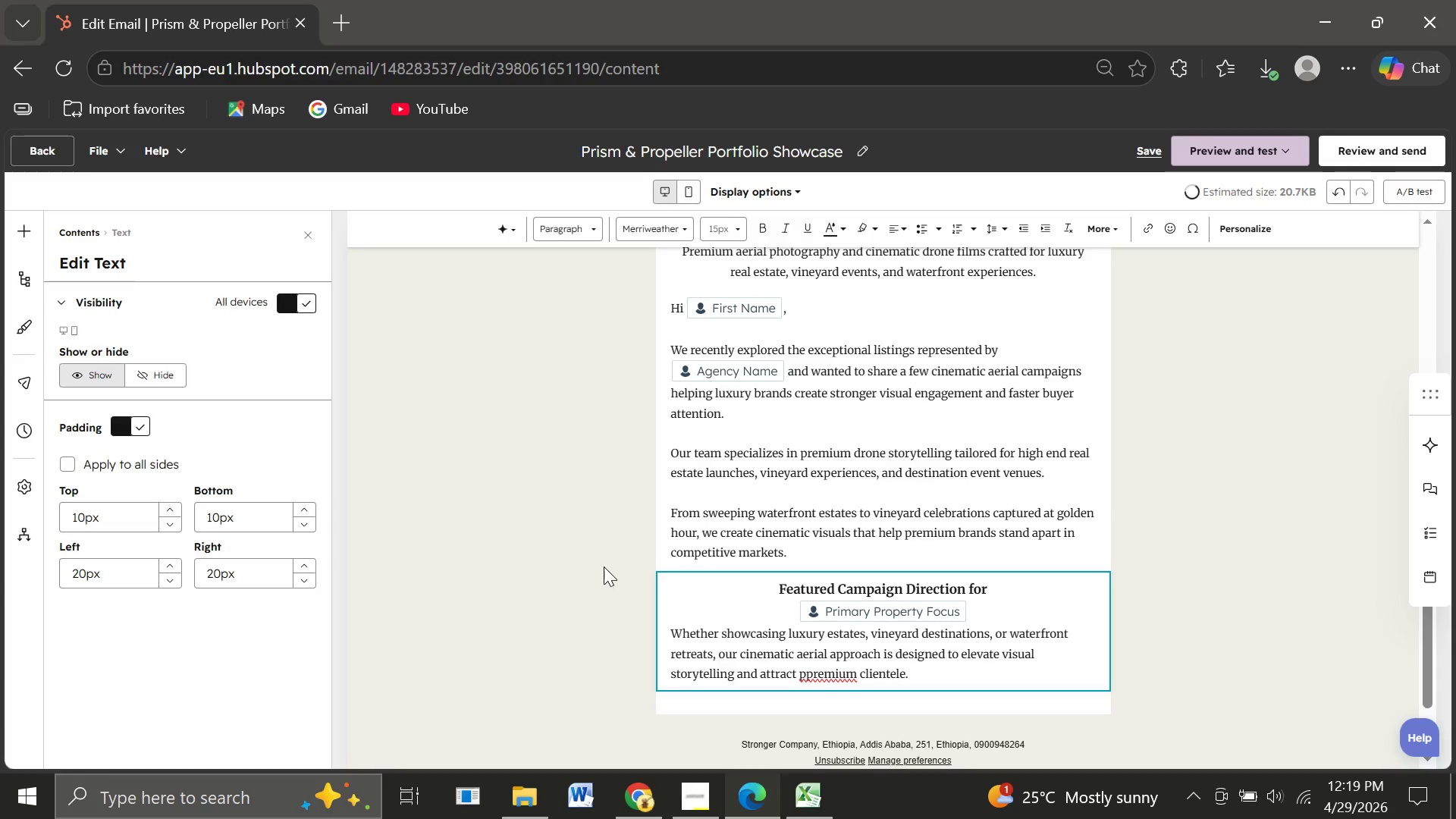 
key(Enter)
 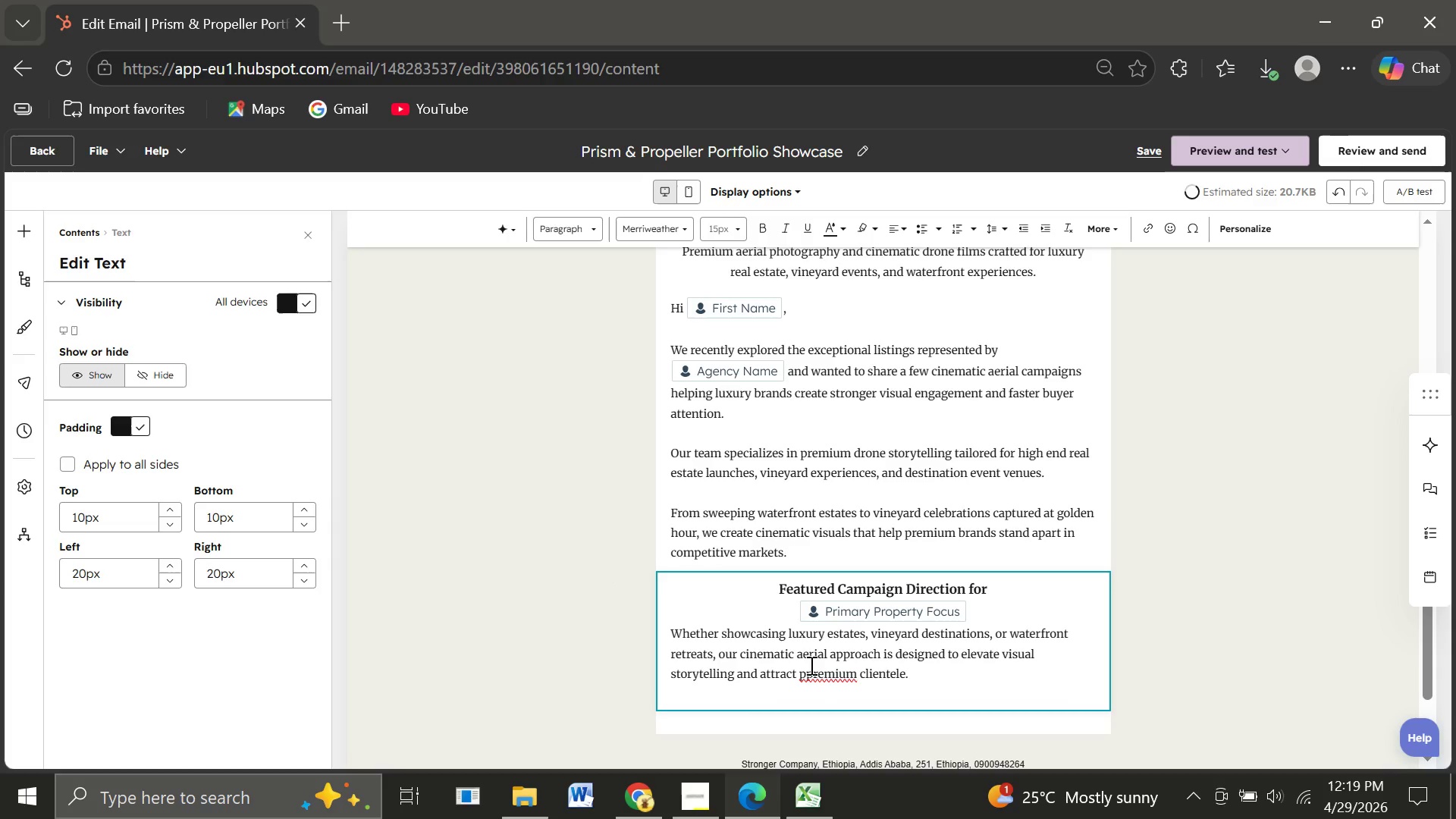 
left_click([805, 679])
 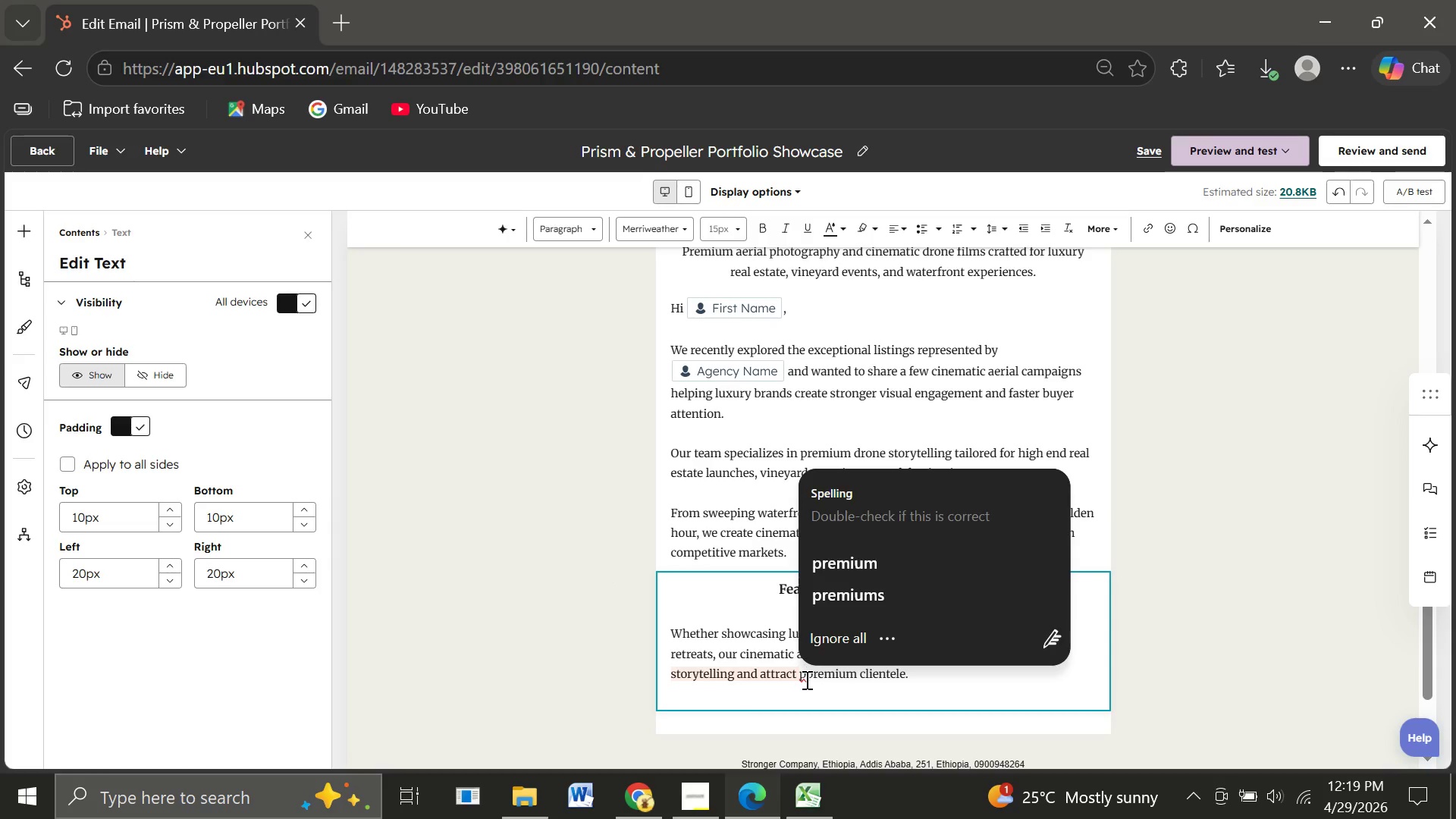 
key(Backspace)
 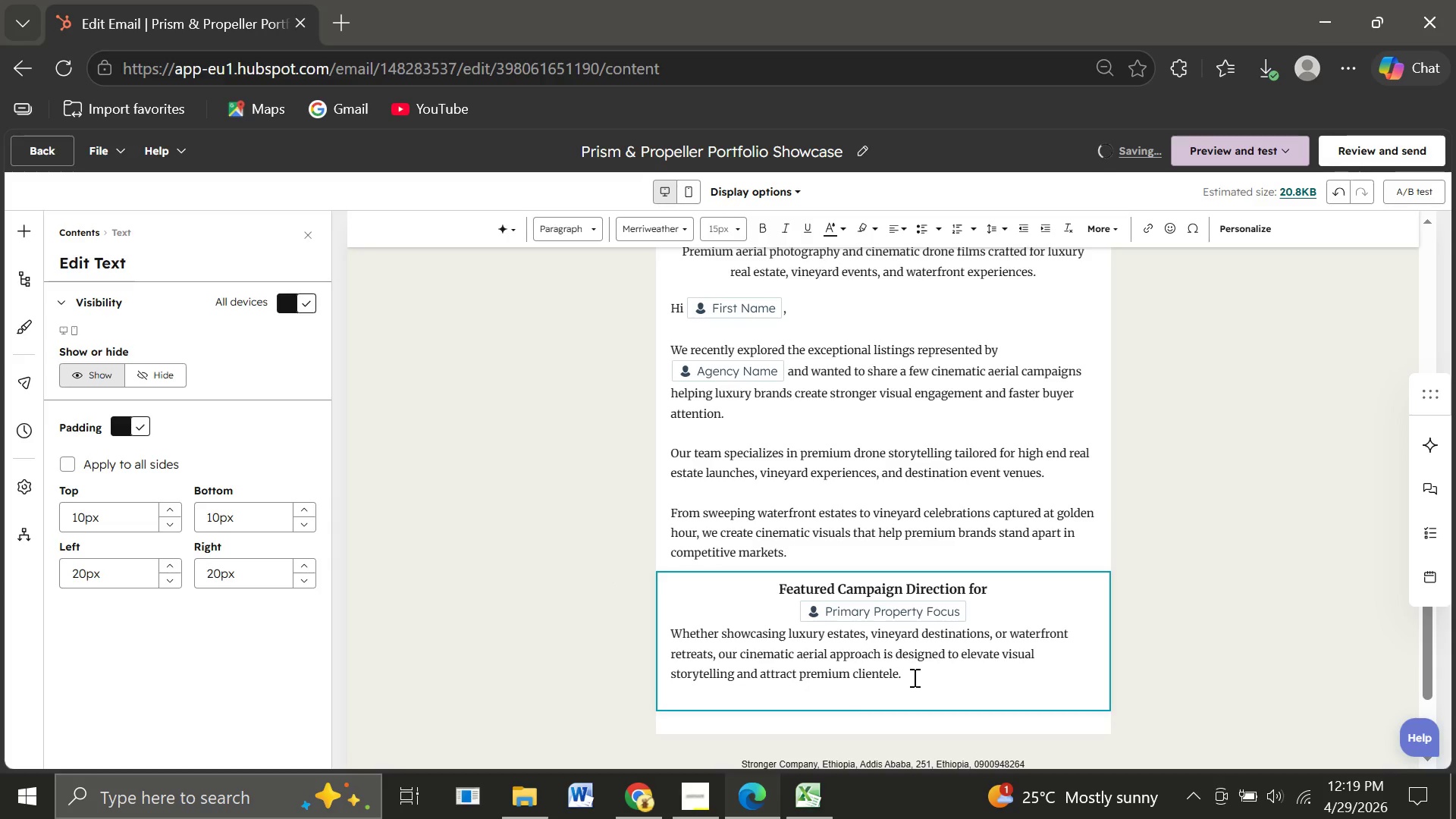 
left_click([941, 680])
 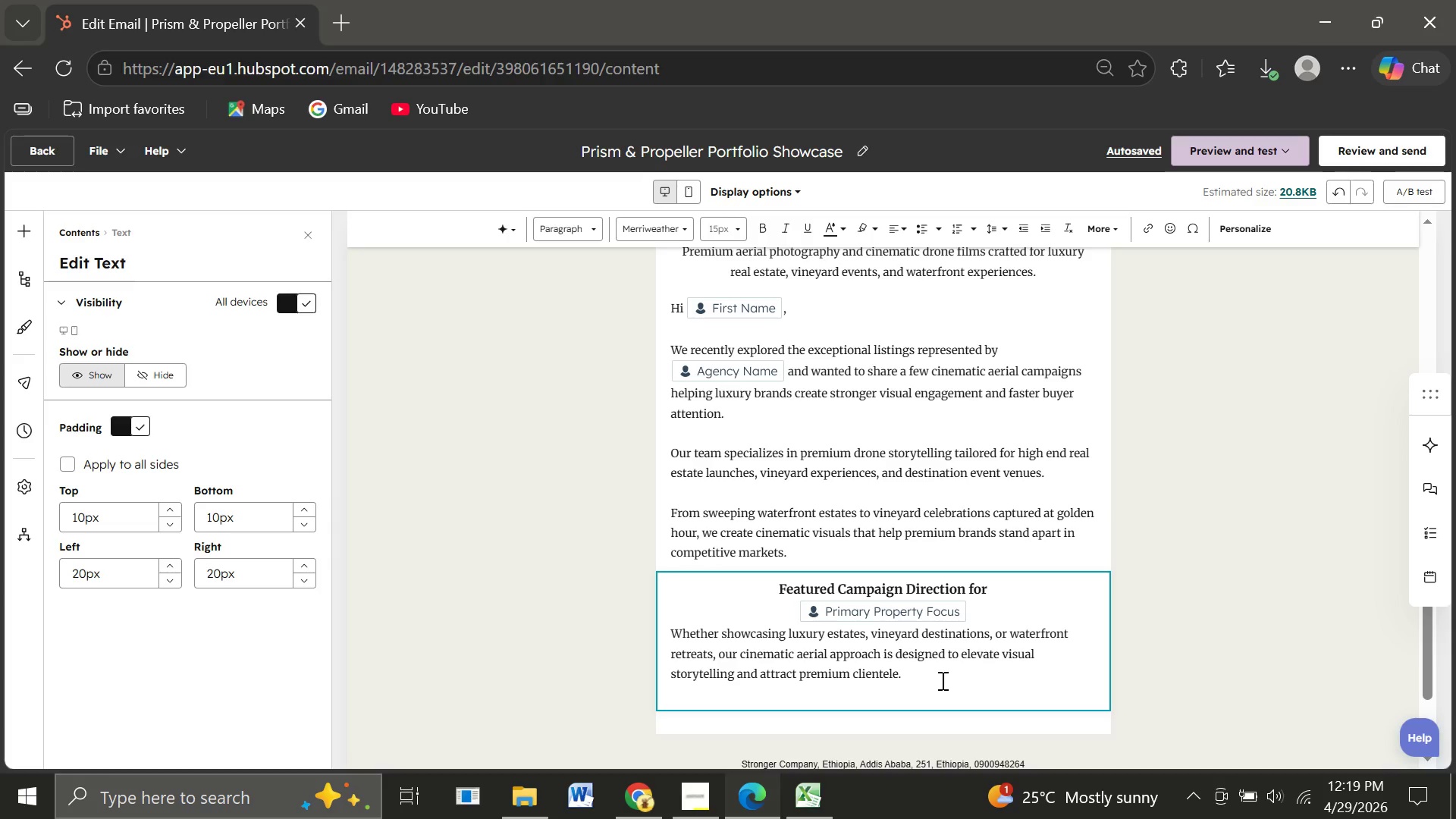 
wait(17.41)
 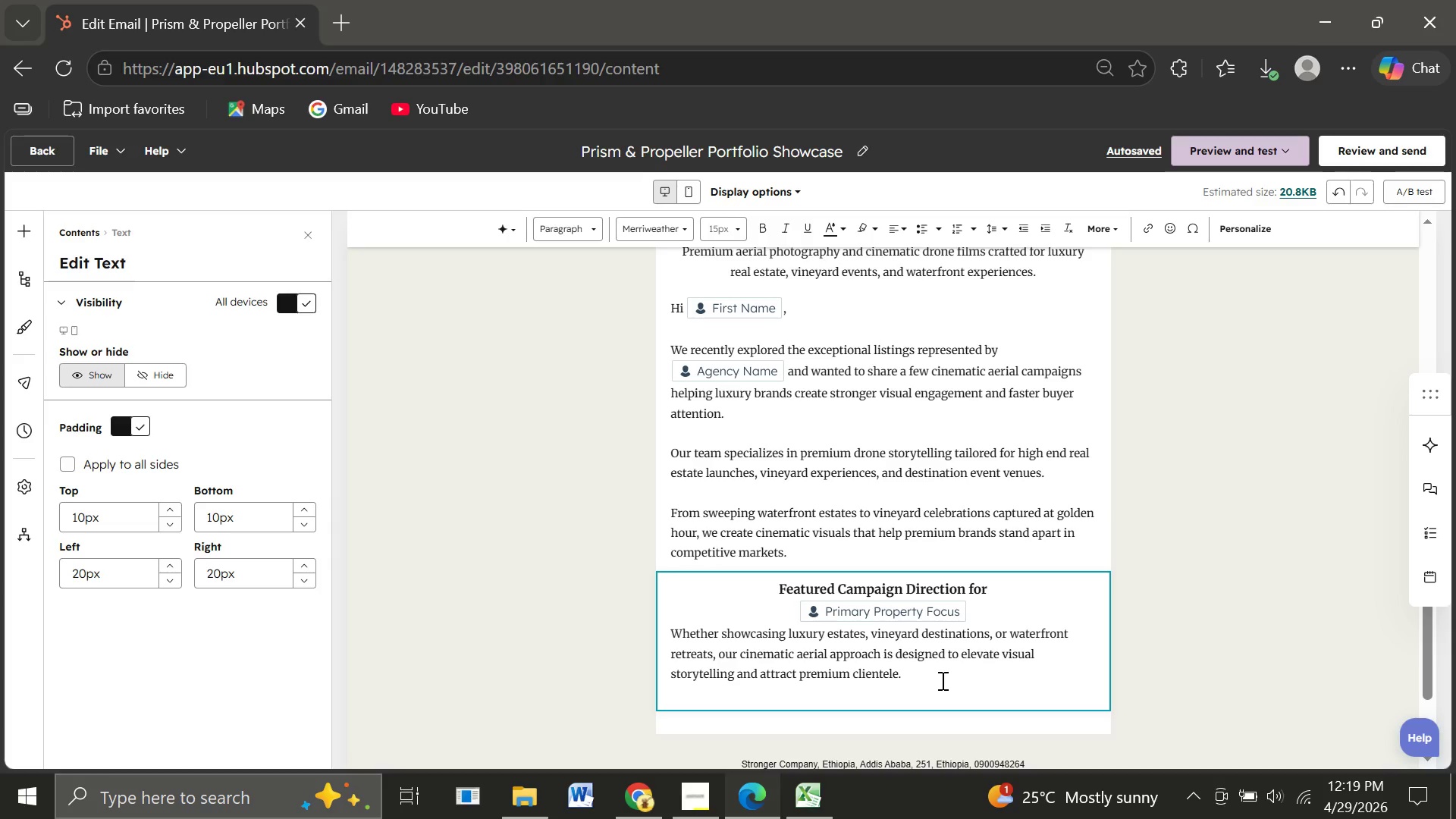 
left_click([1401, 613])
 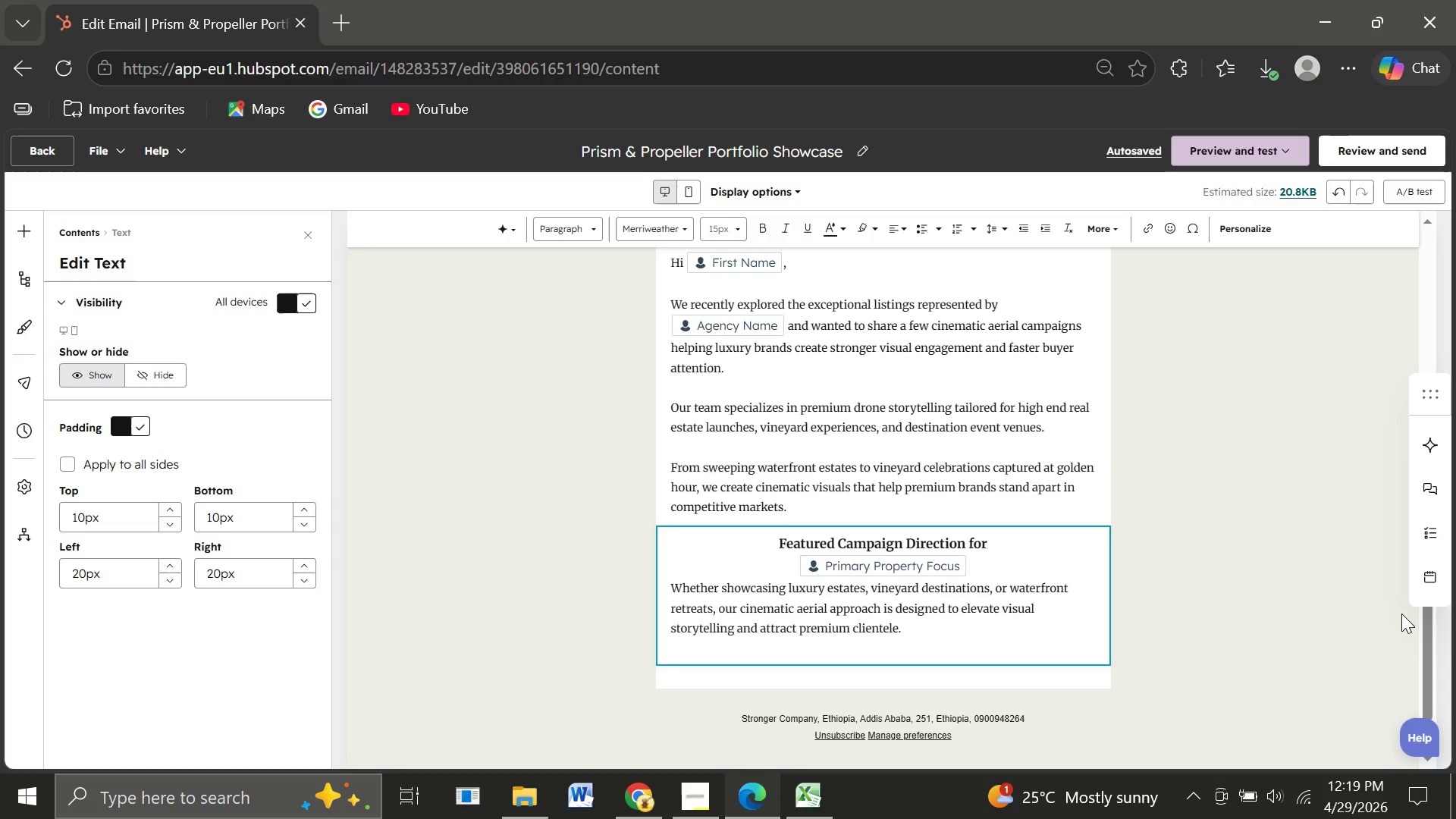 
wait(8.08)
 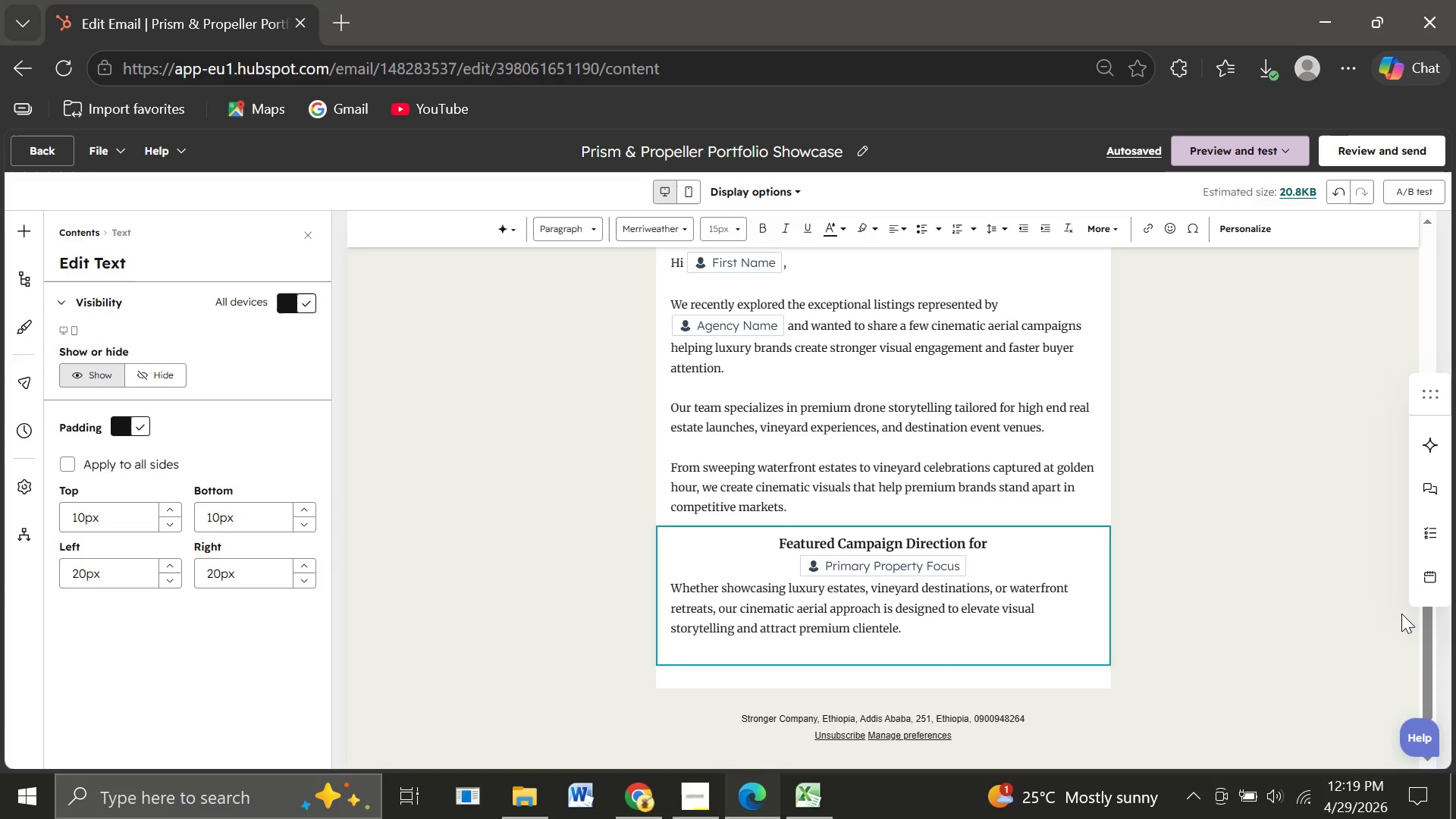 
left_click([1013, 491])
 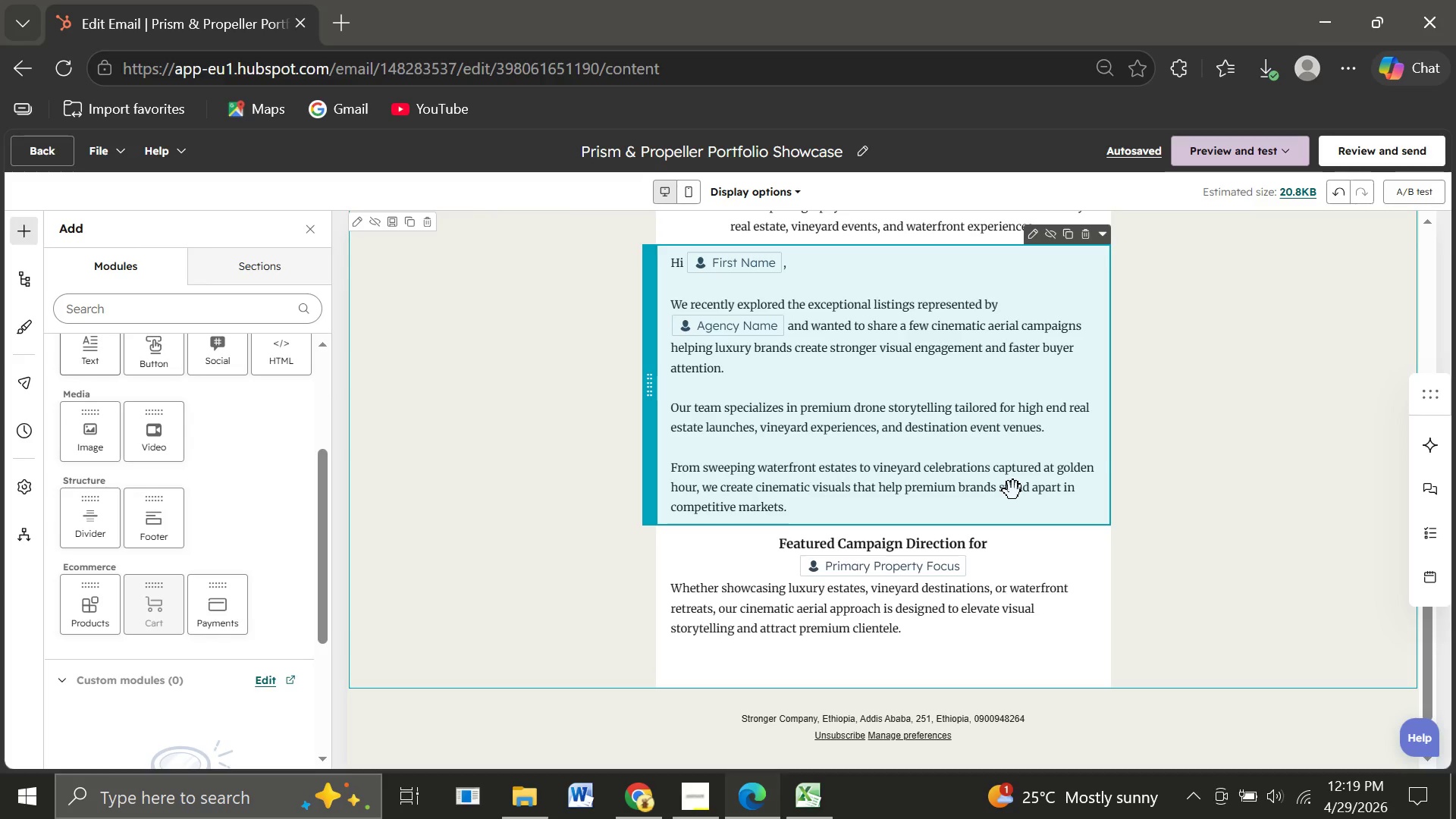 
wait(9.5)
 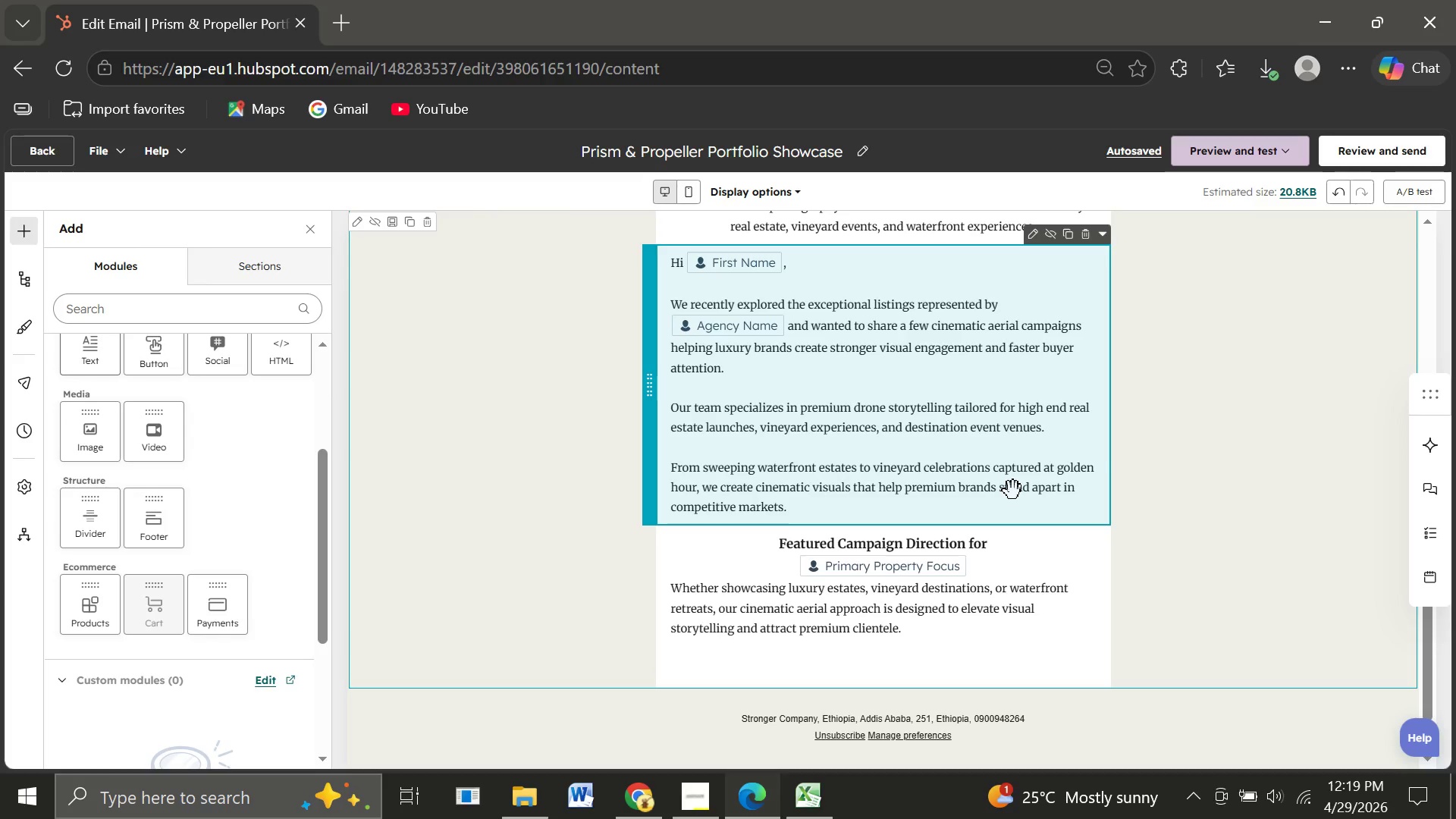 
left_click([949, 638])
 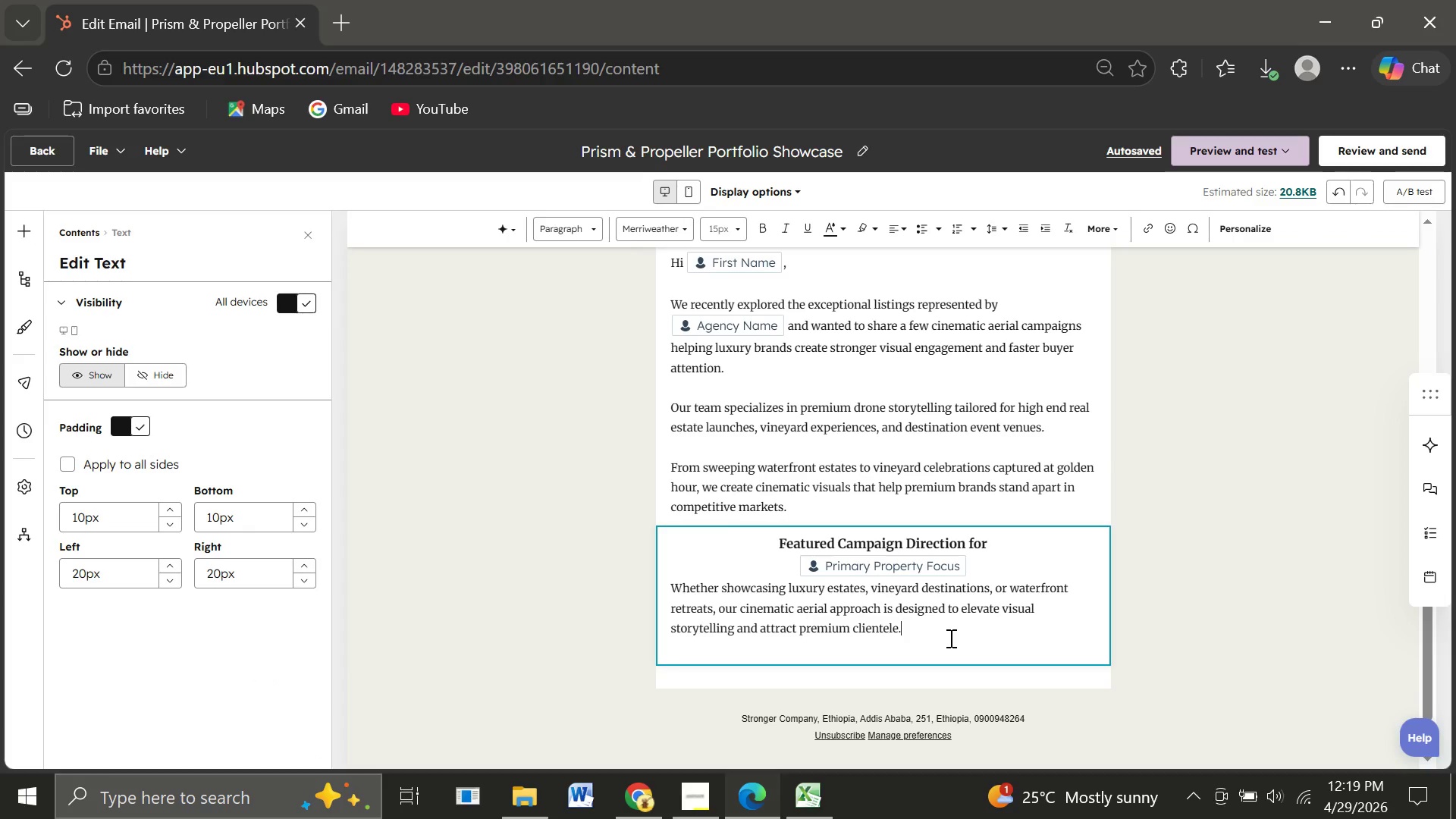 
wait(12.19)
 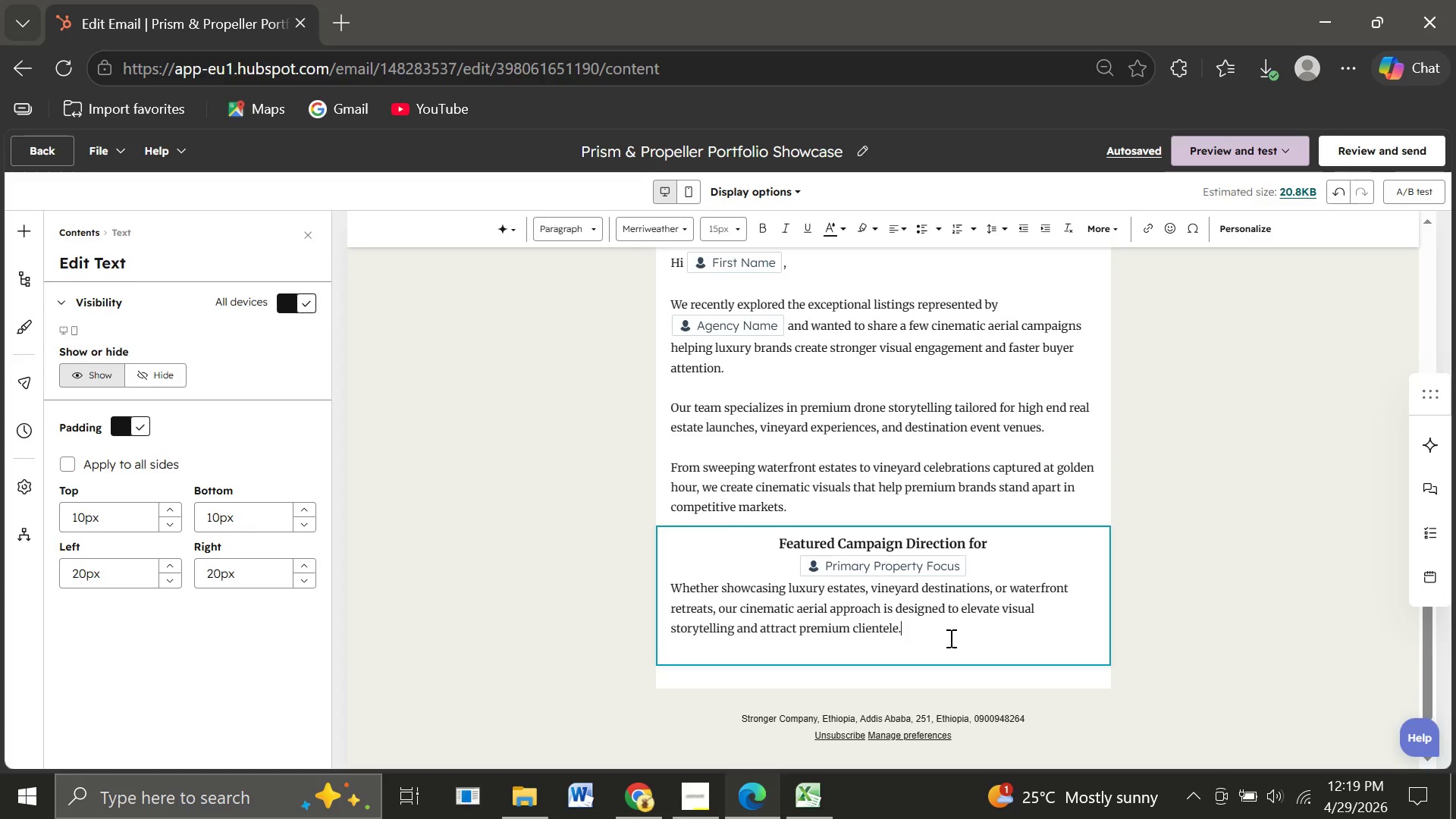 
left_click([714, 642])
 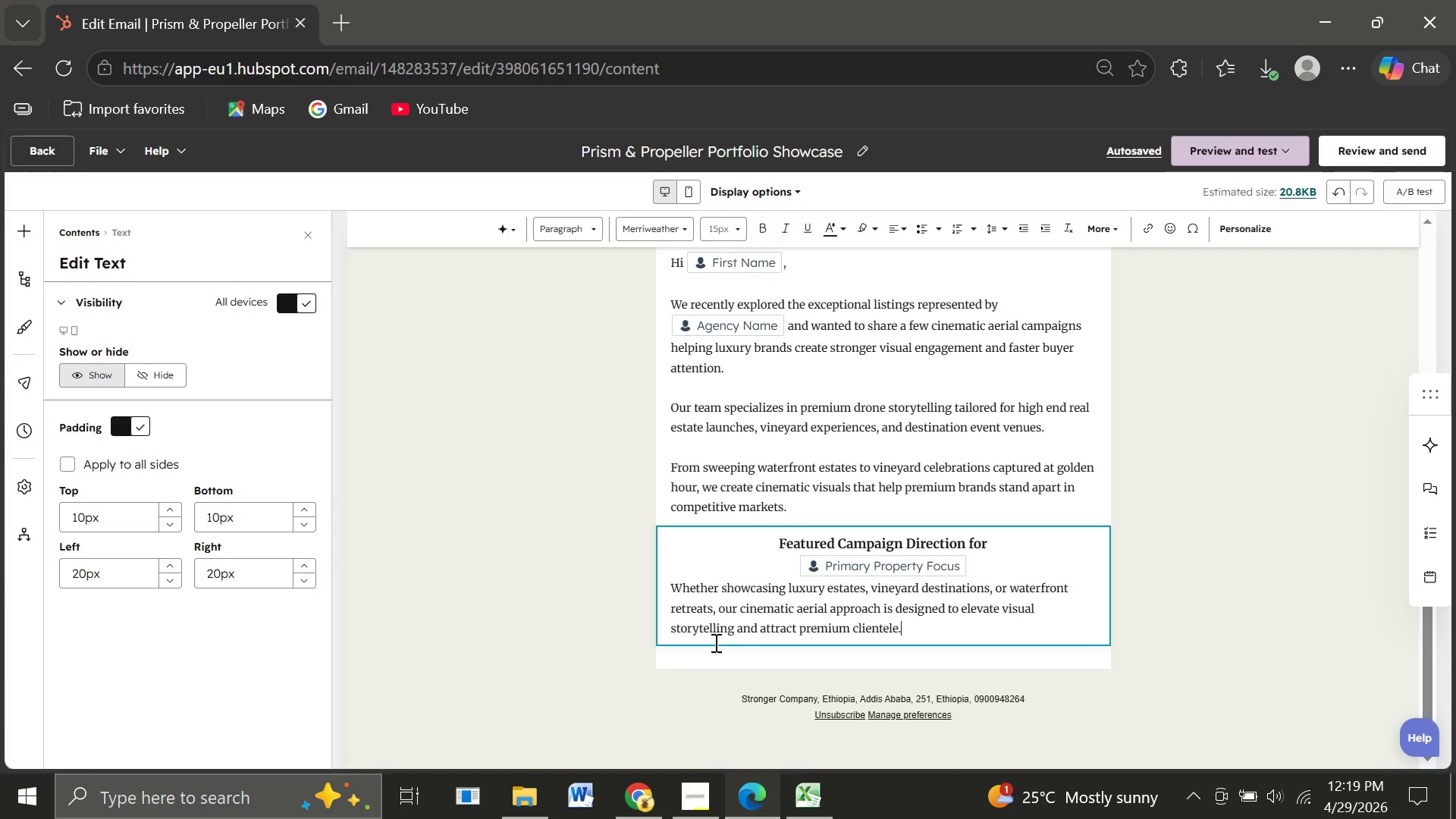 
key(Backspace)
 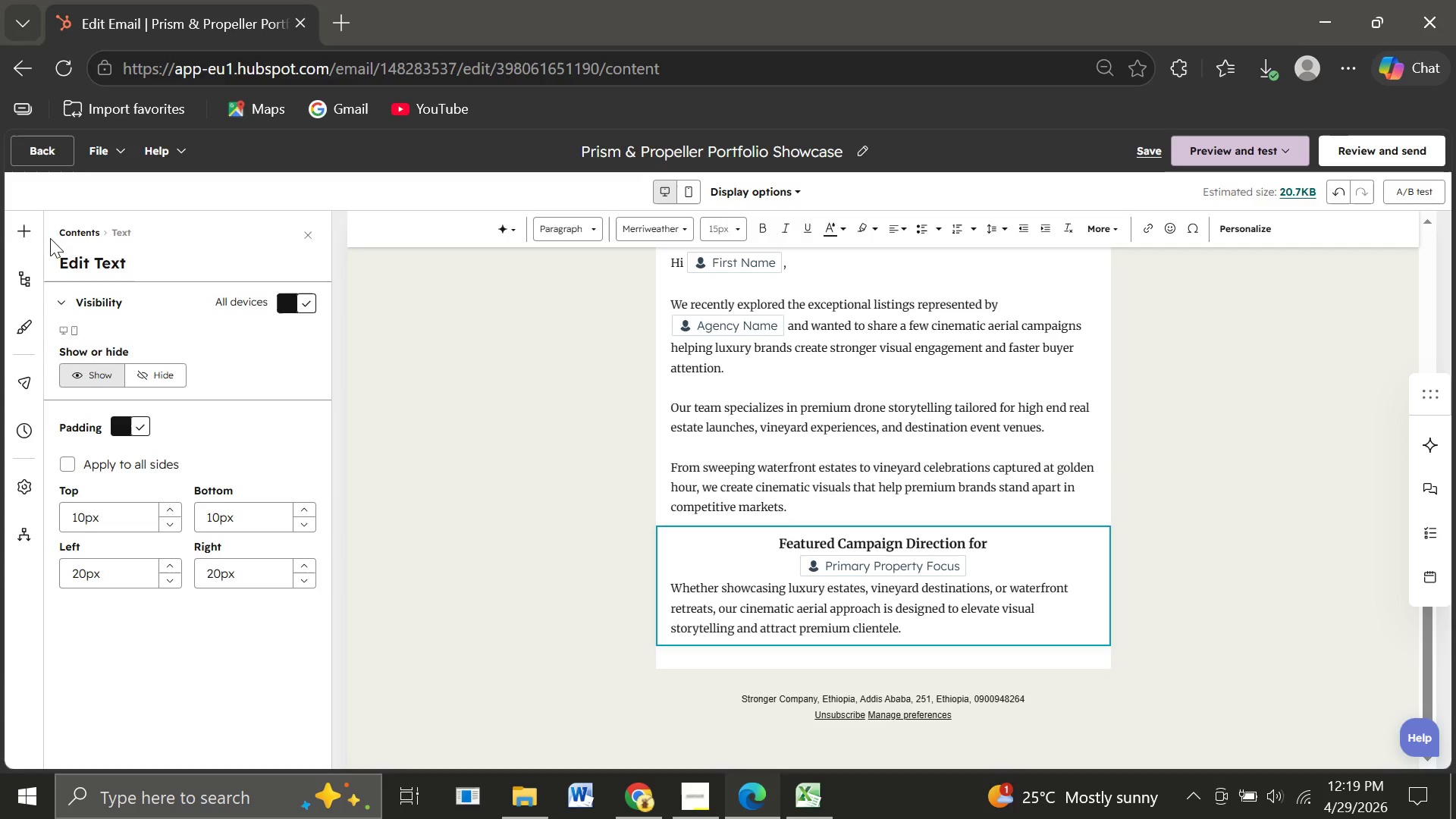 
left_click([22, 232])
 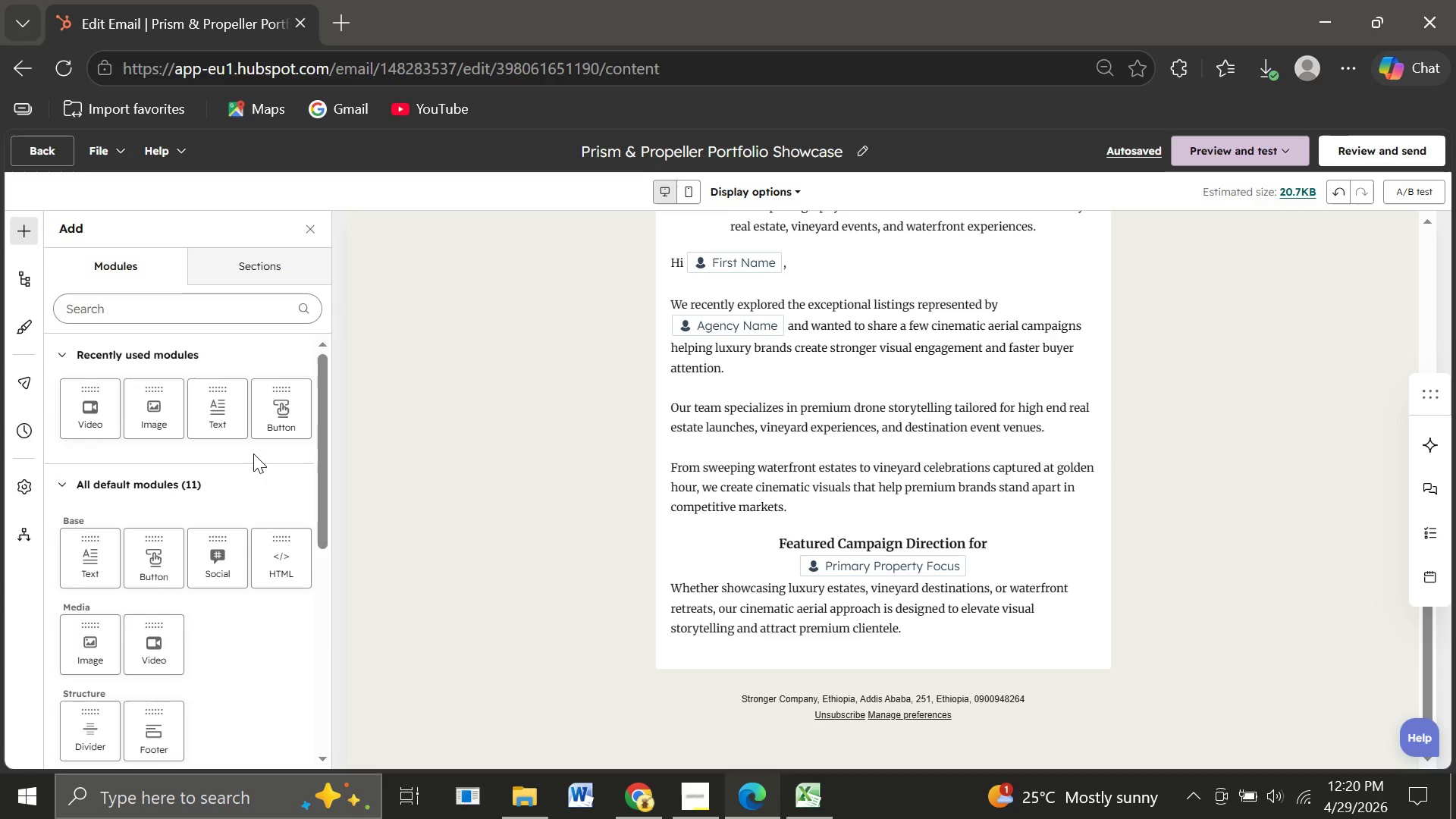 
wait(24.47)
 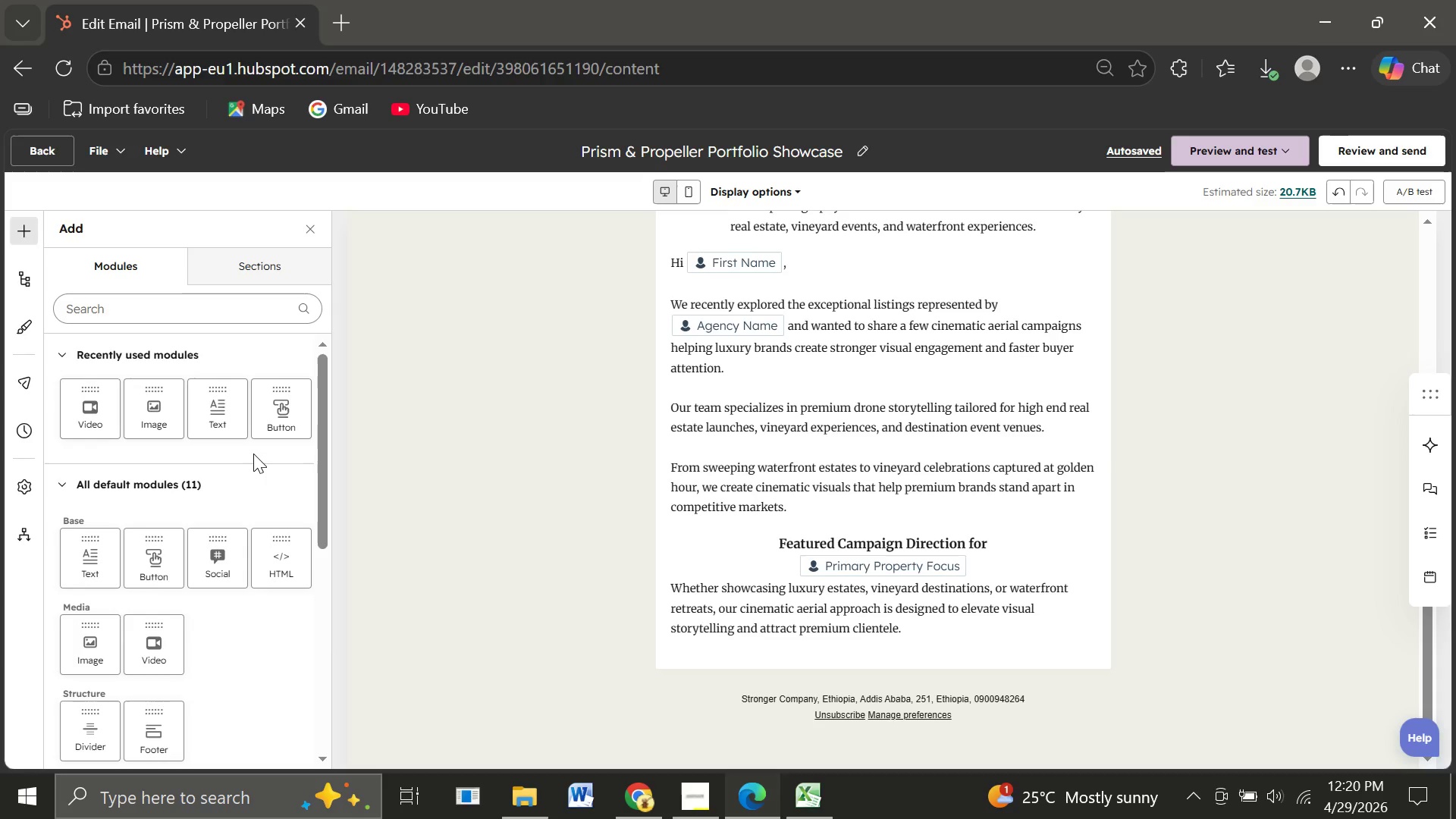 
left_click([64, 565])
 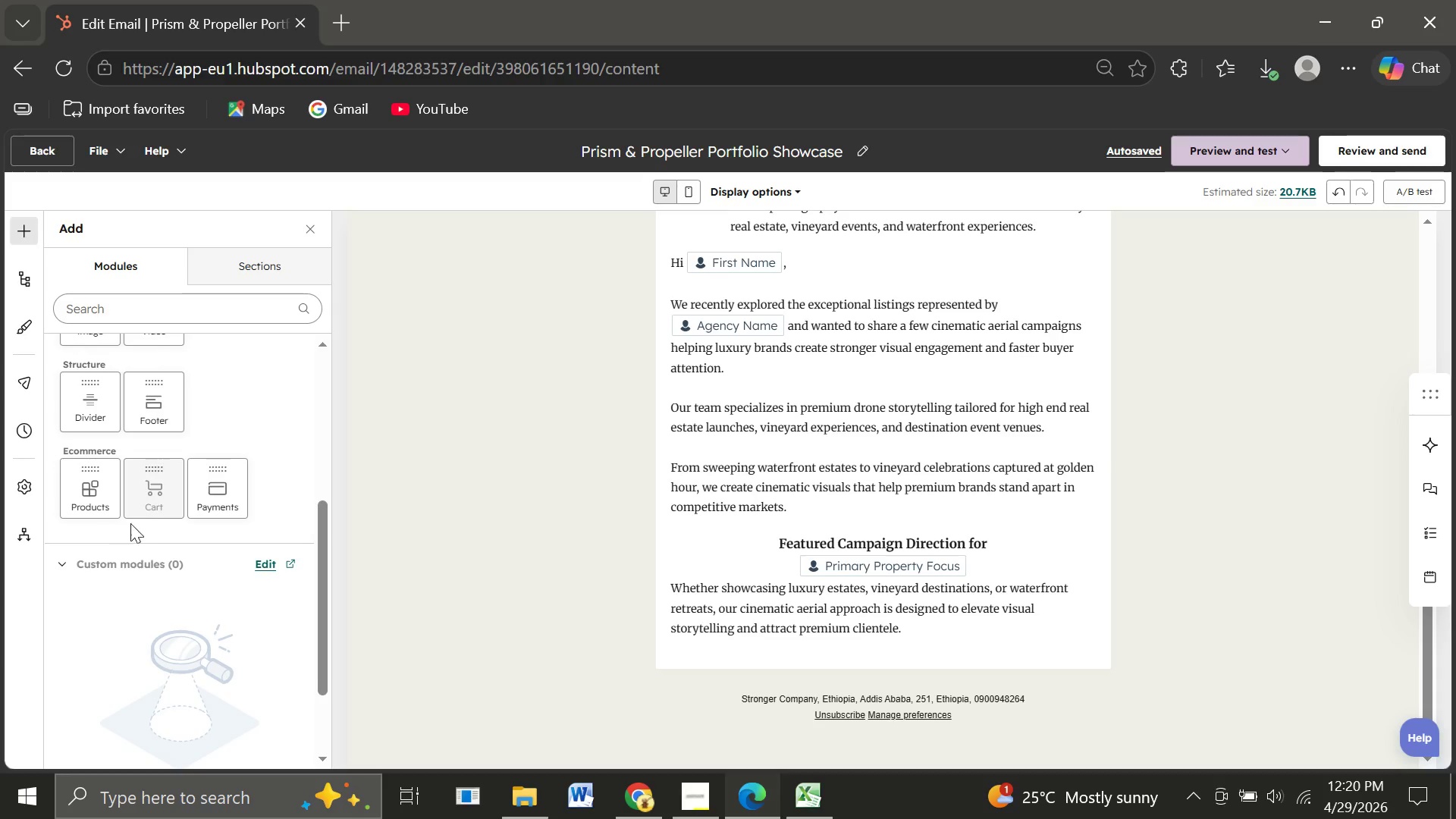 
mouse_move([176, 485])
 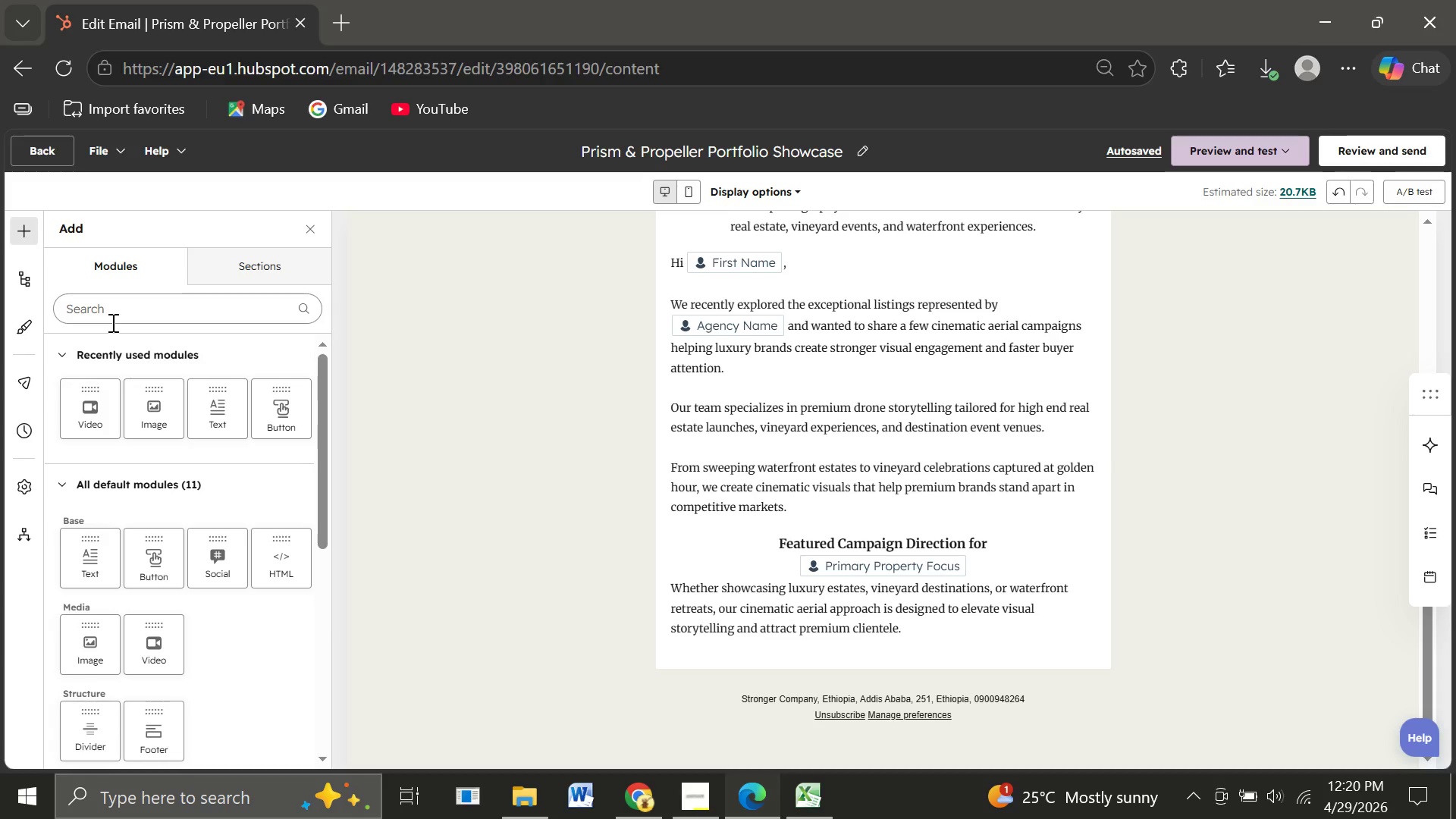 
left_click([111, 322])
 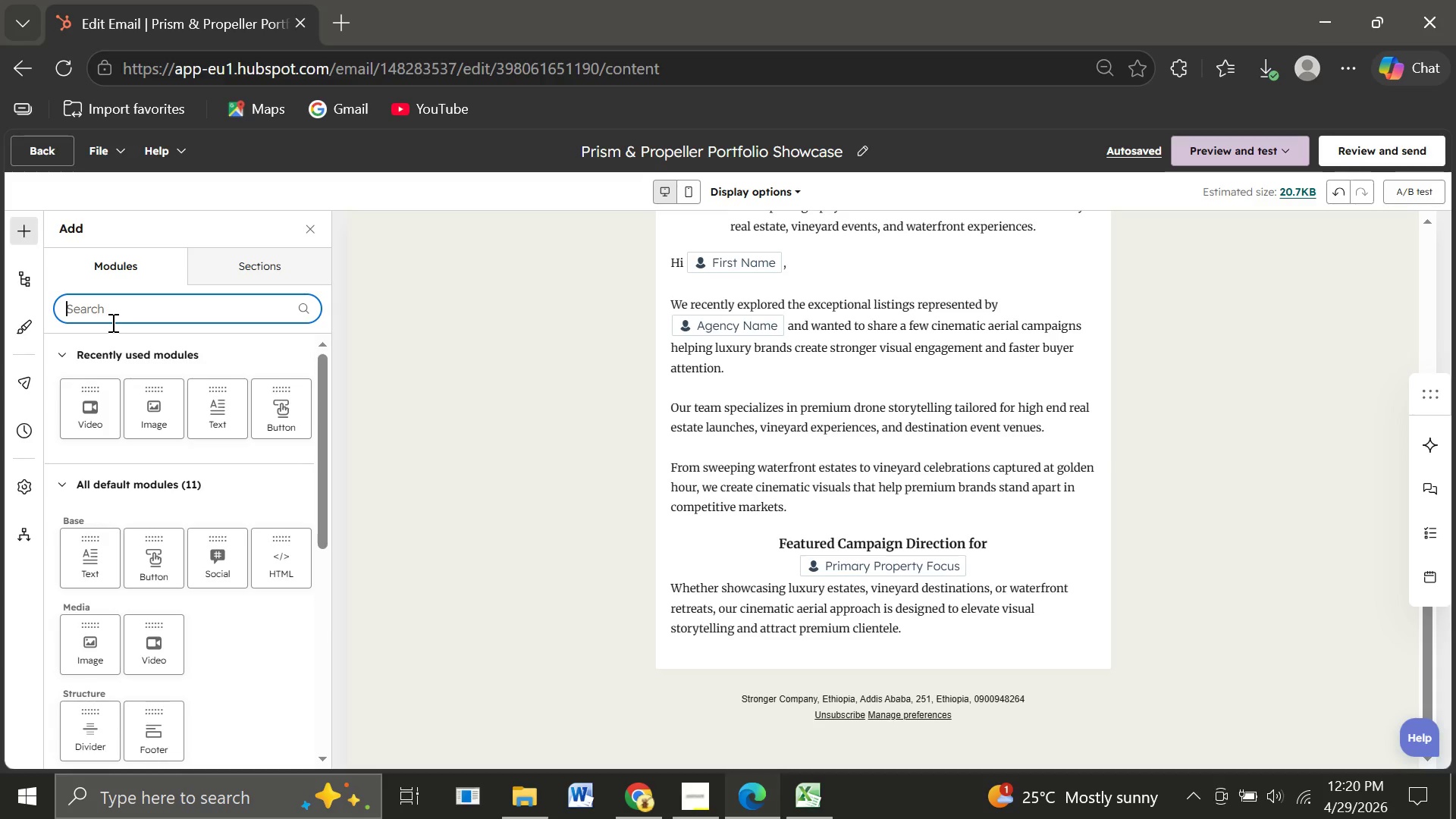 
type(2)
key(Backspace)
type(co)
key(Backspace)
key(Backspace)
 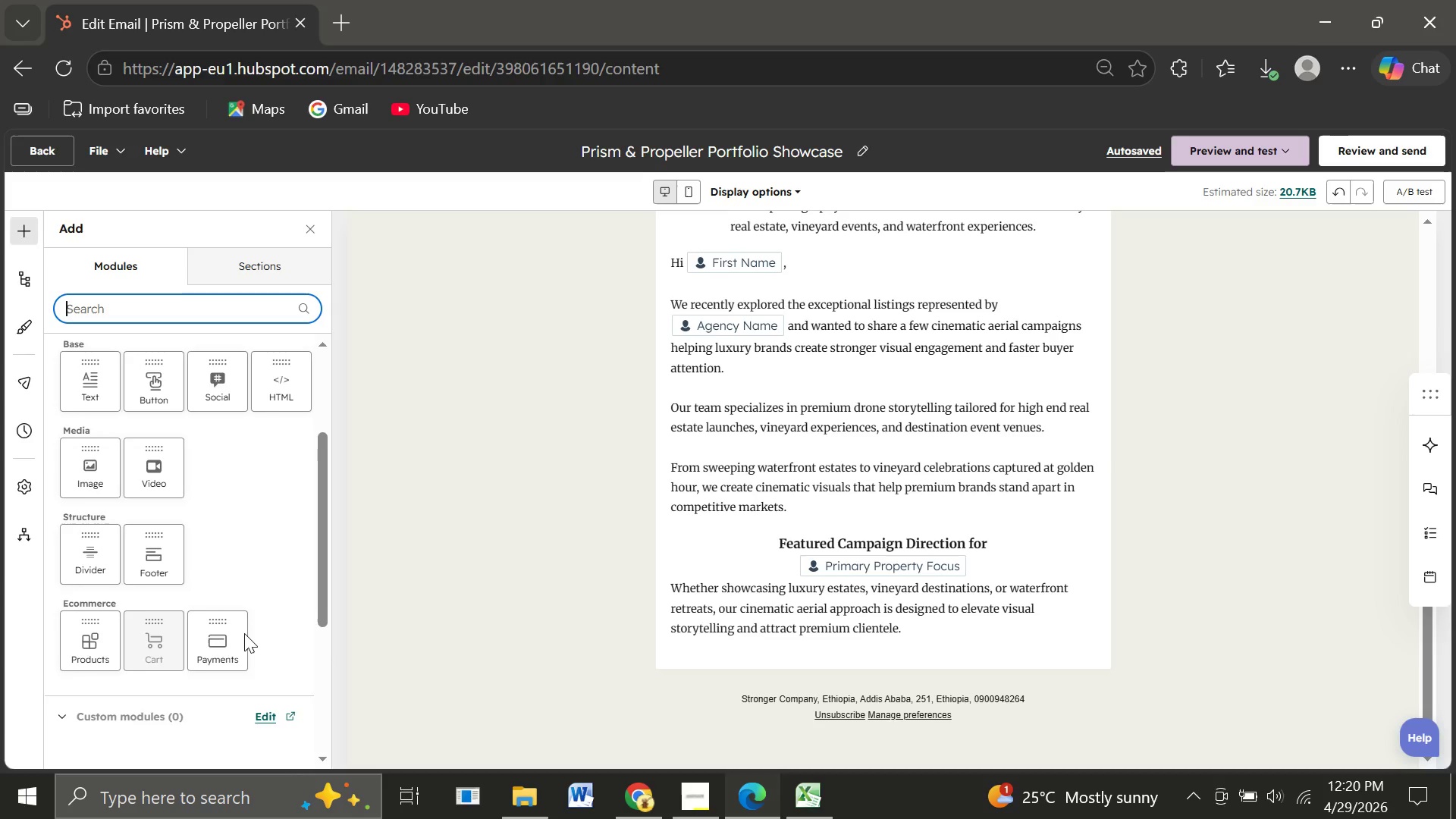 
wait(13.34)
 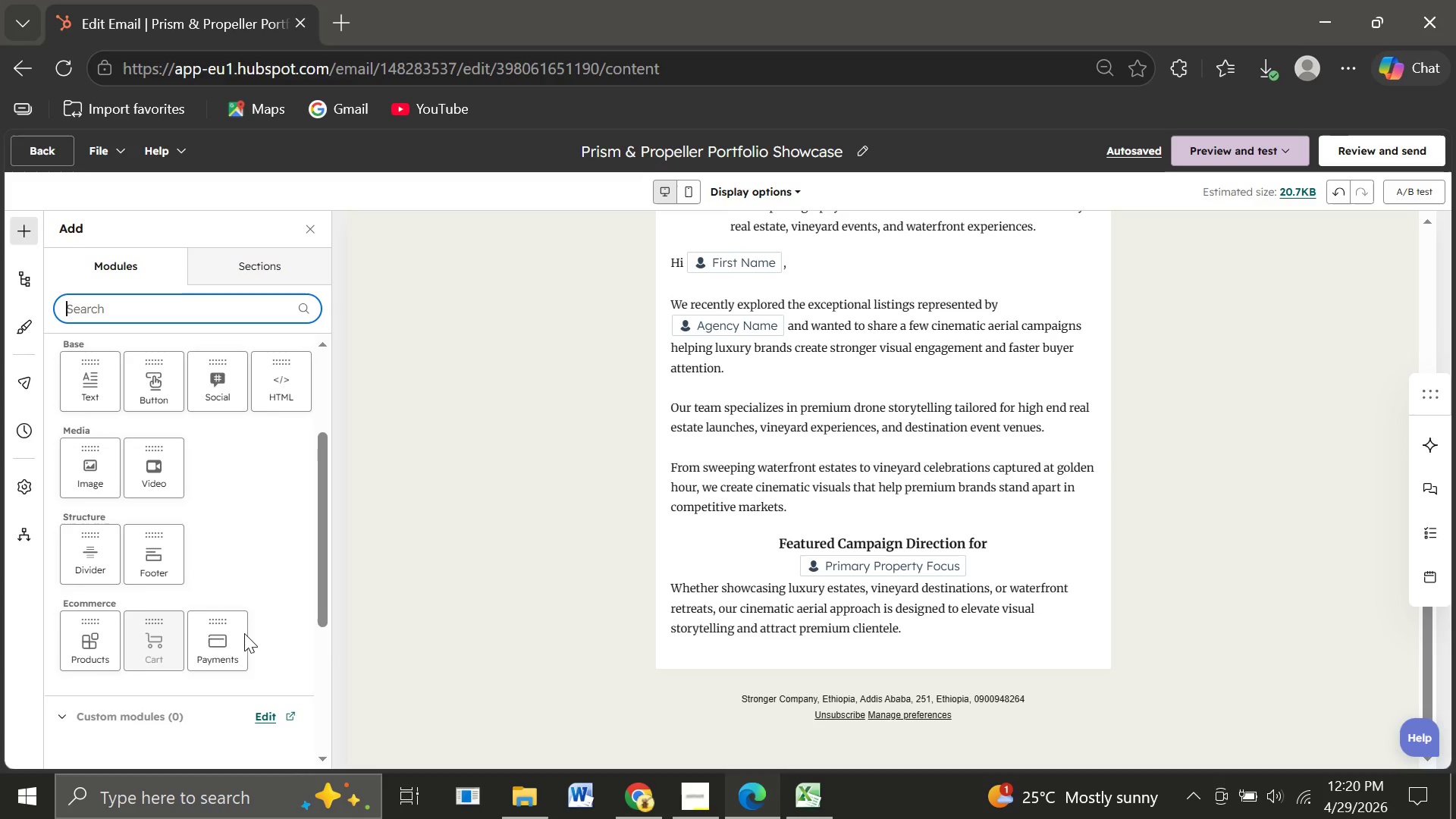 
left_click([265, 261])
 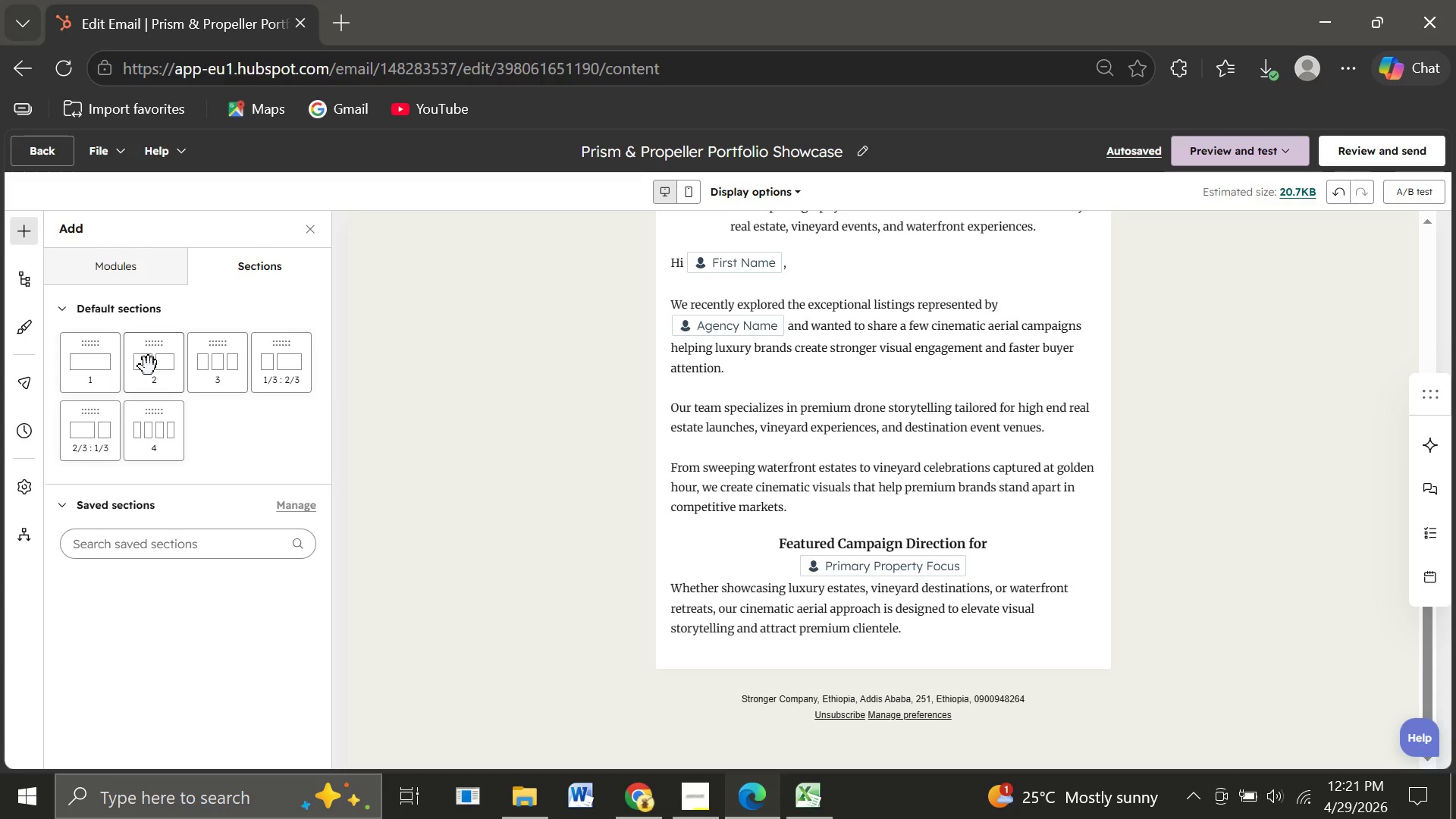 
wait(7.94)
 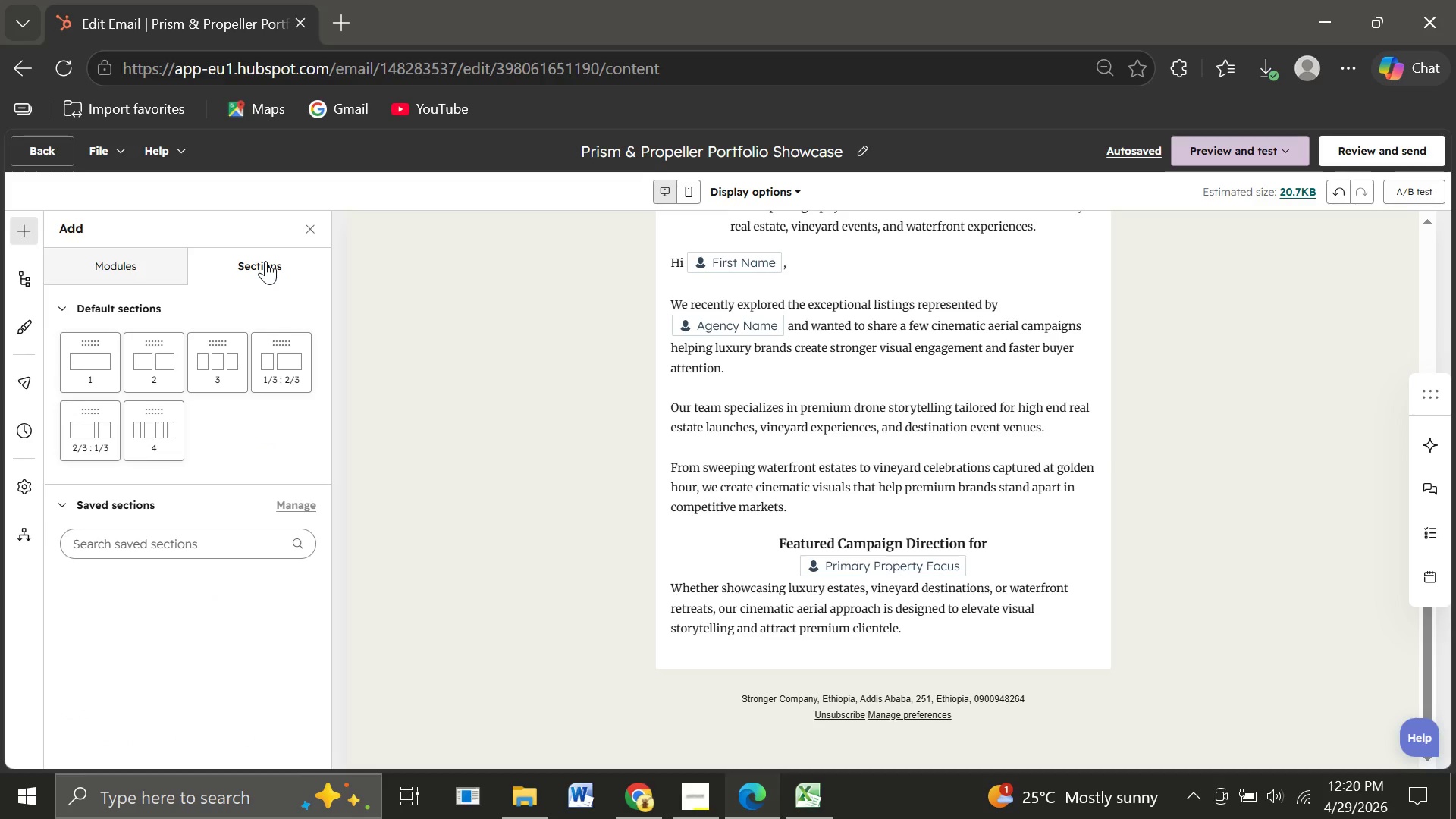 
left_click_drag(start_coordinate=[149, 366], to_coordinate=[827, 613])
 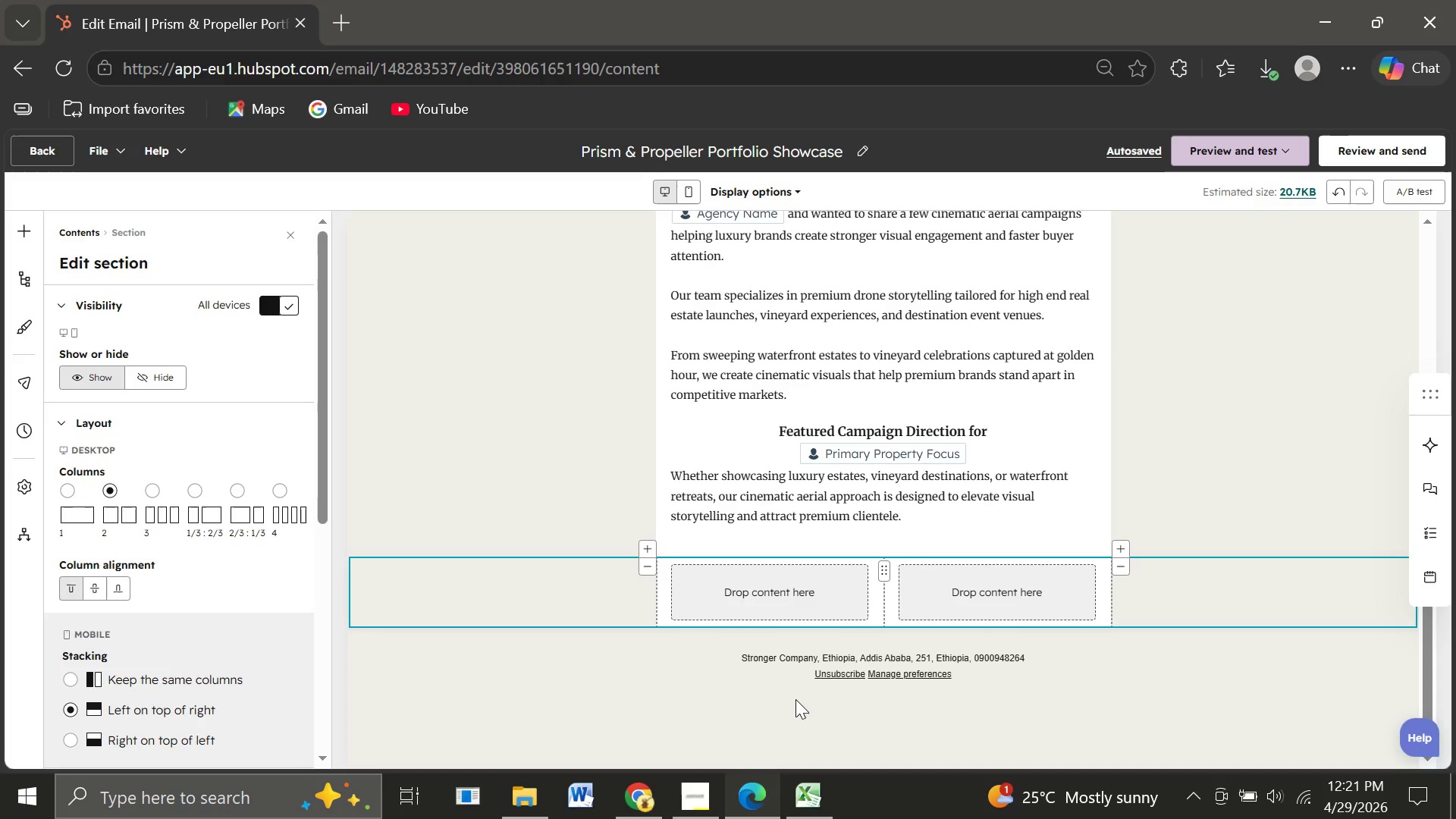 
wait(18.77)
 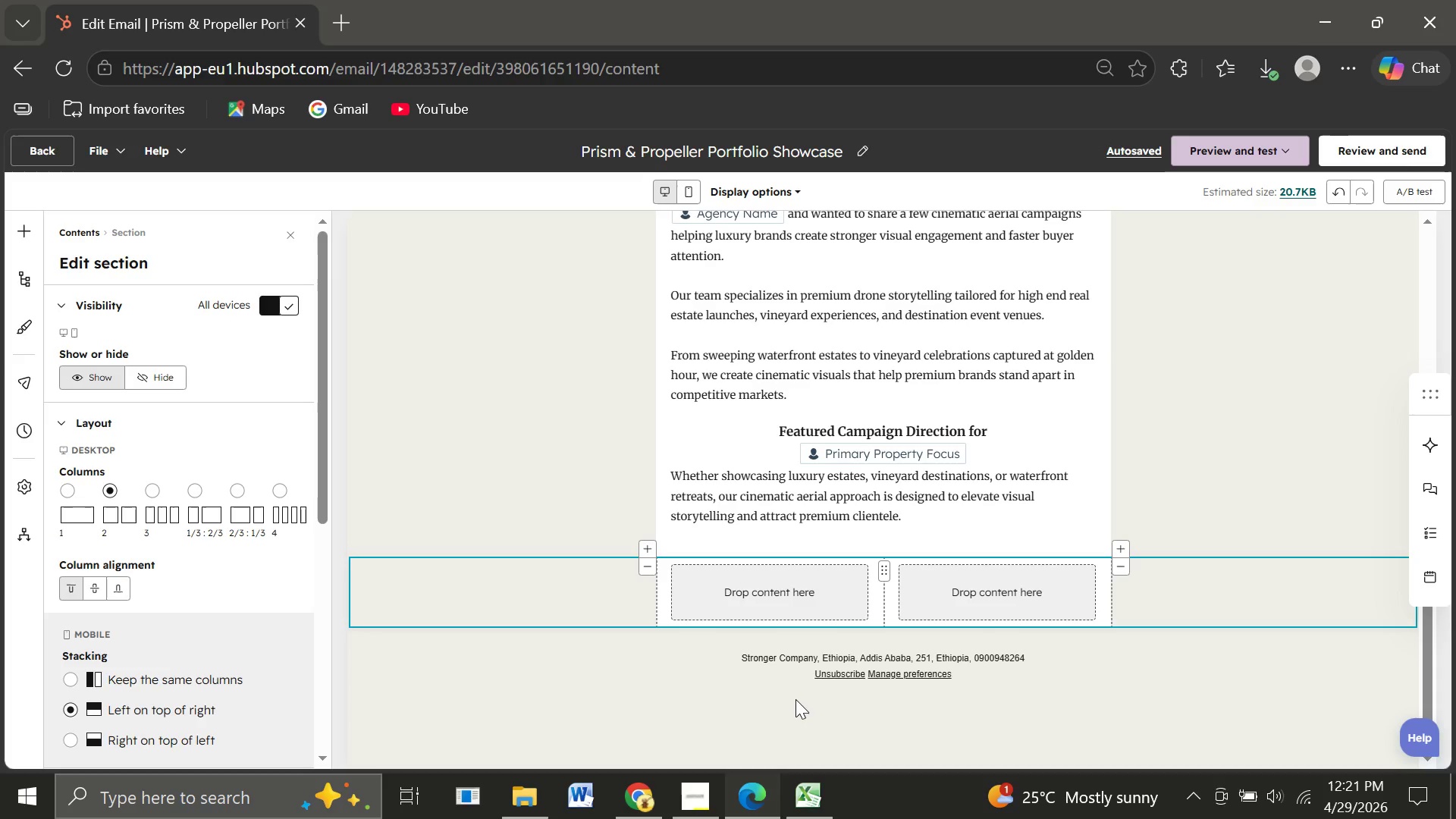 
left_click([767, 582])
 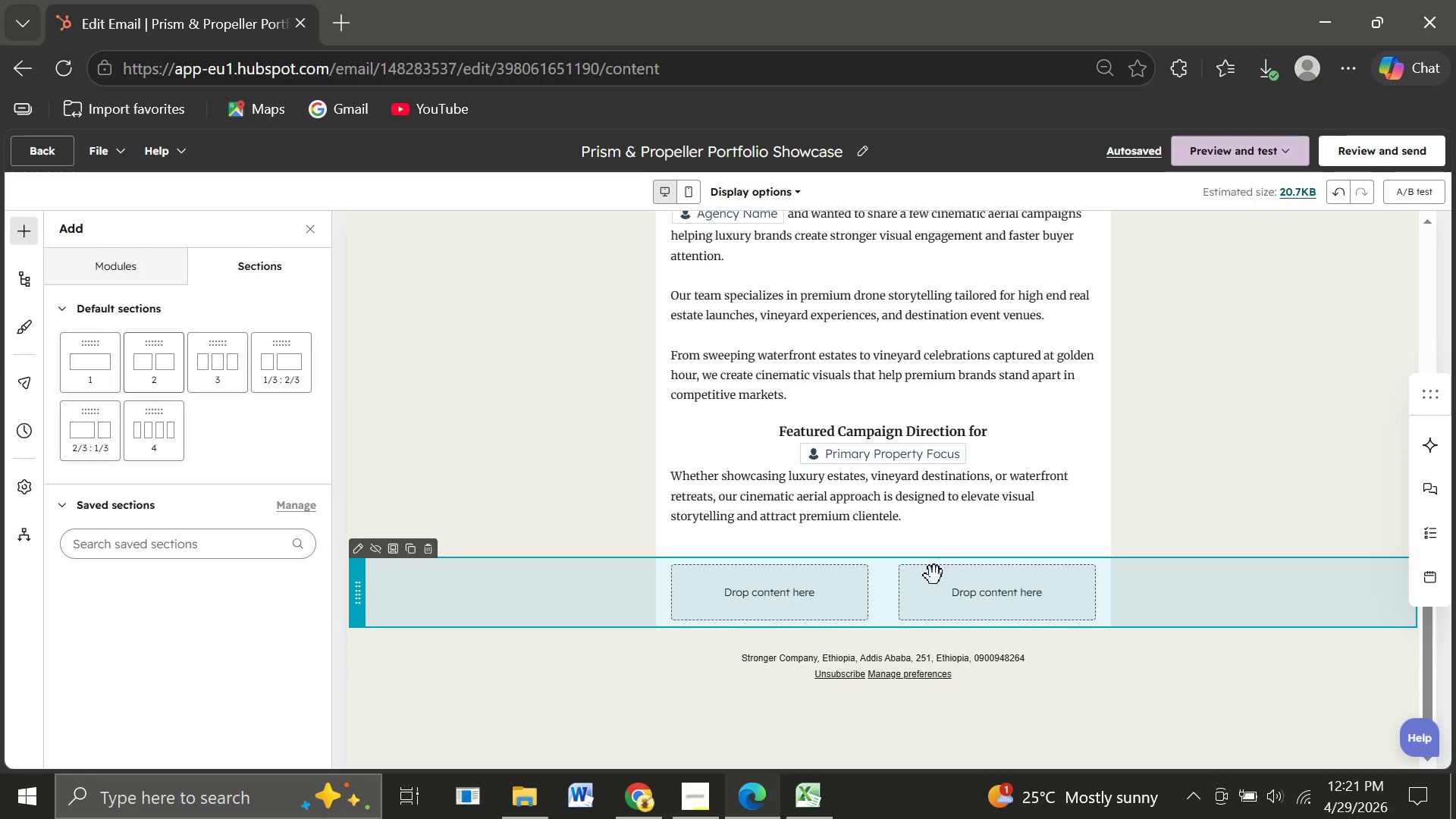 
wait(24.86)
 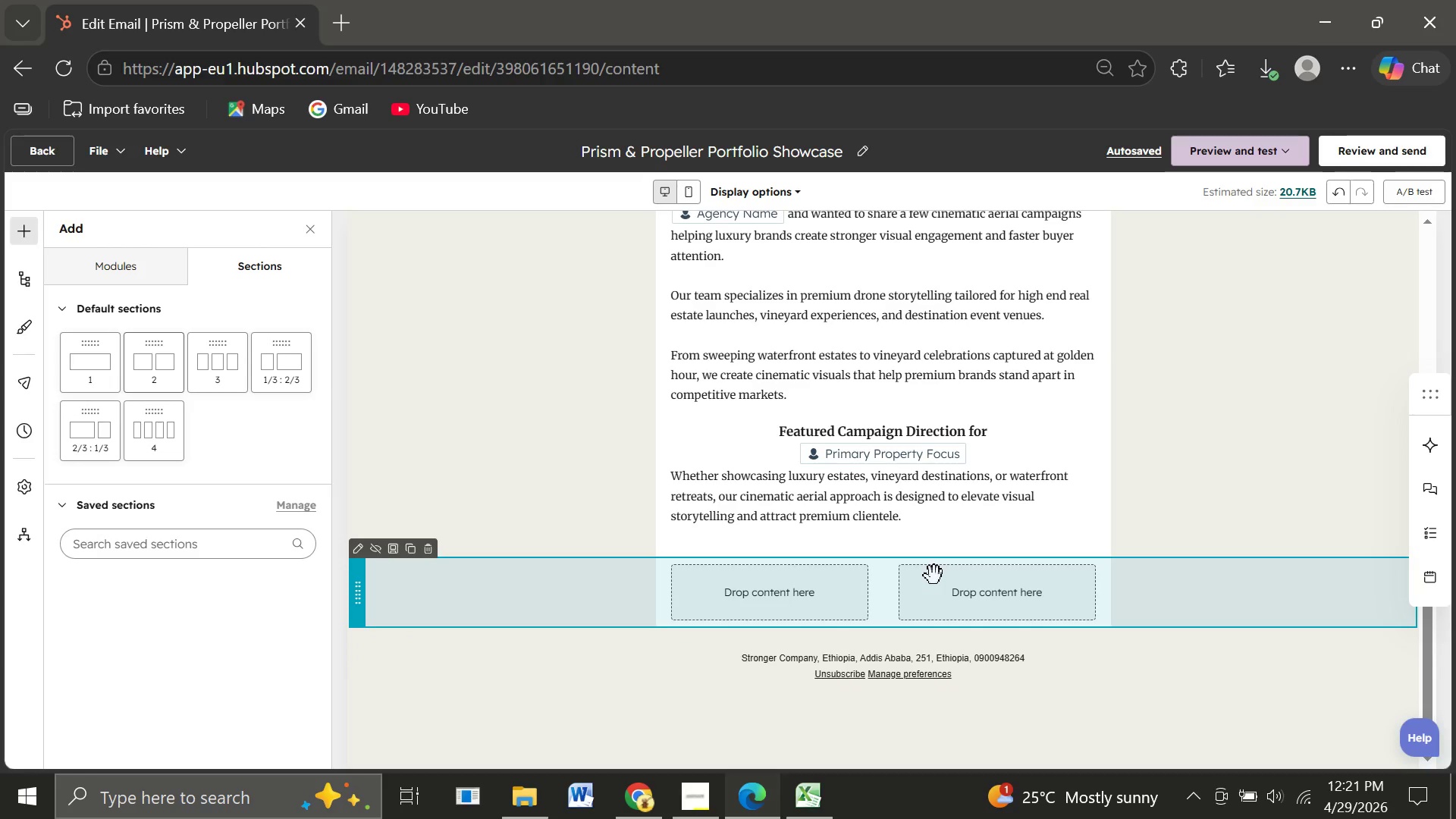 
left_click([340, 20])
 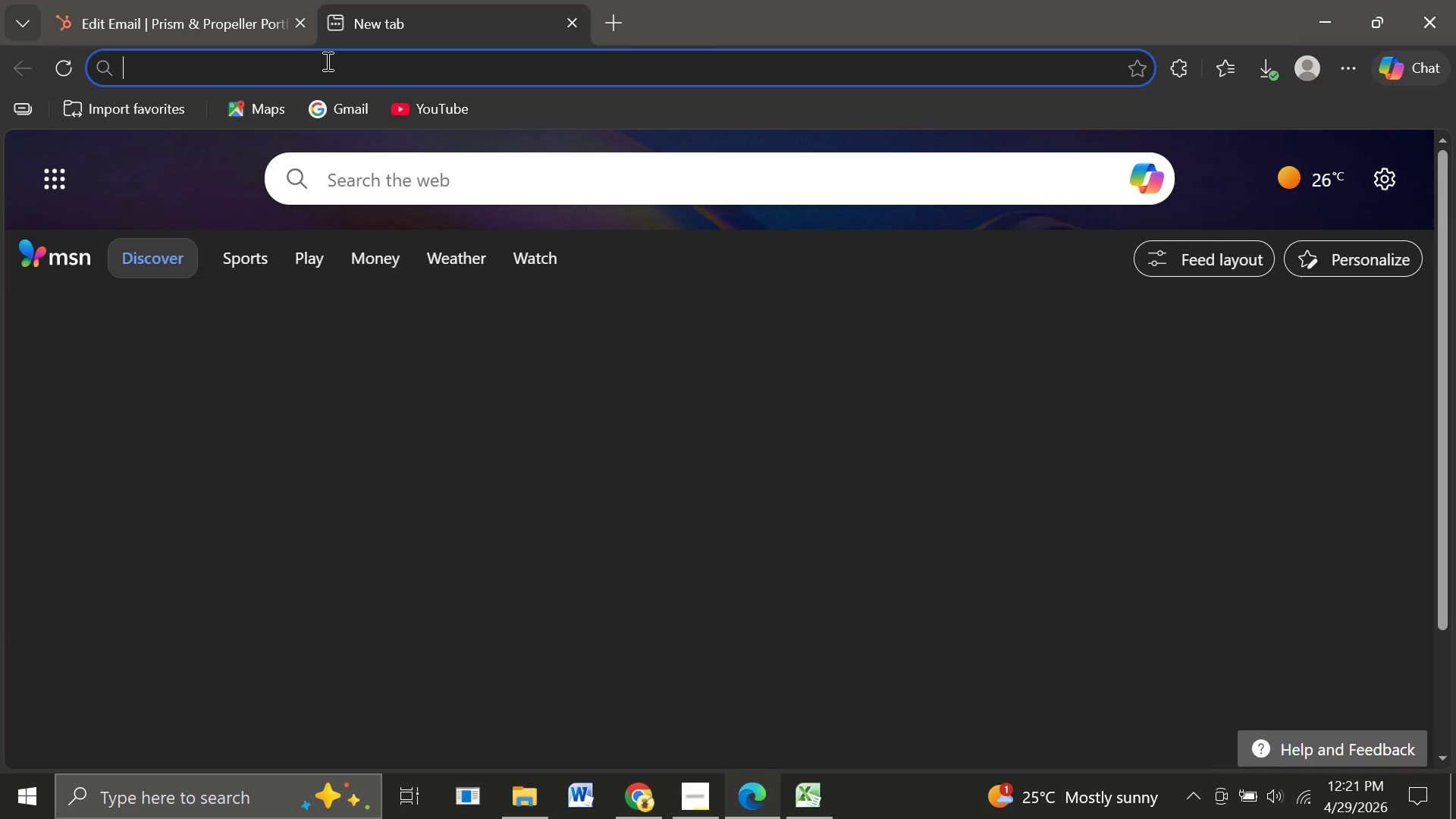 
type(mansion aerial image)
 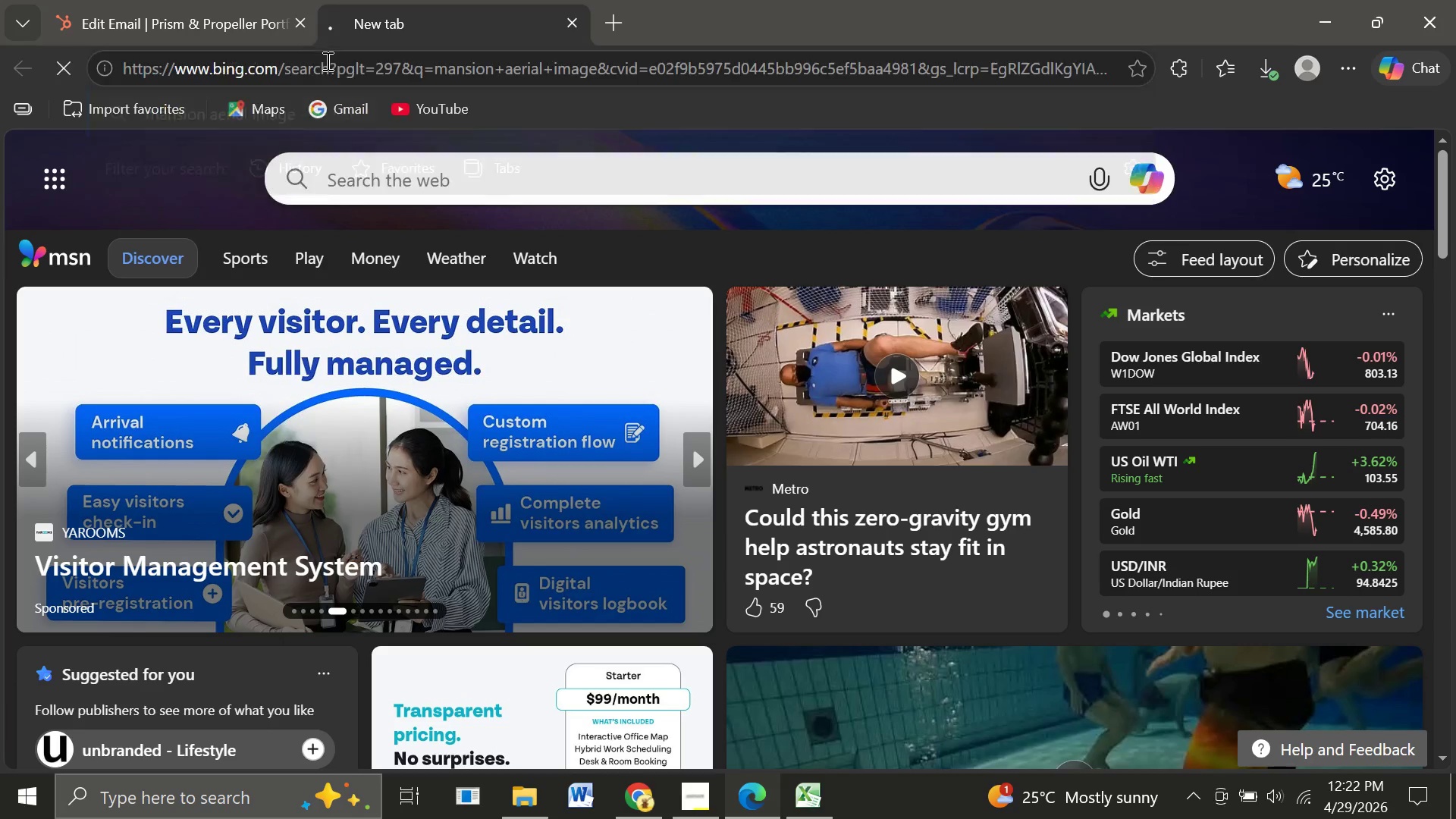 
key(Enter)
 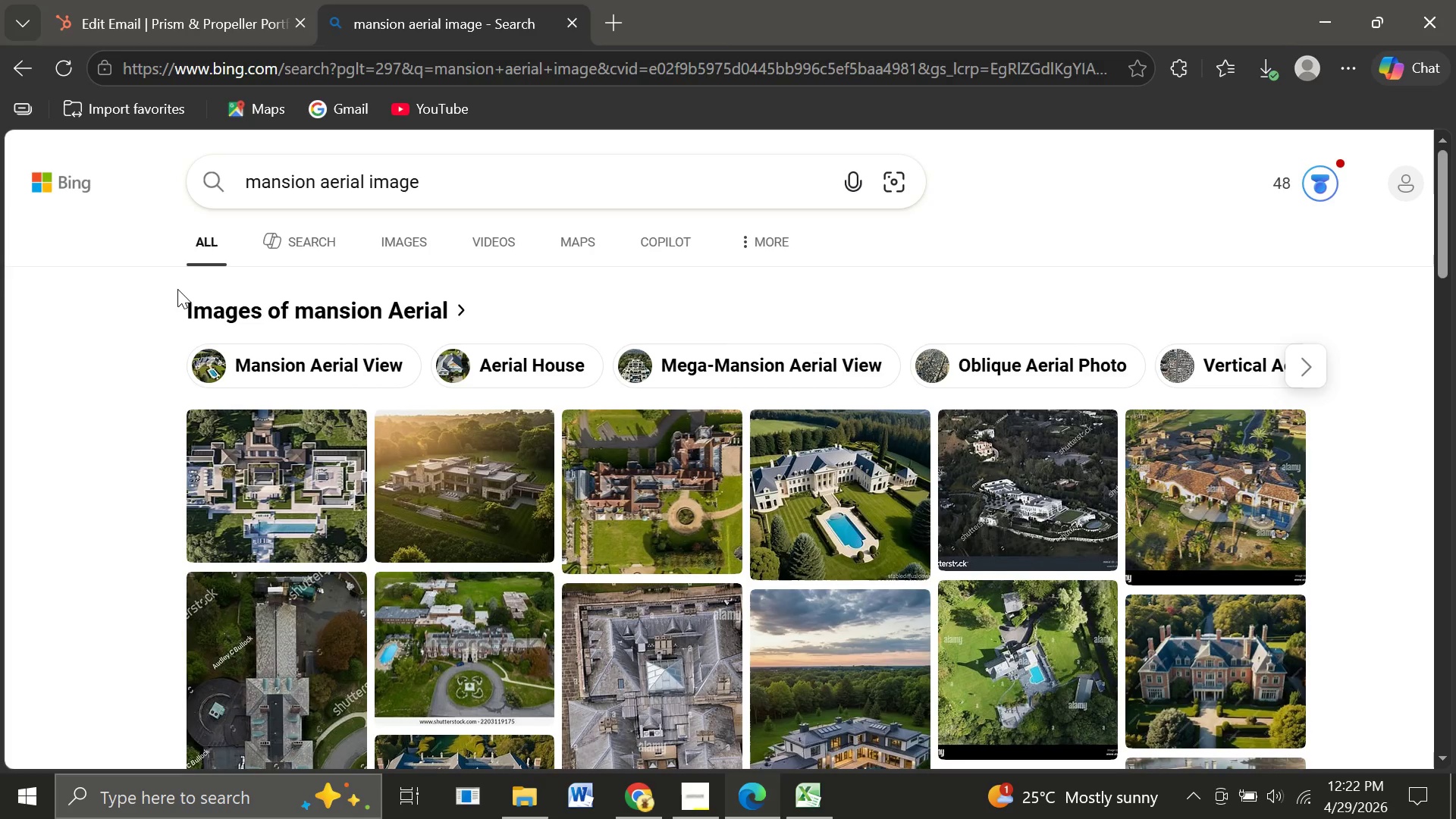 
wait(5.31)
 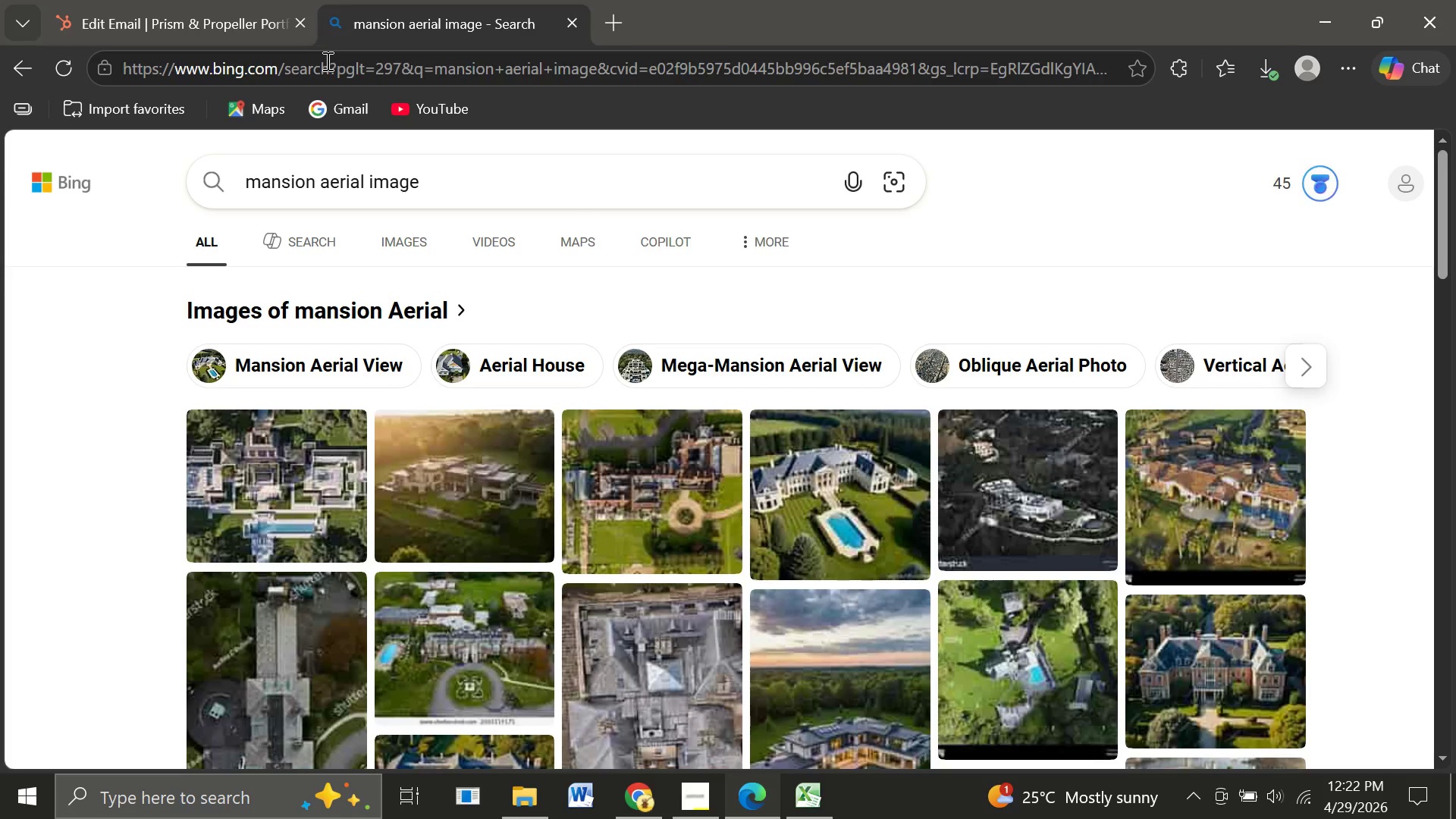 
left_click([402, 243])
 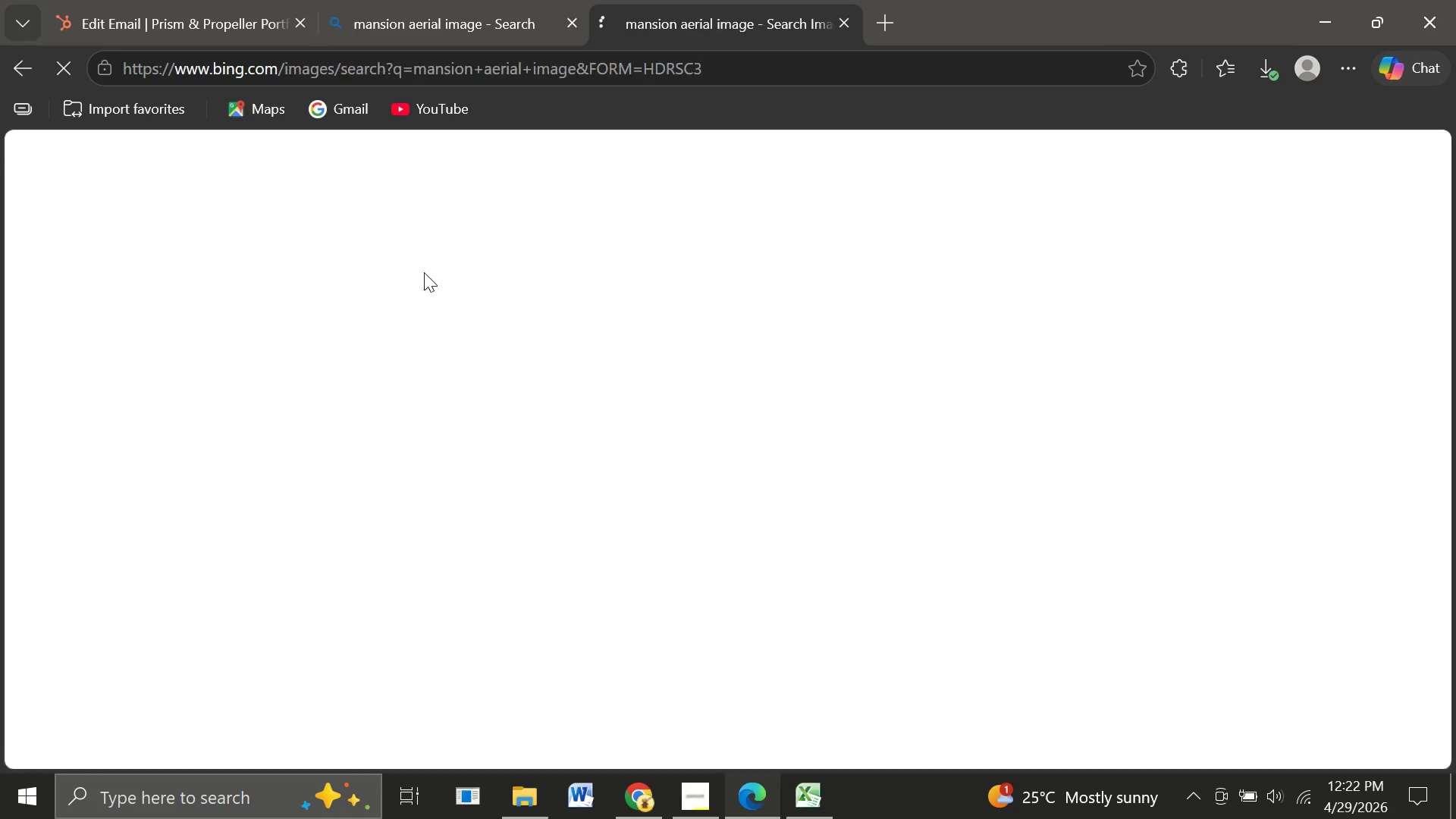 
mouse_move([353, 371])
 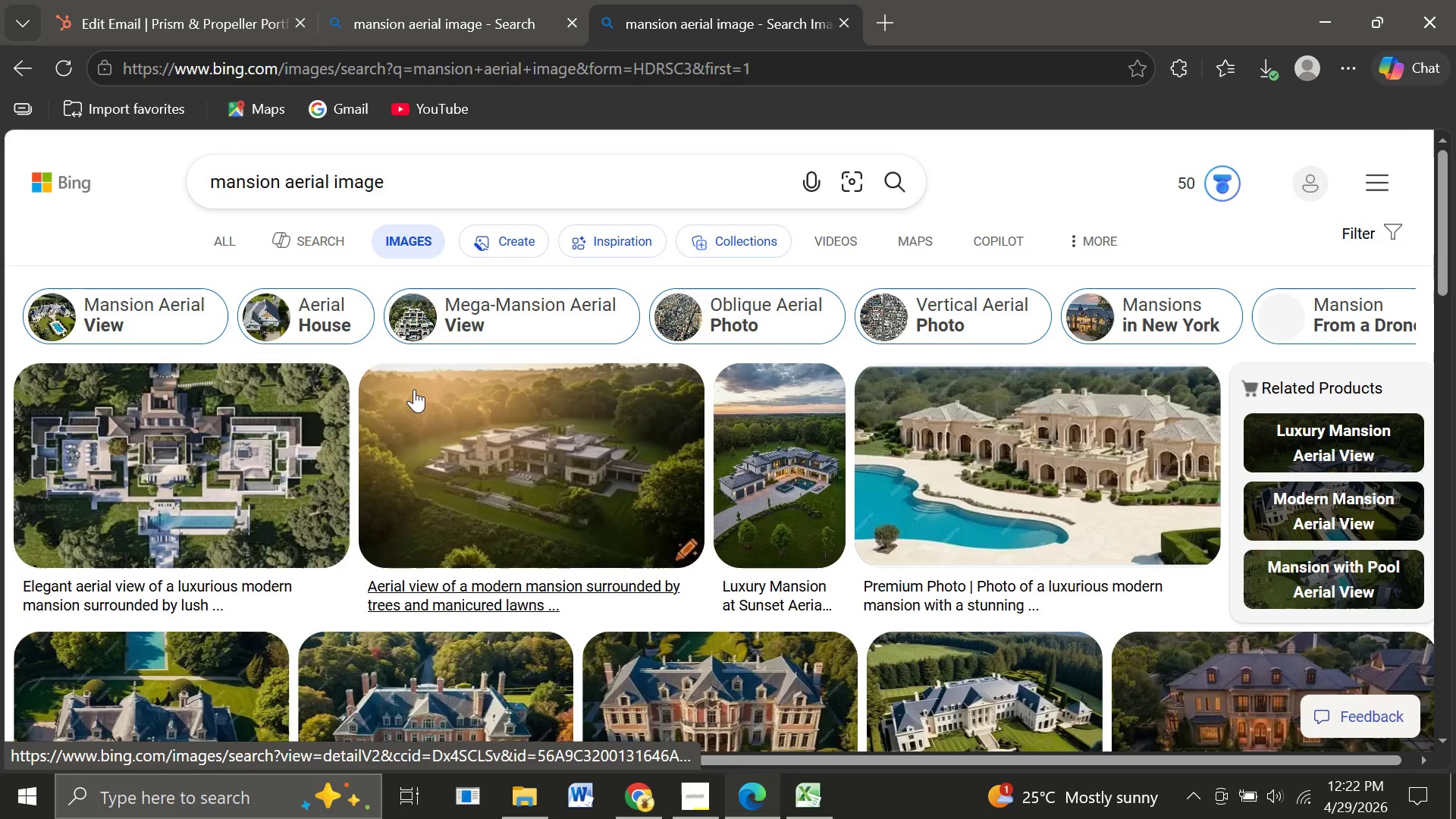 
mouse_move([438, 391])
 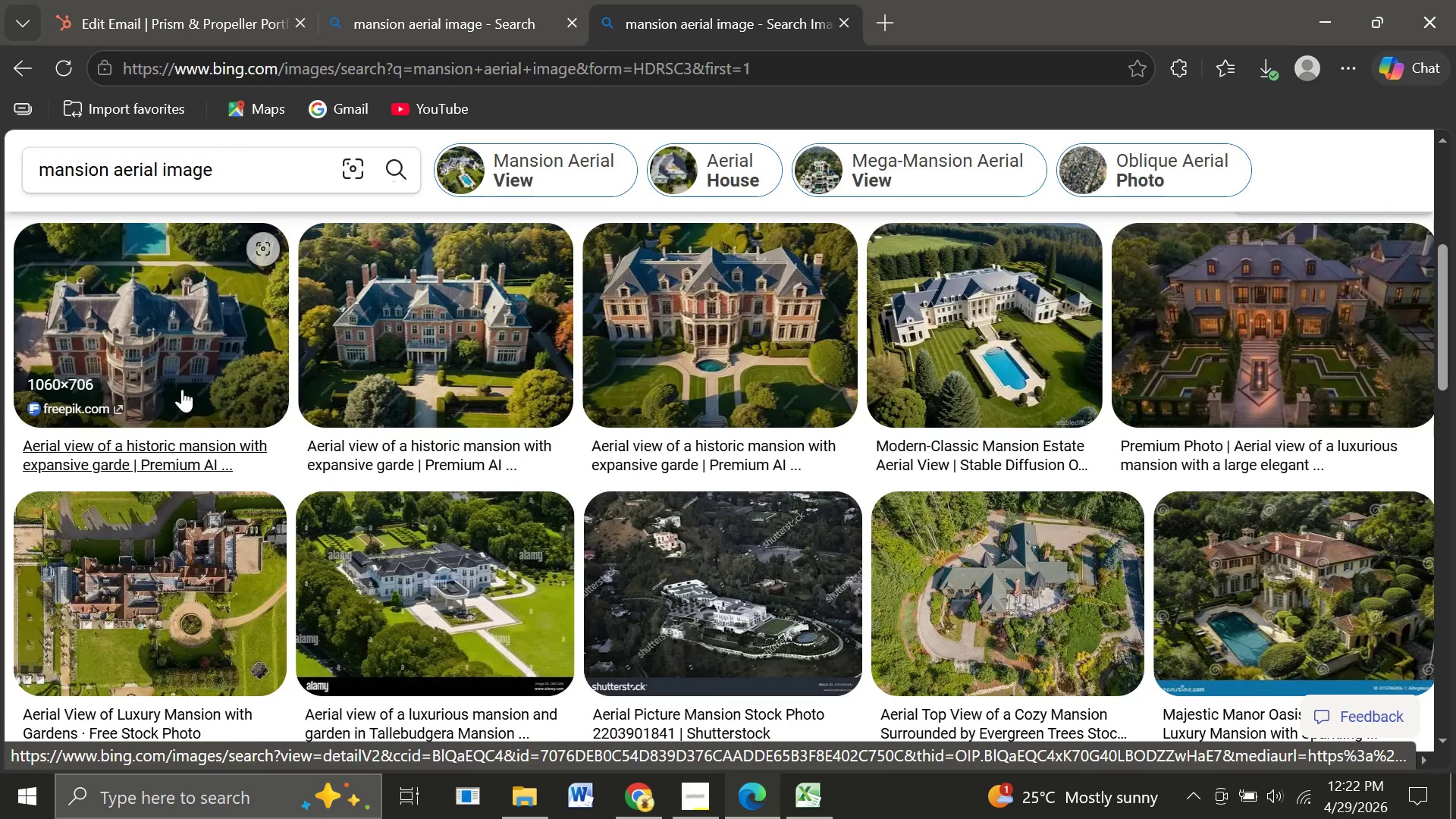 
wait(8.01)
 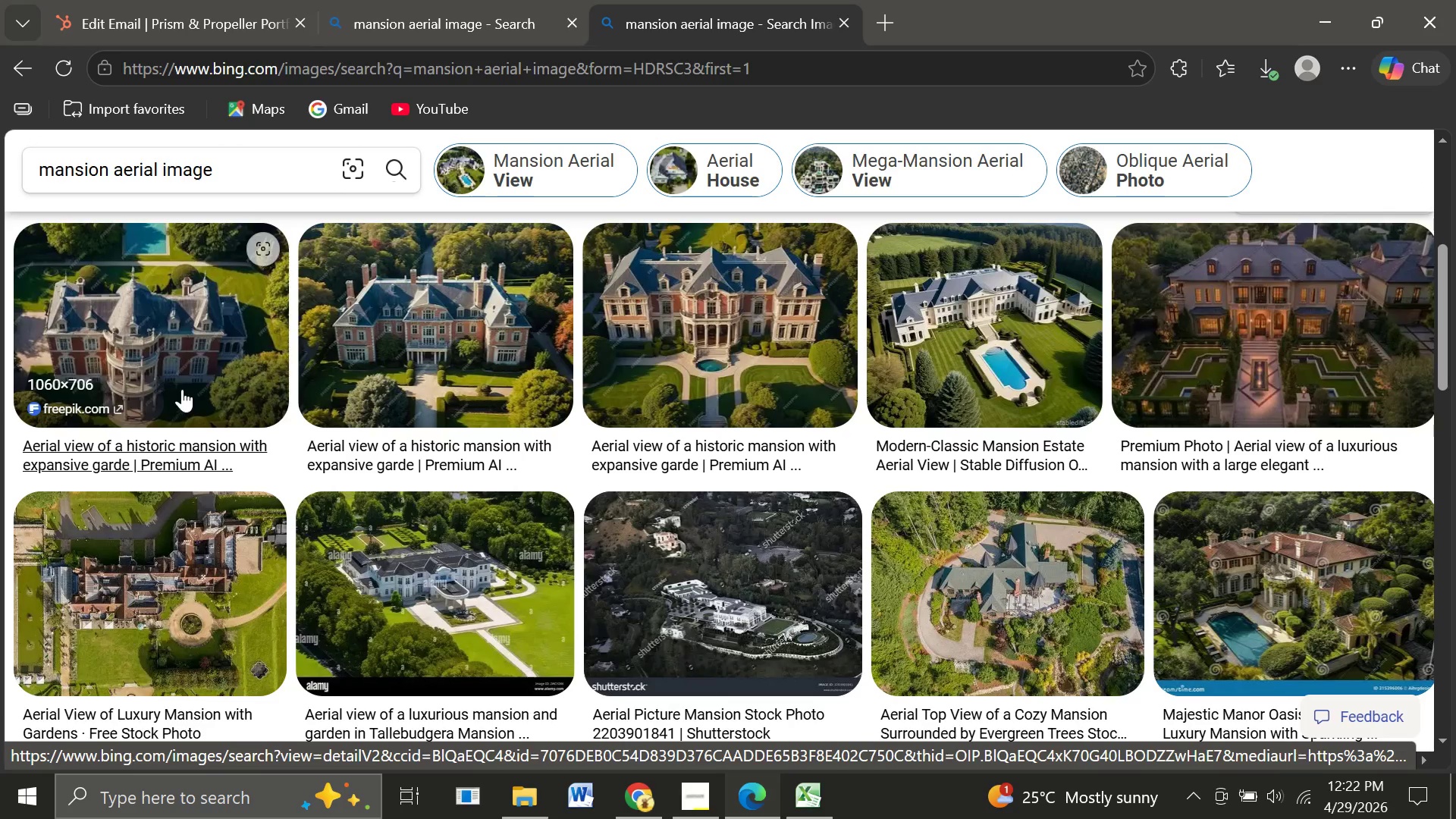 
right_click([1215, 425])
 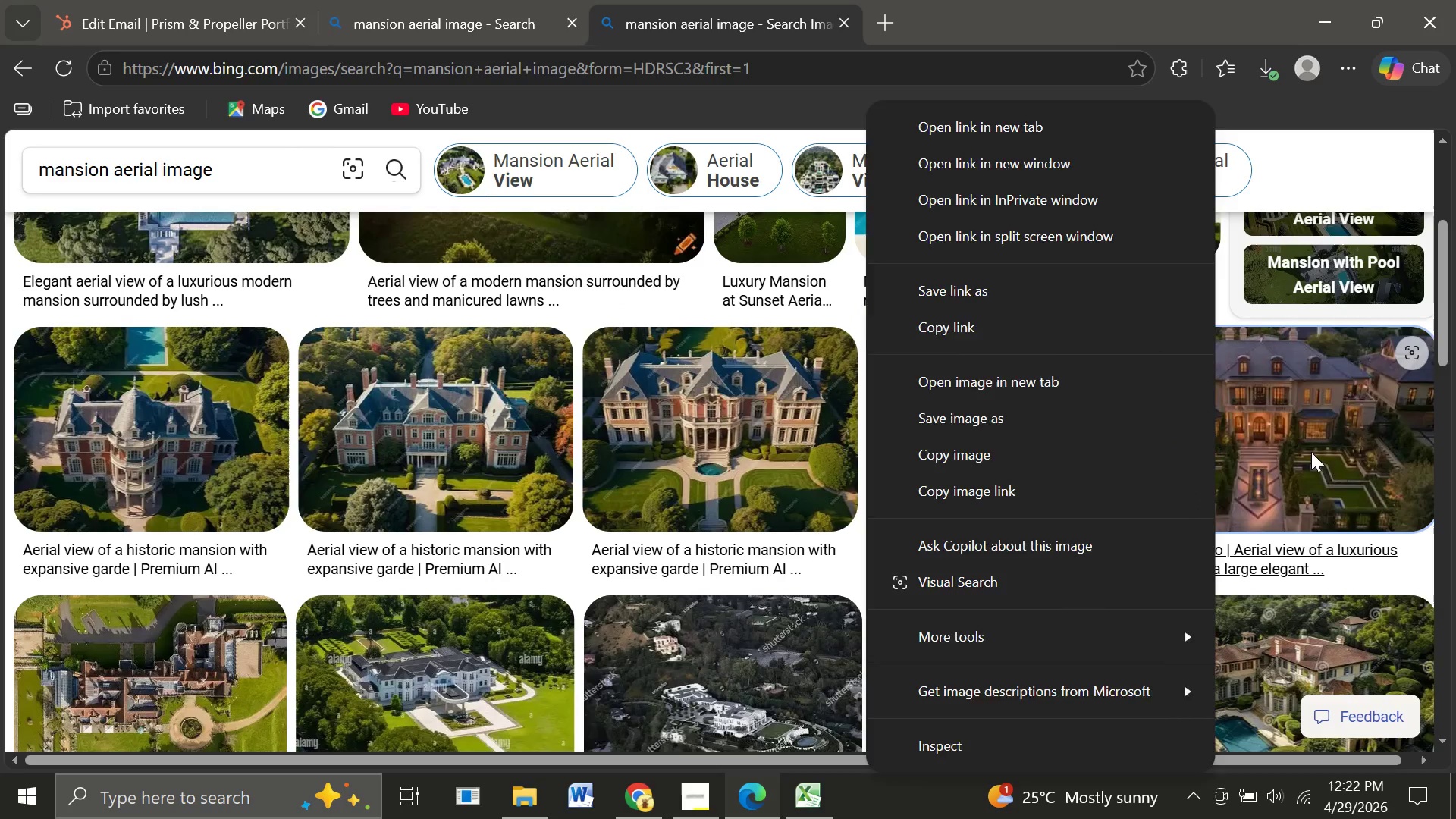 
left_click([1311, 452])
 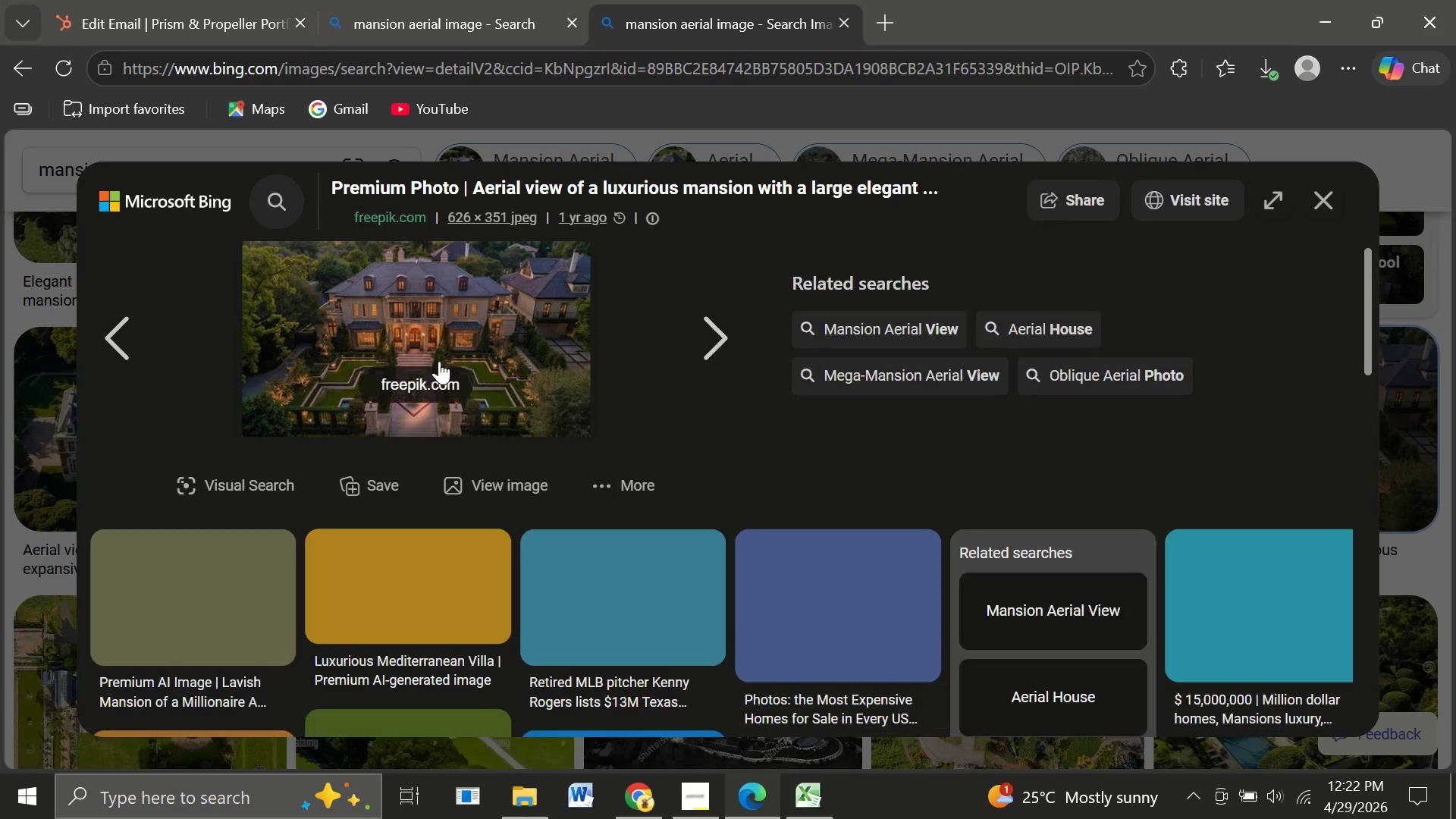 
right_click([439, 361])
 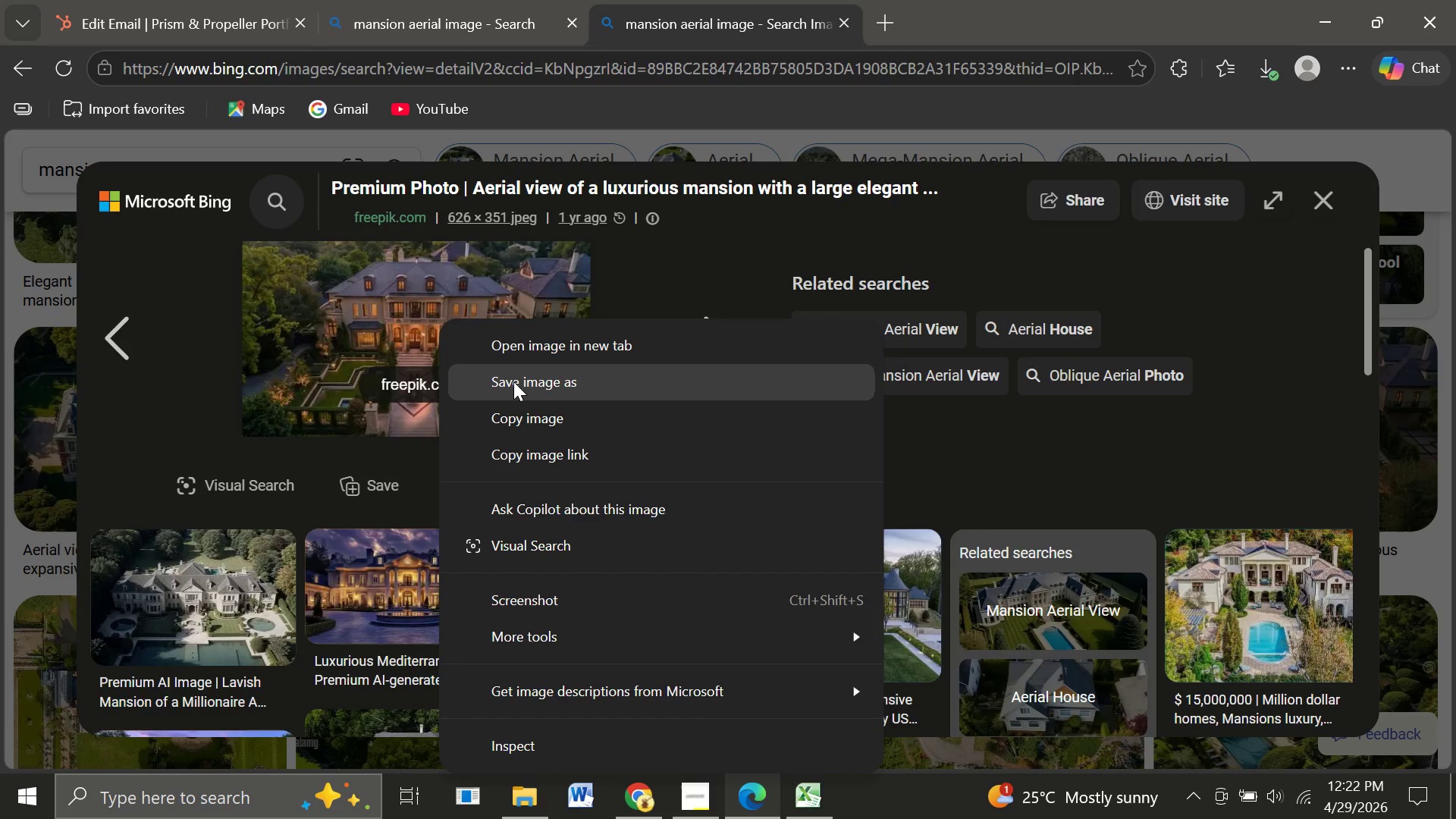 
left_click([513, 381])
 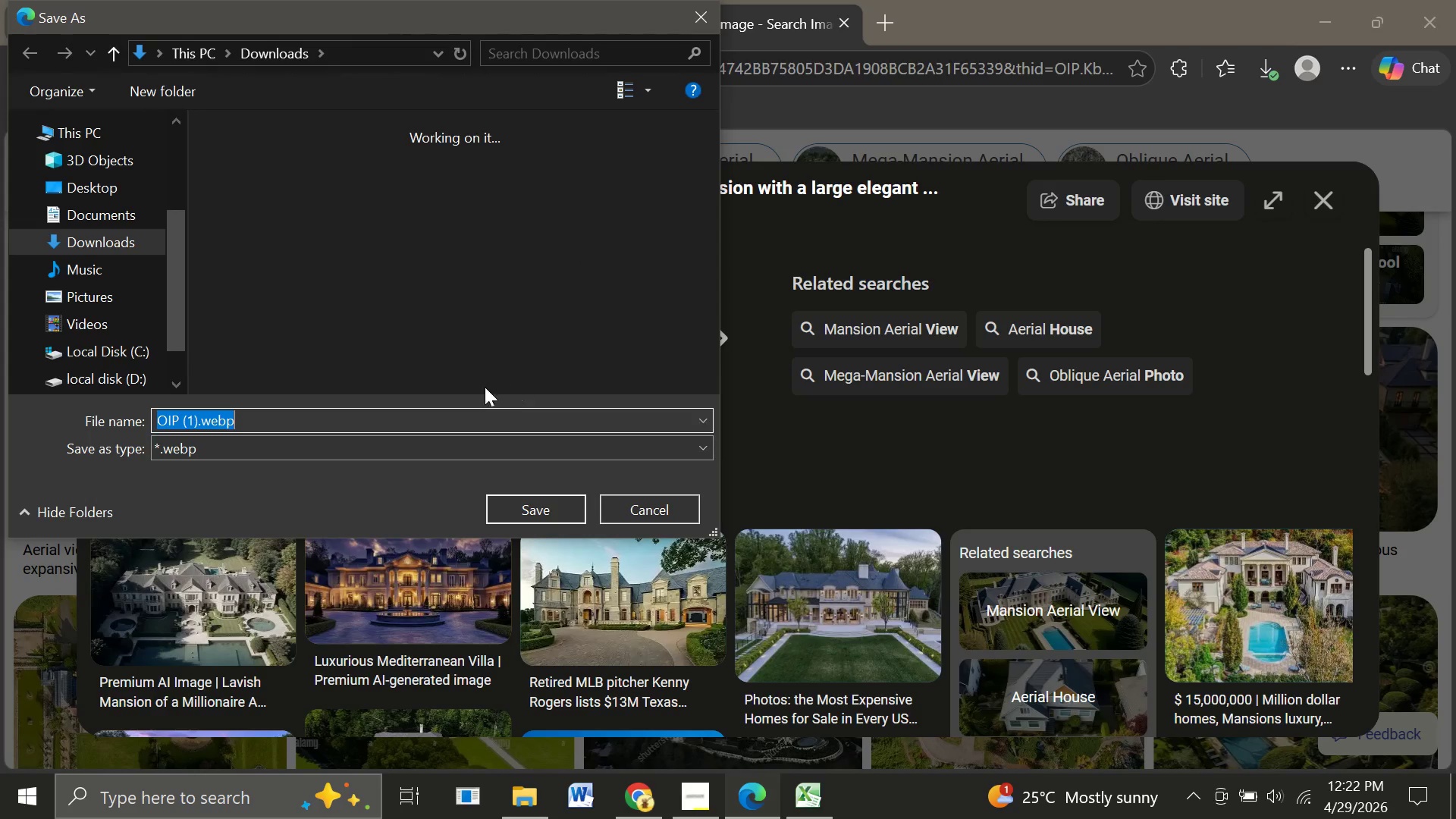 
type(mansion)
 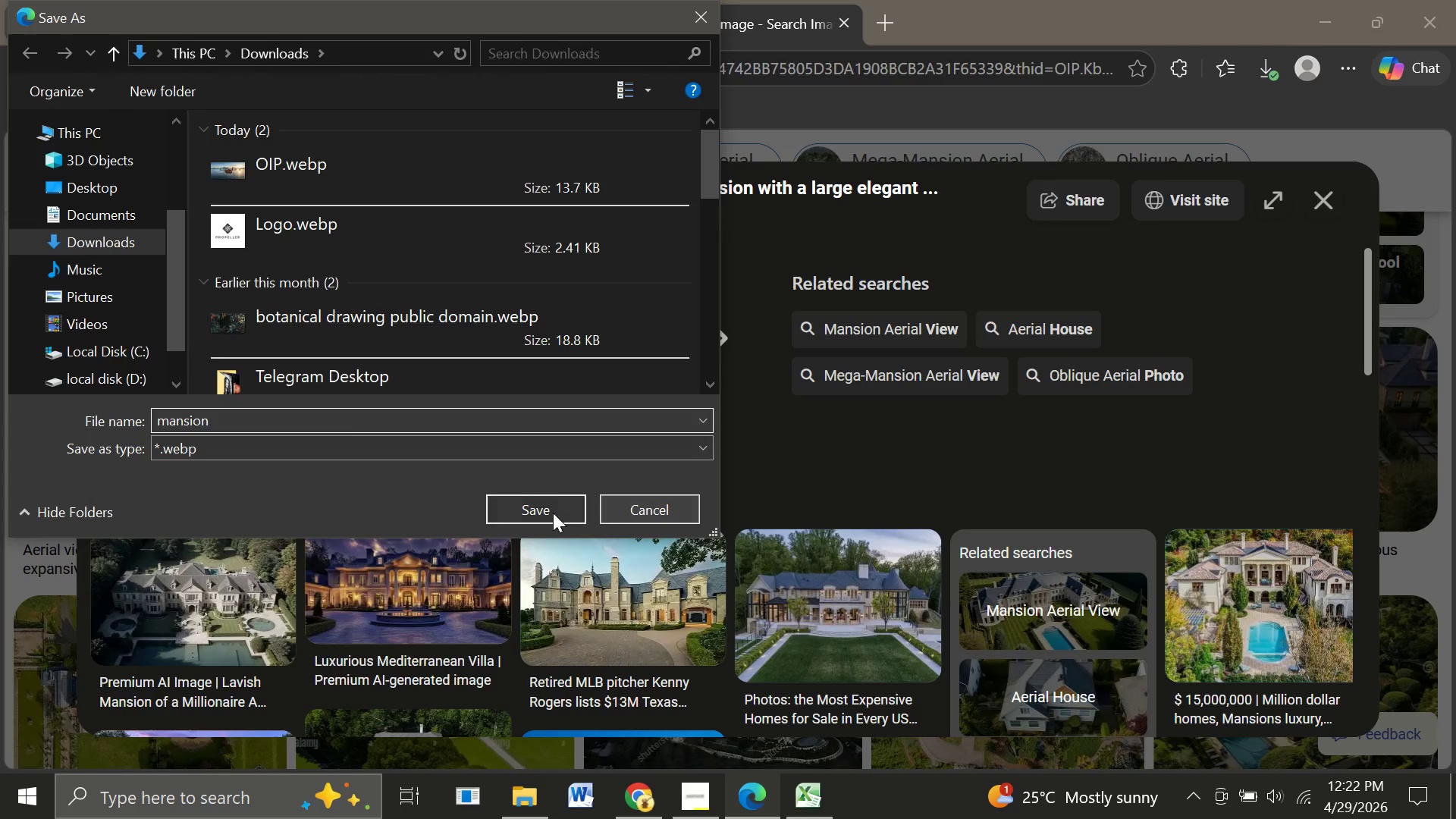 
left_click([532, 513])
 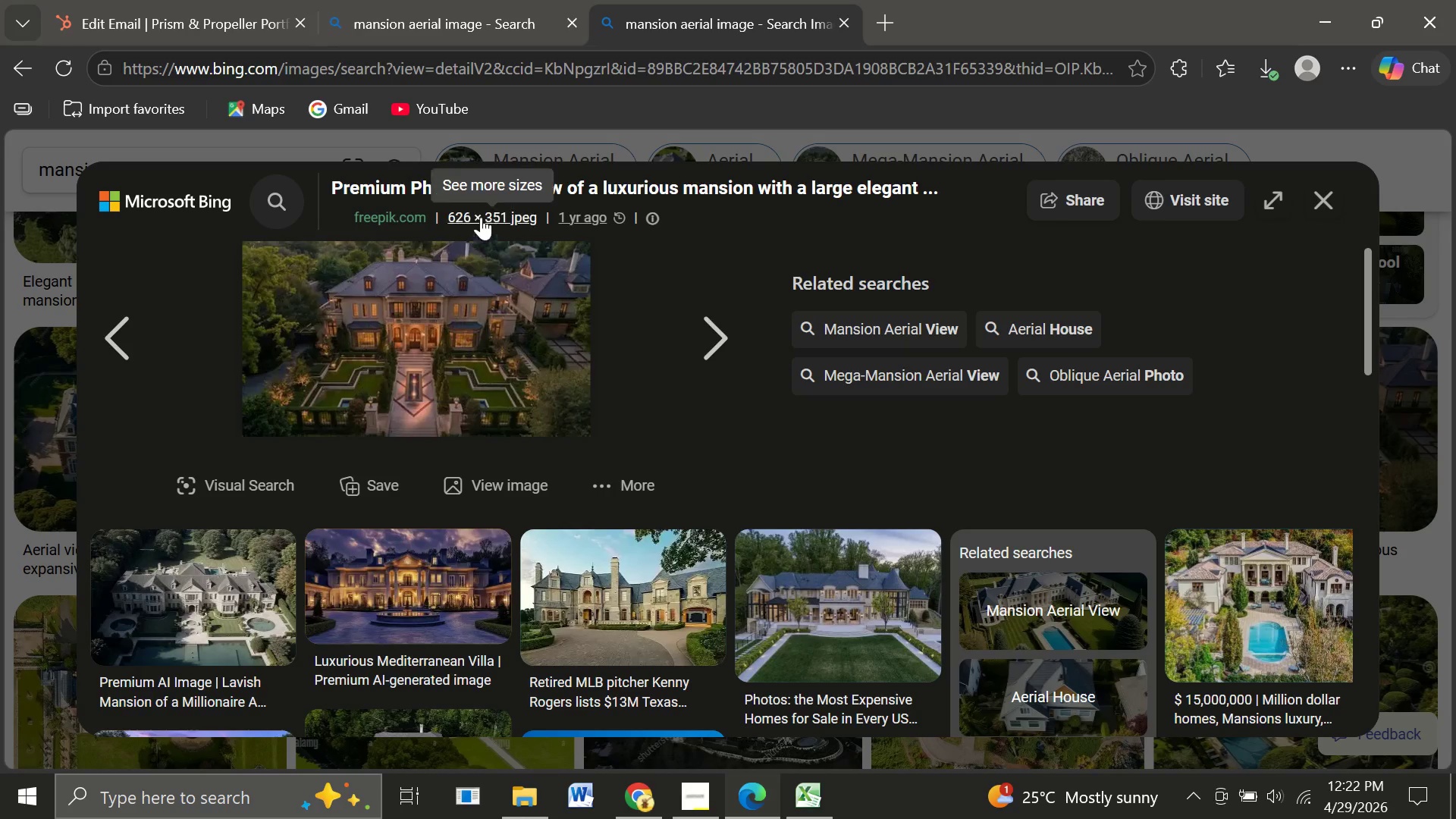 
mouse_move([139, 335])
 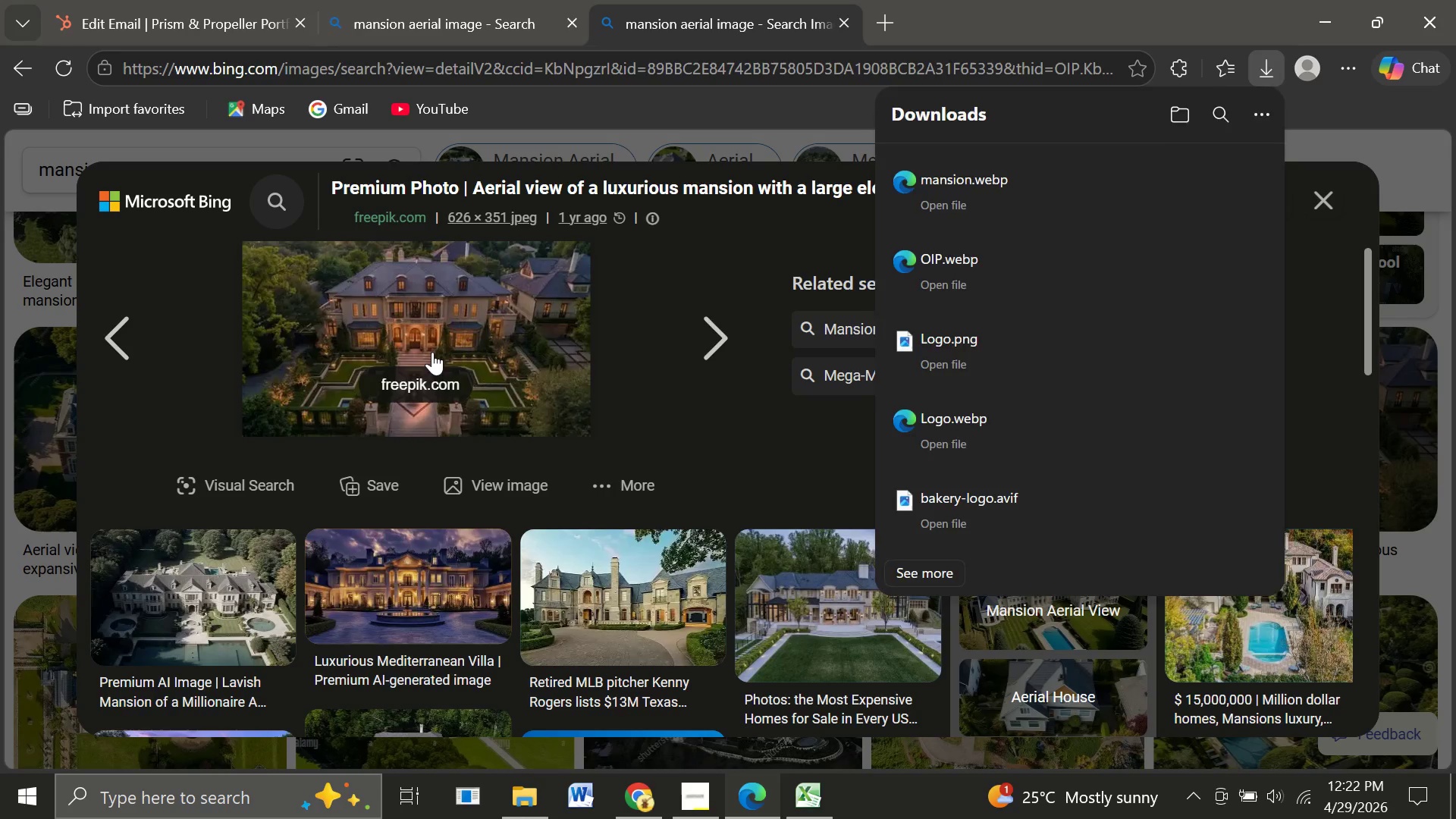 
left_click([432, 352])
 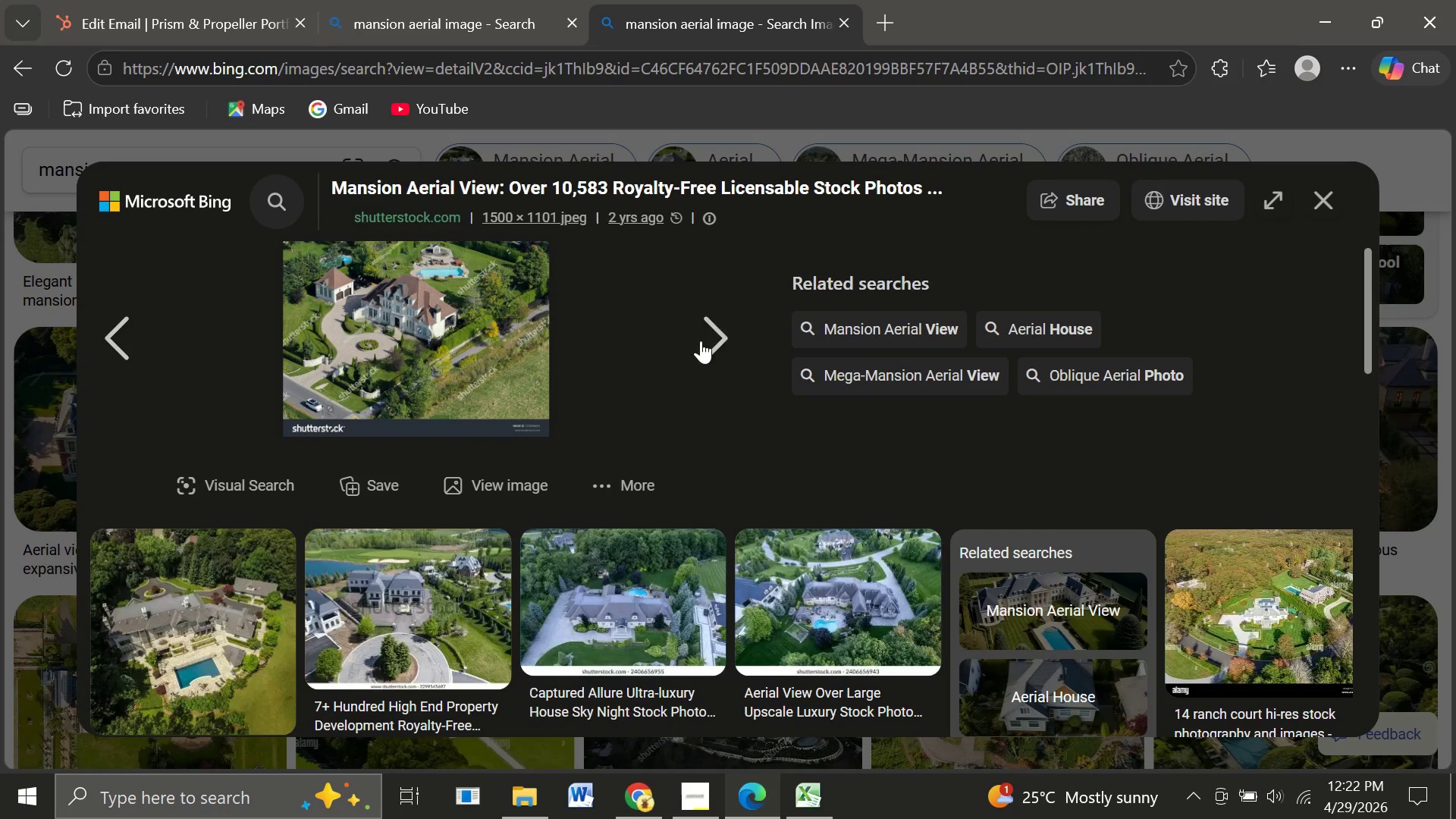 
left_click([719, 337])
 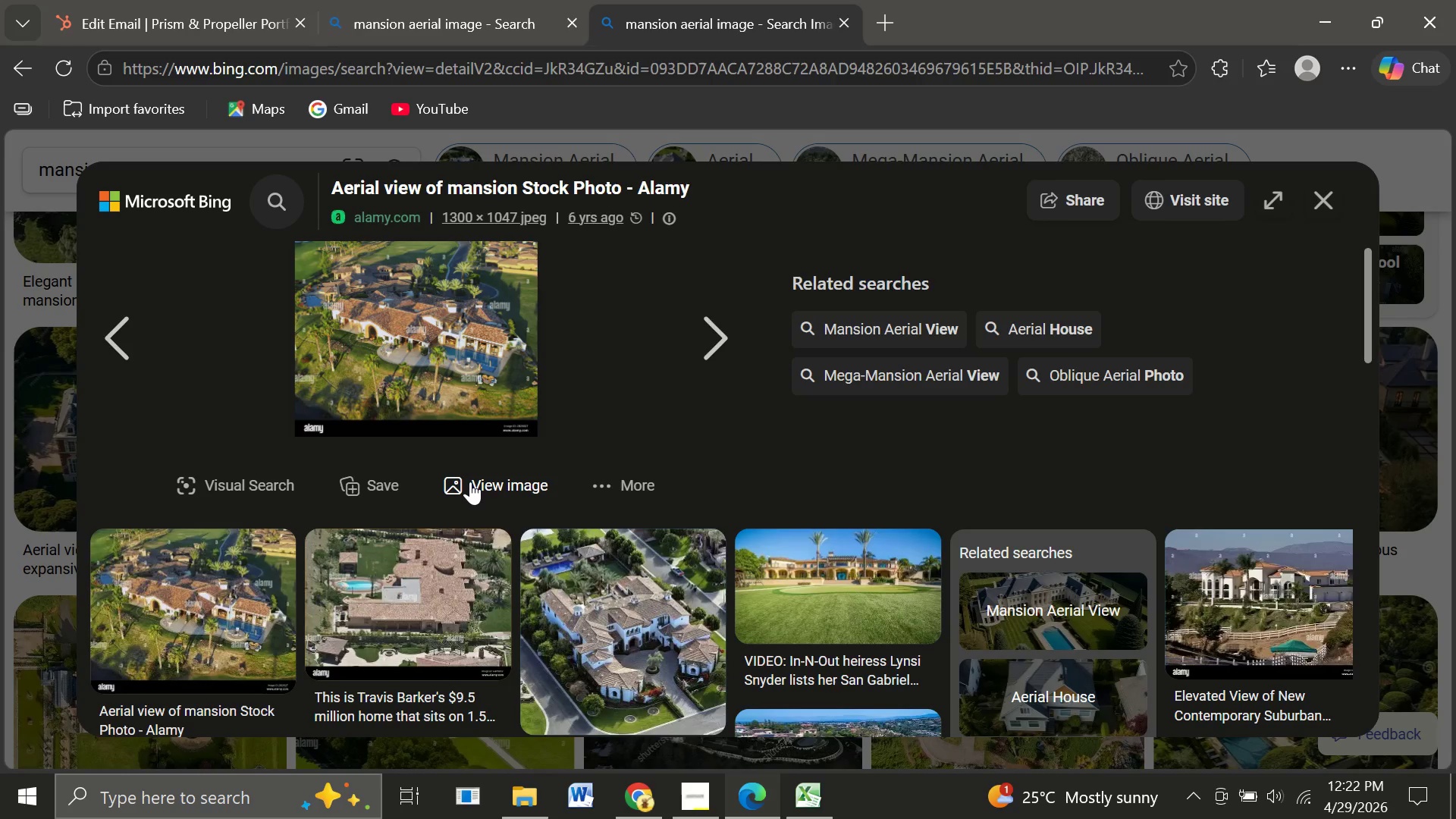 
wait(9.05)
 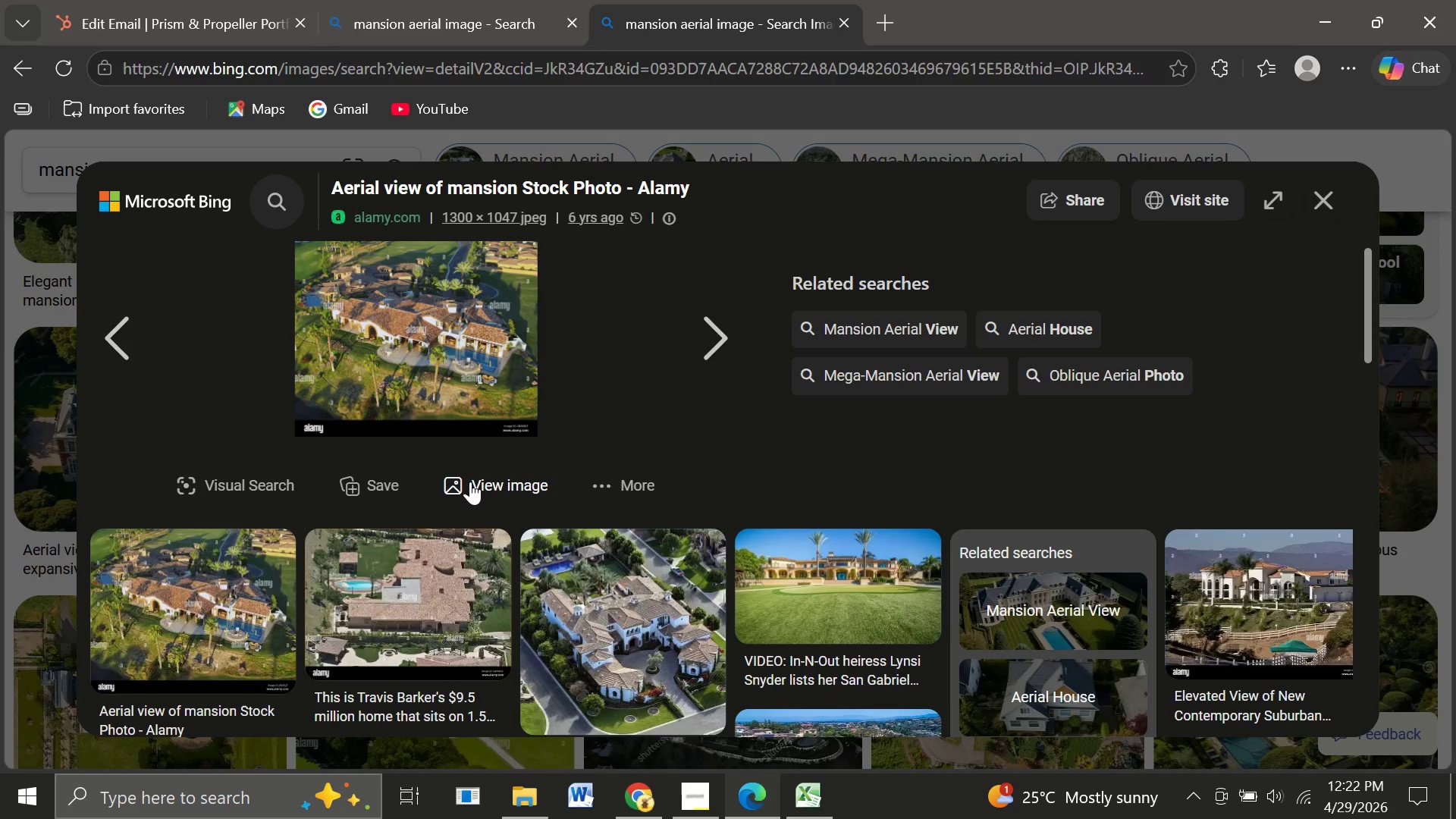 
left_click([124, 330])
 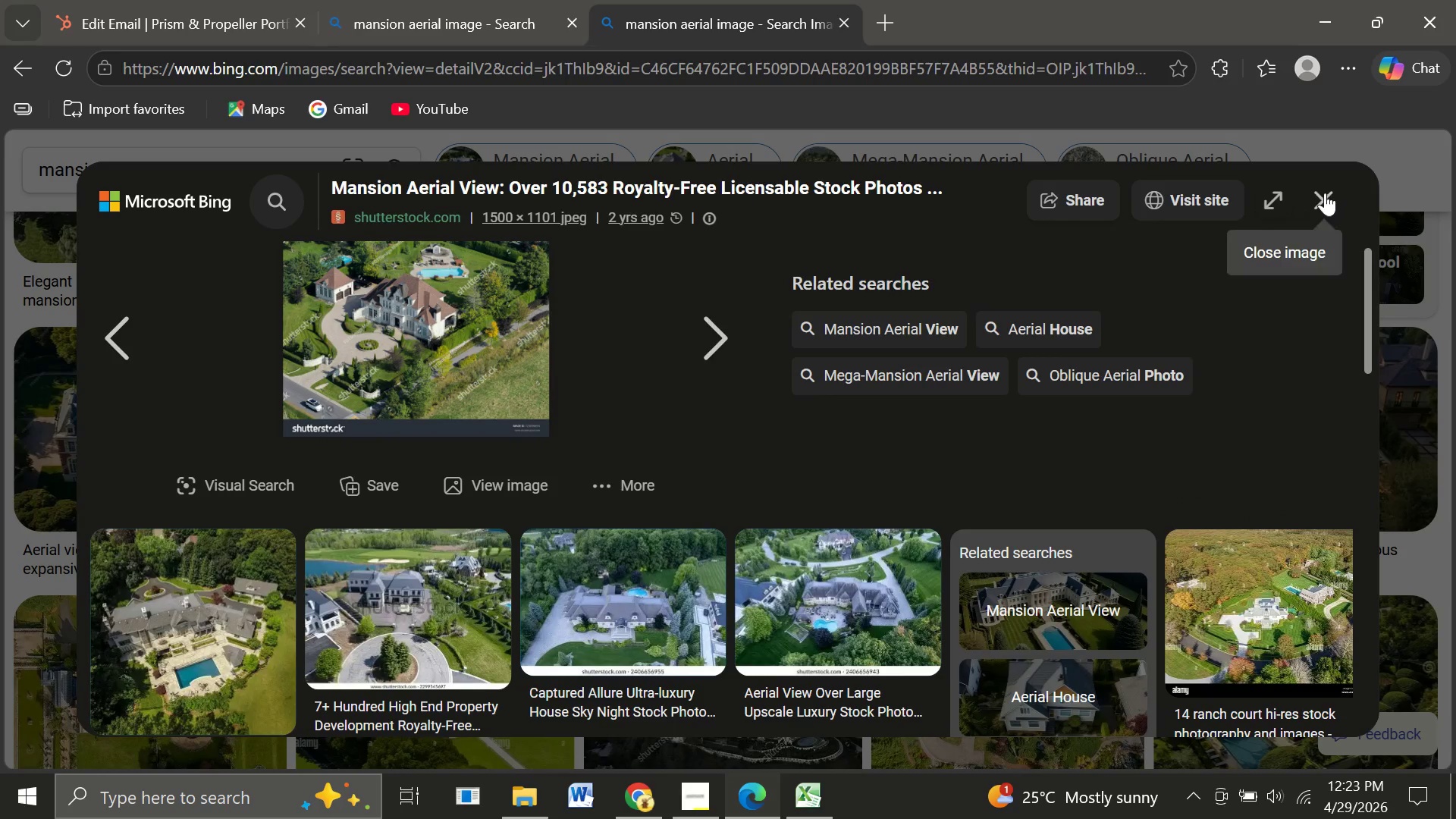 
left_click([1316, 202])
 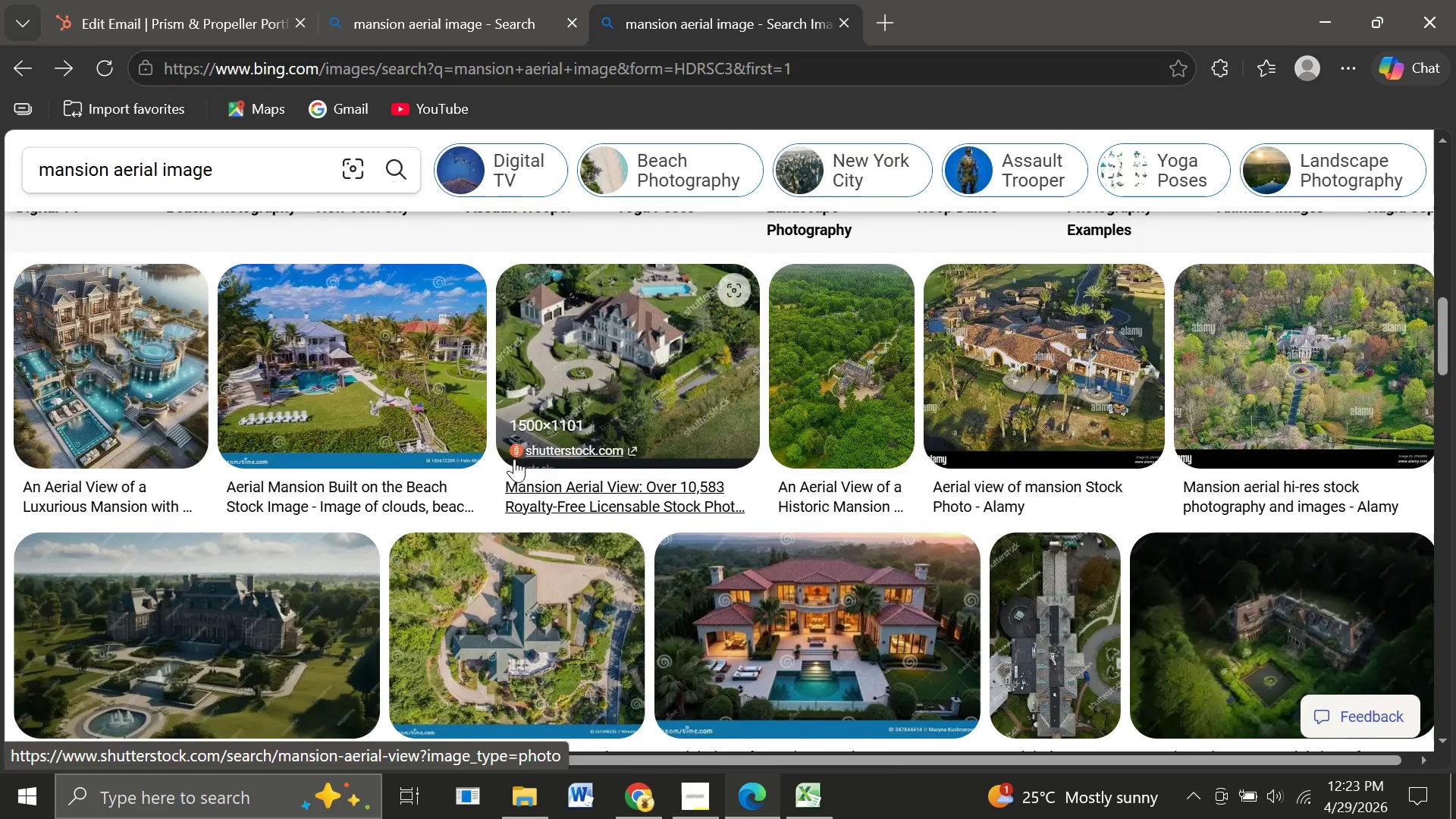 
wait(14.8)
 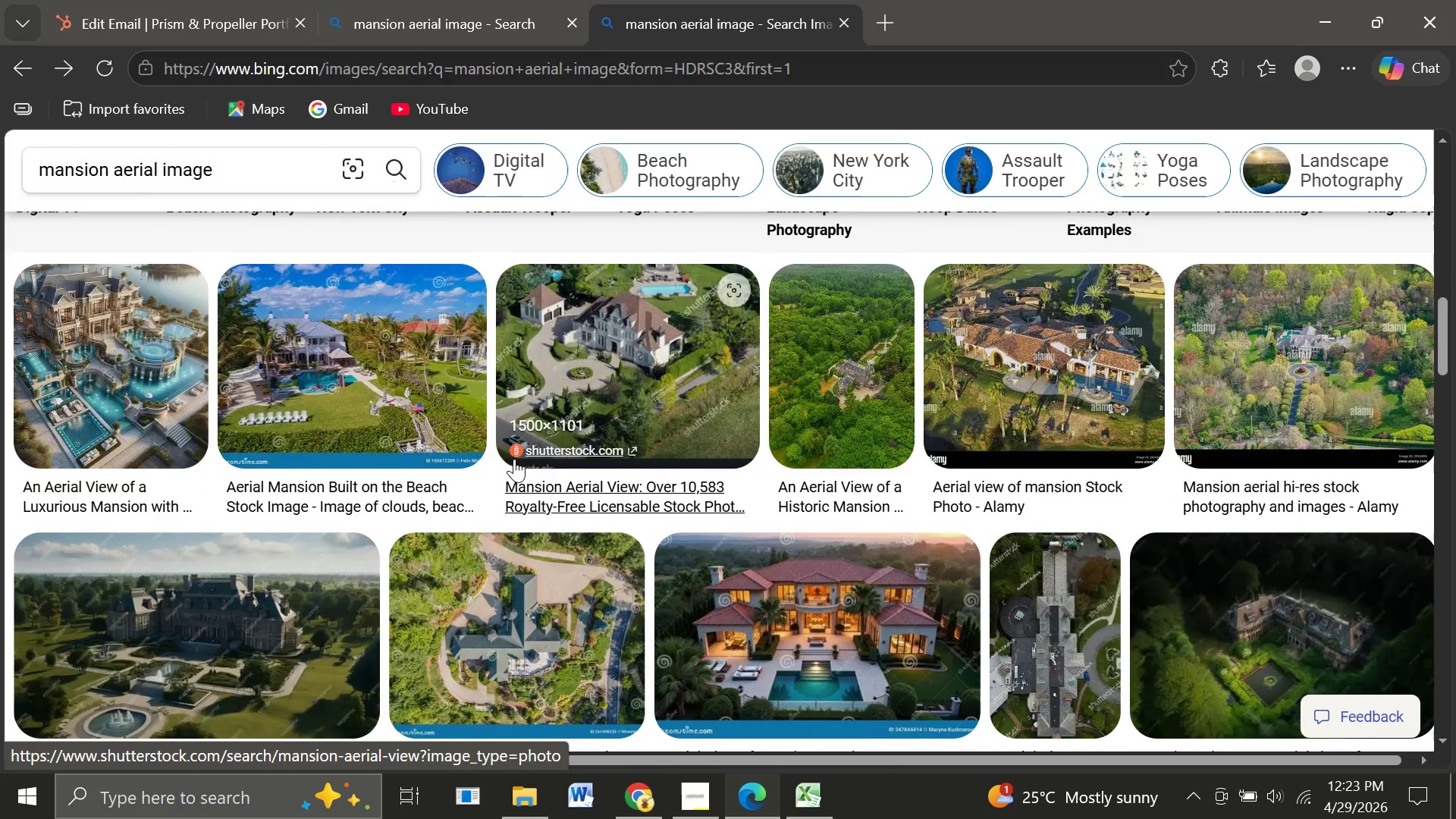 
right_click([799, 376])
 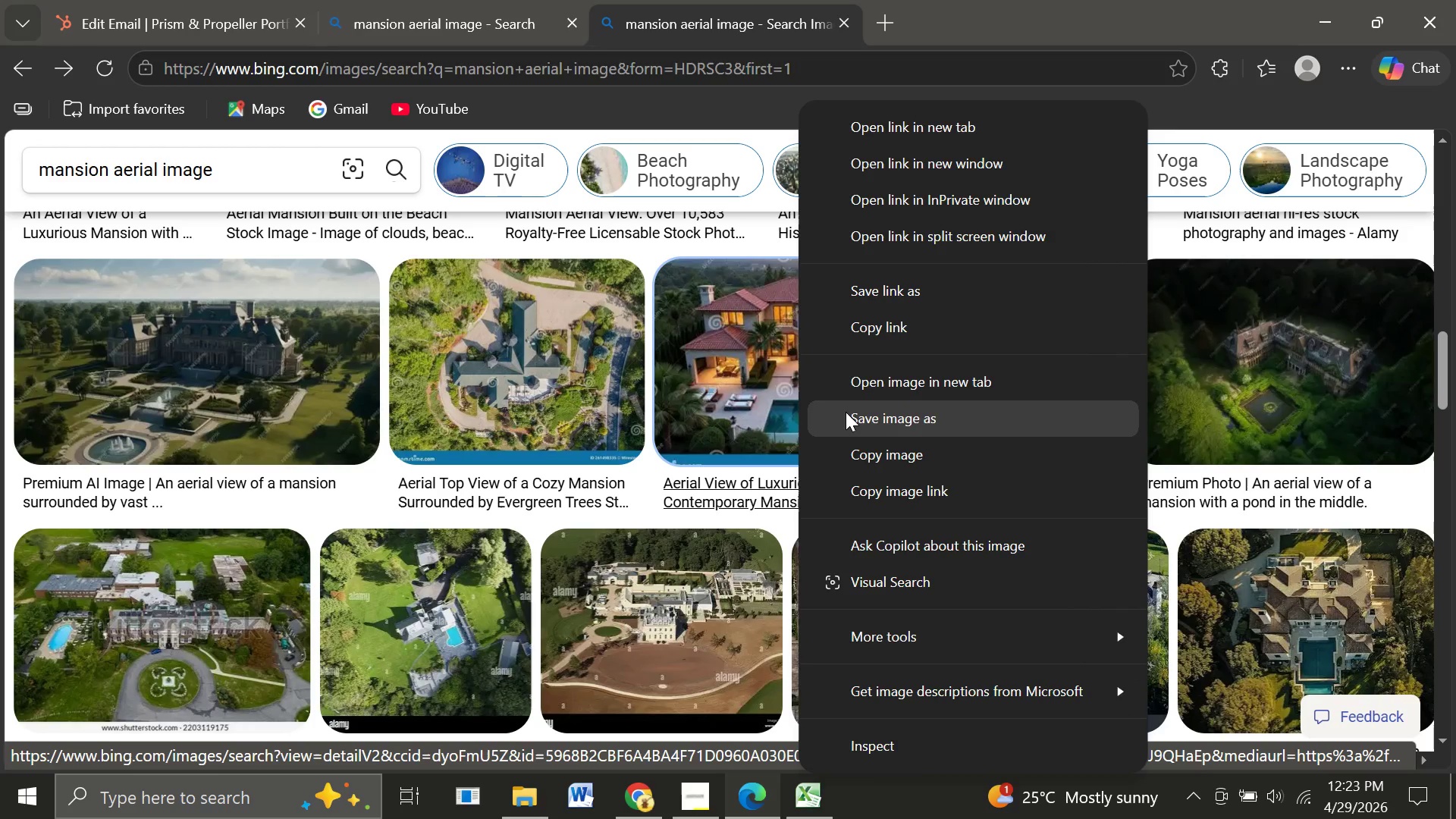 
left_click([846, 413])
 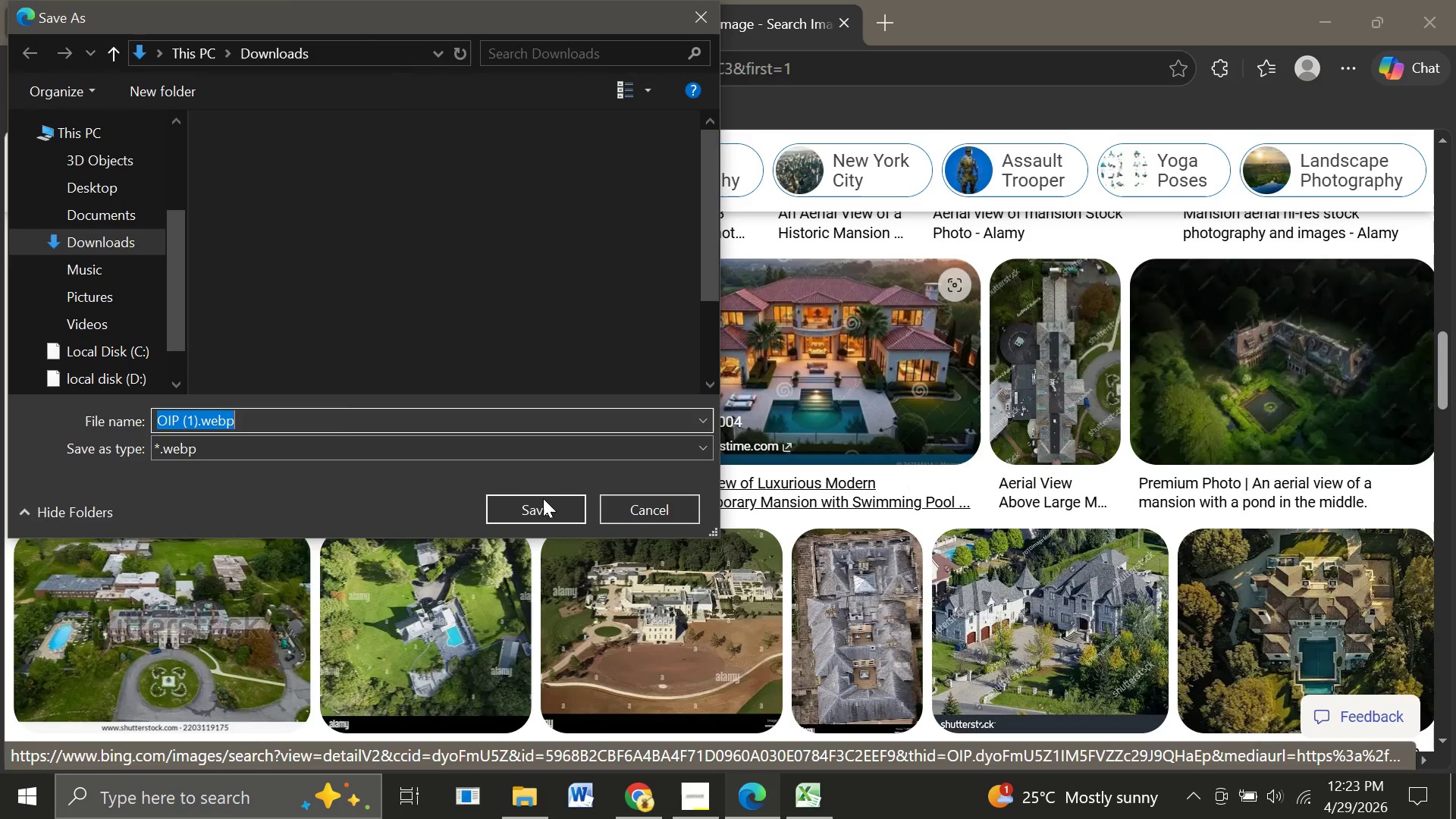 
left_click([544, 507])
 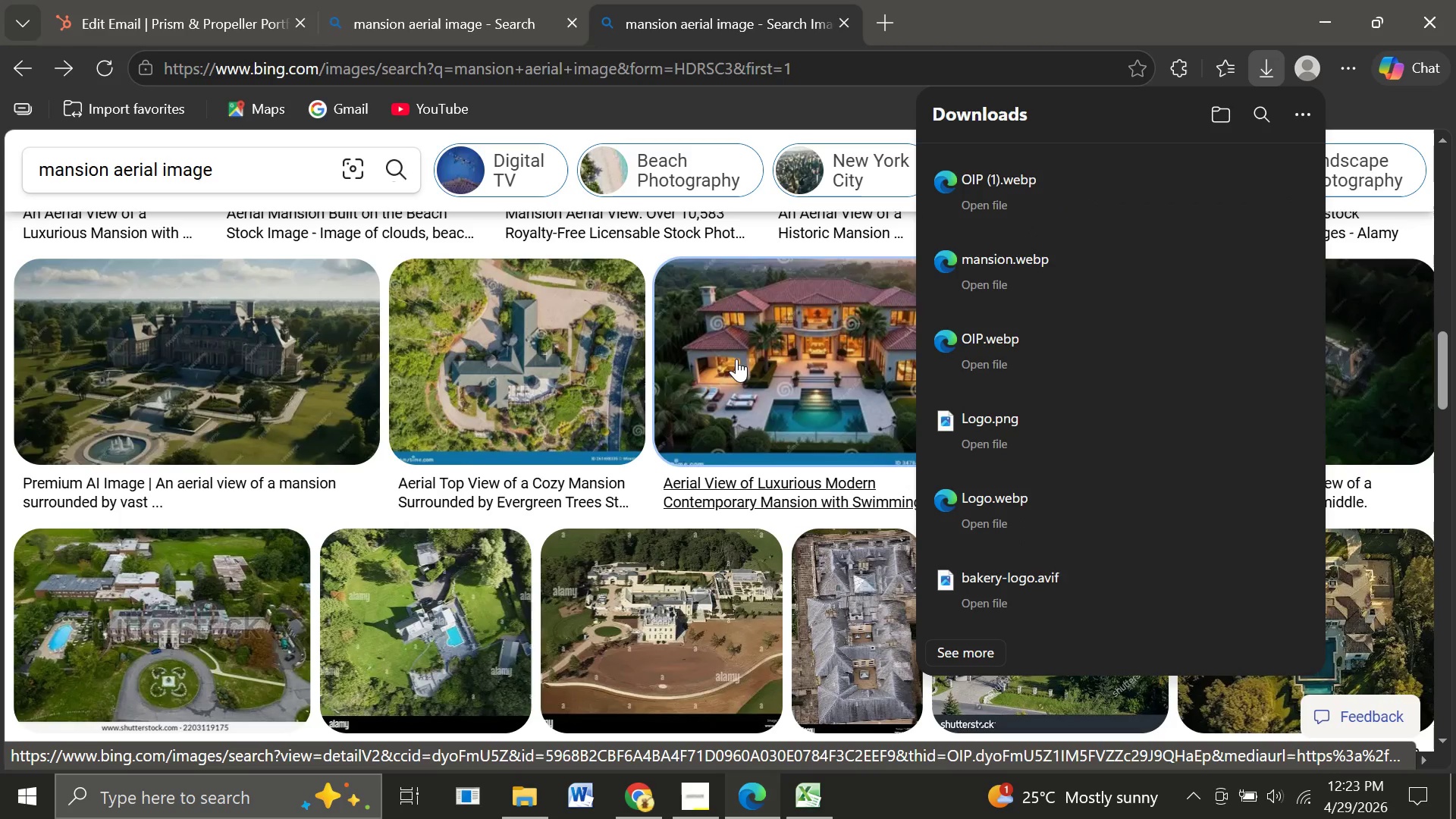 
left_click([743, 366])
 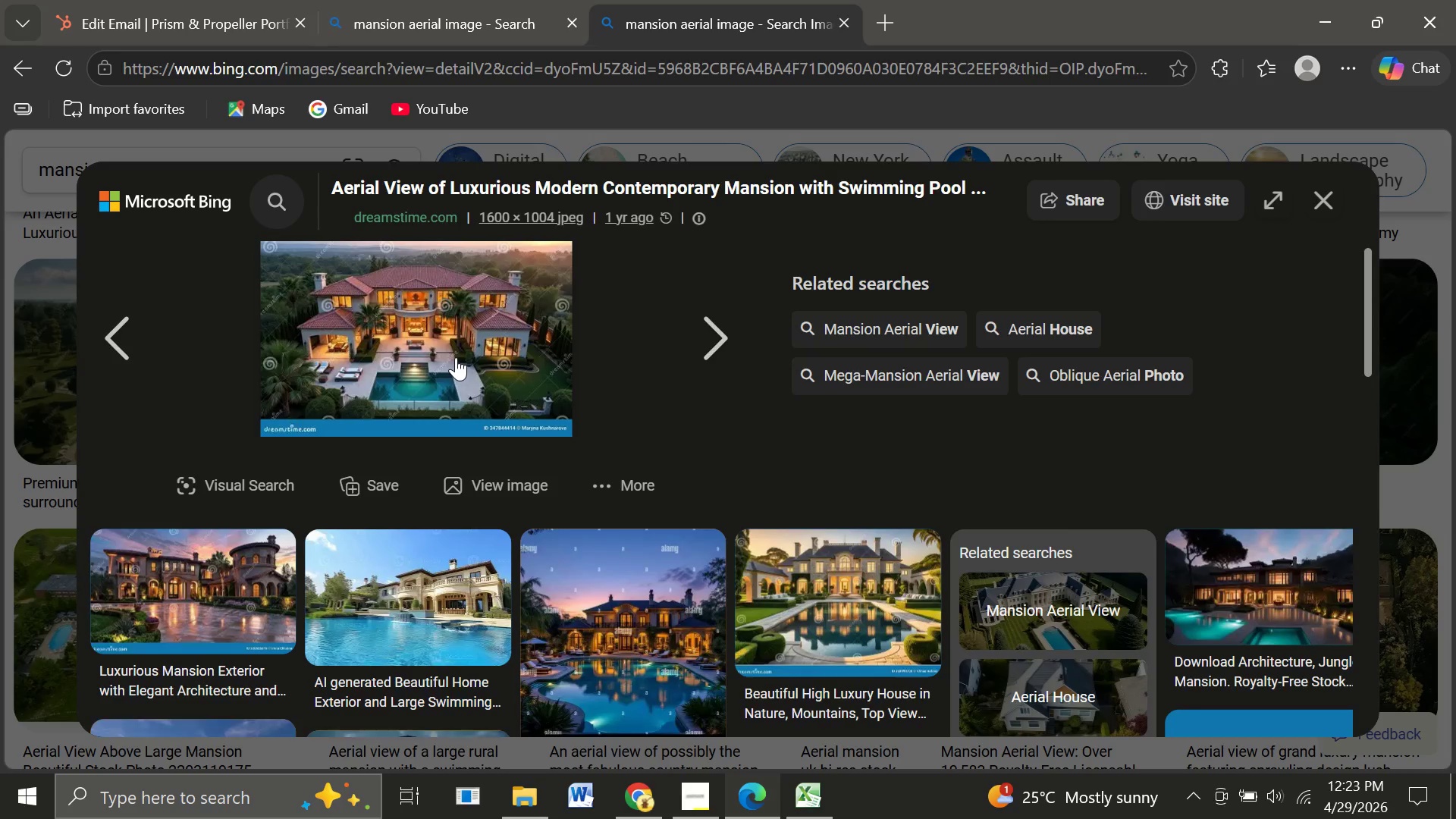 
right_click([456, 357])
 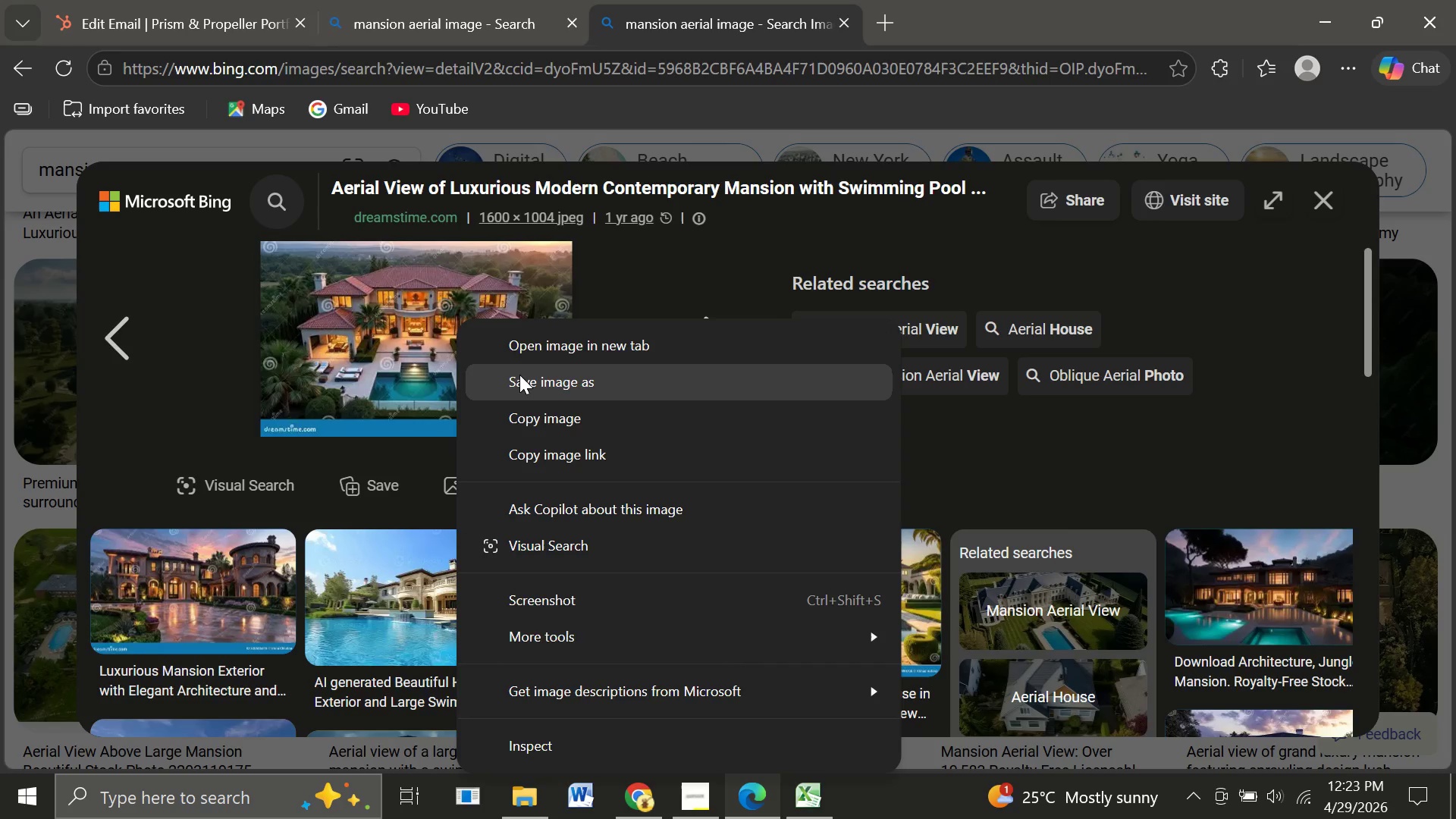 
left_click([519, 375])
 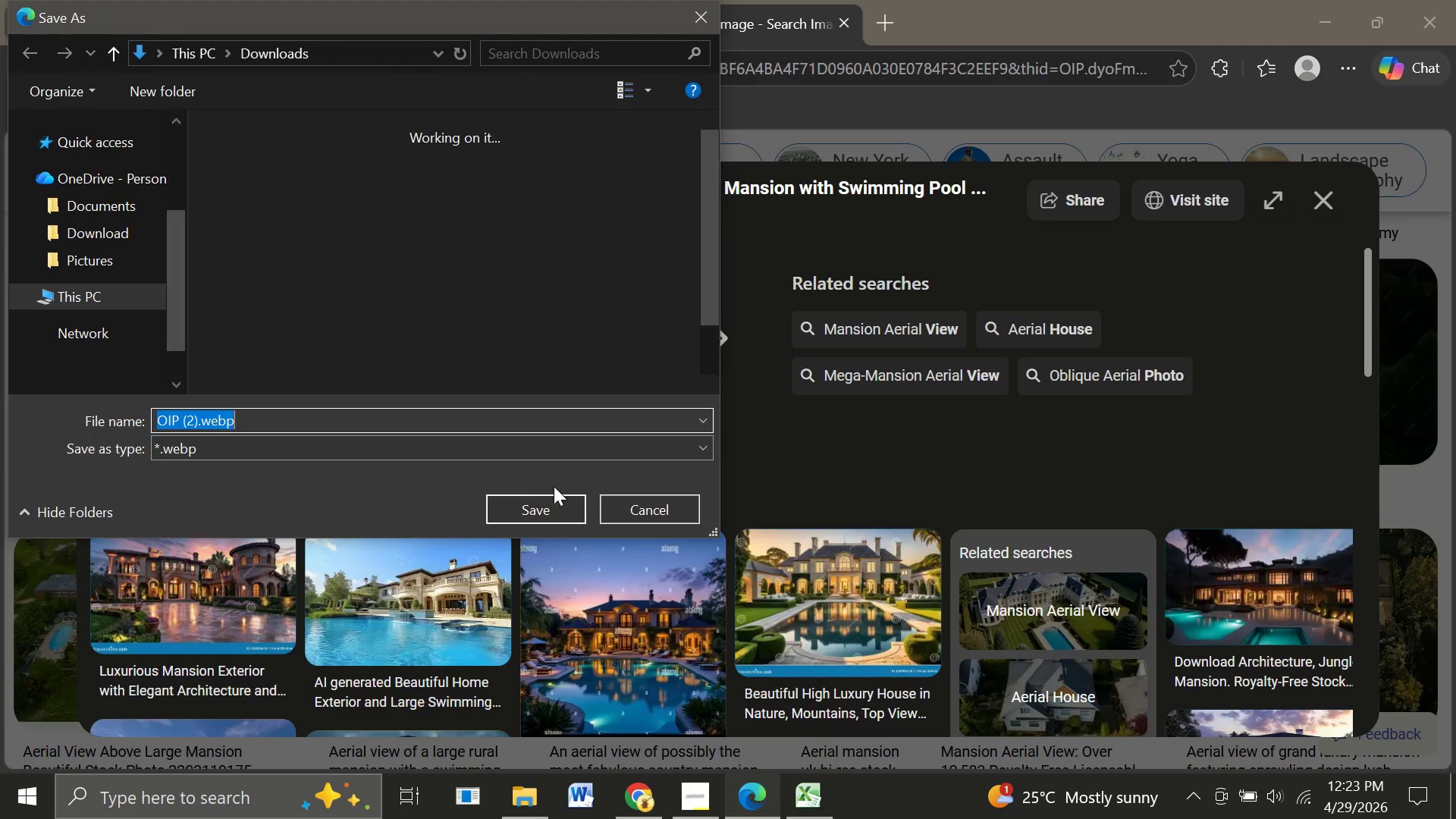 
left_click([551, 500])
 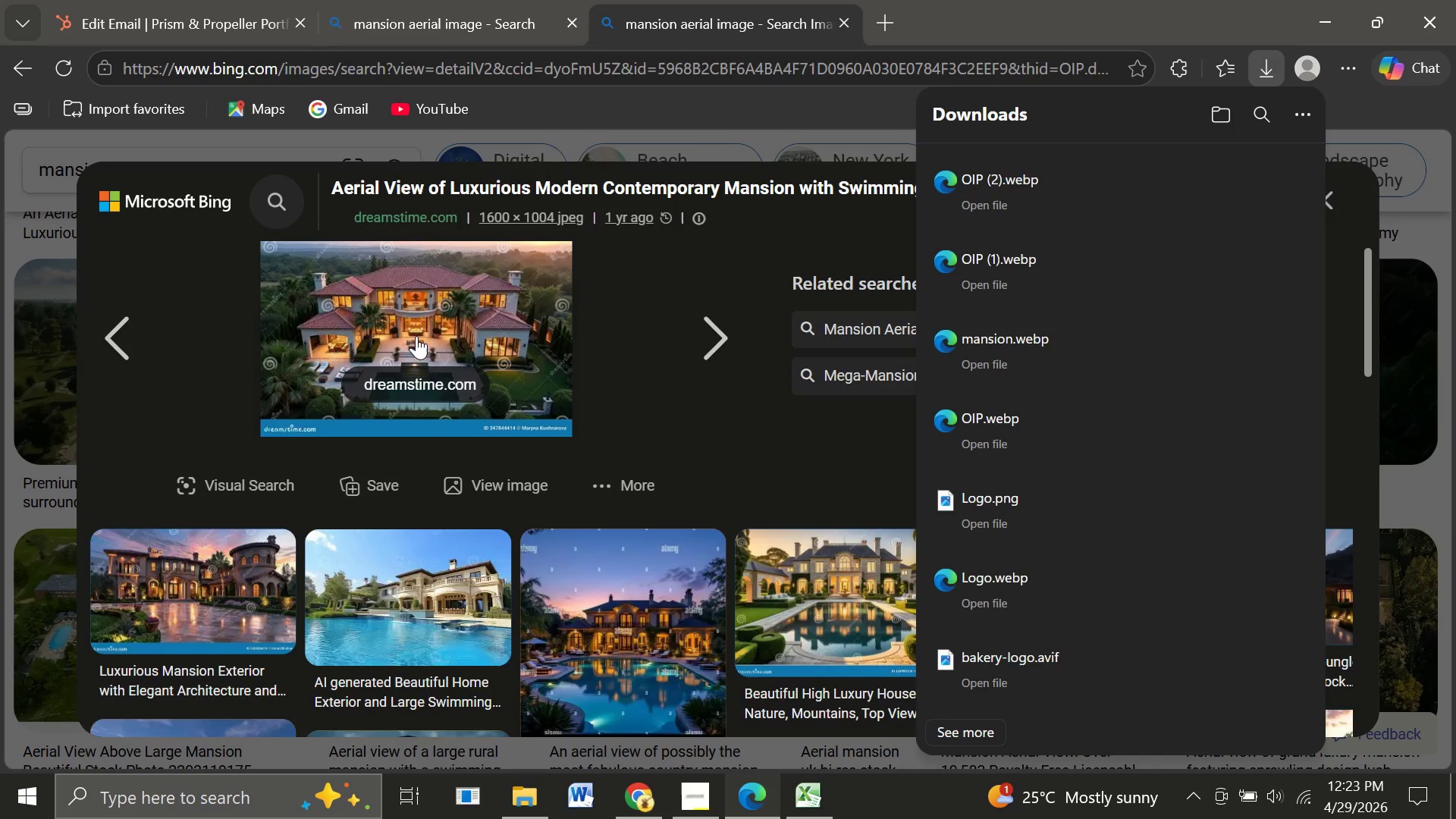 
wait(9.84)
 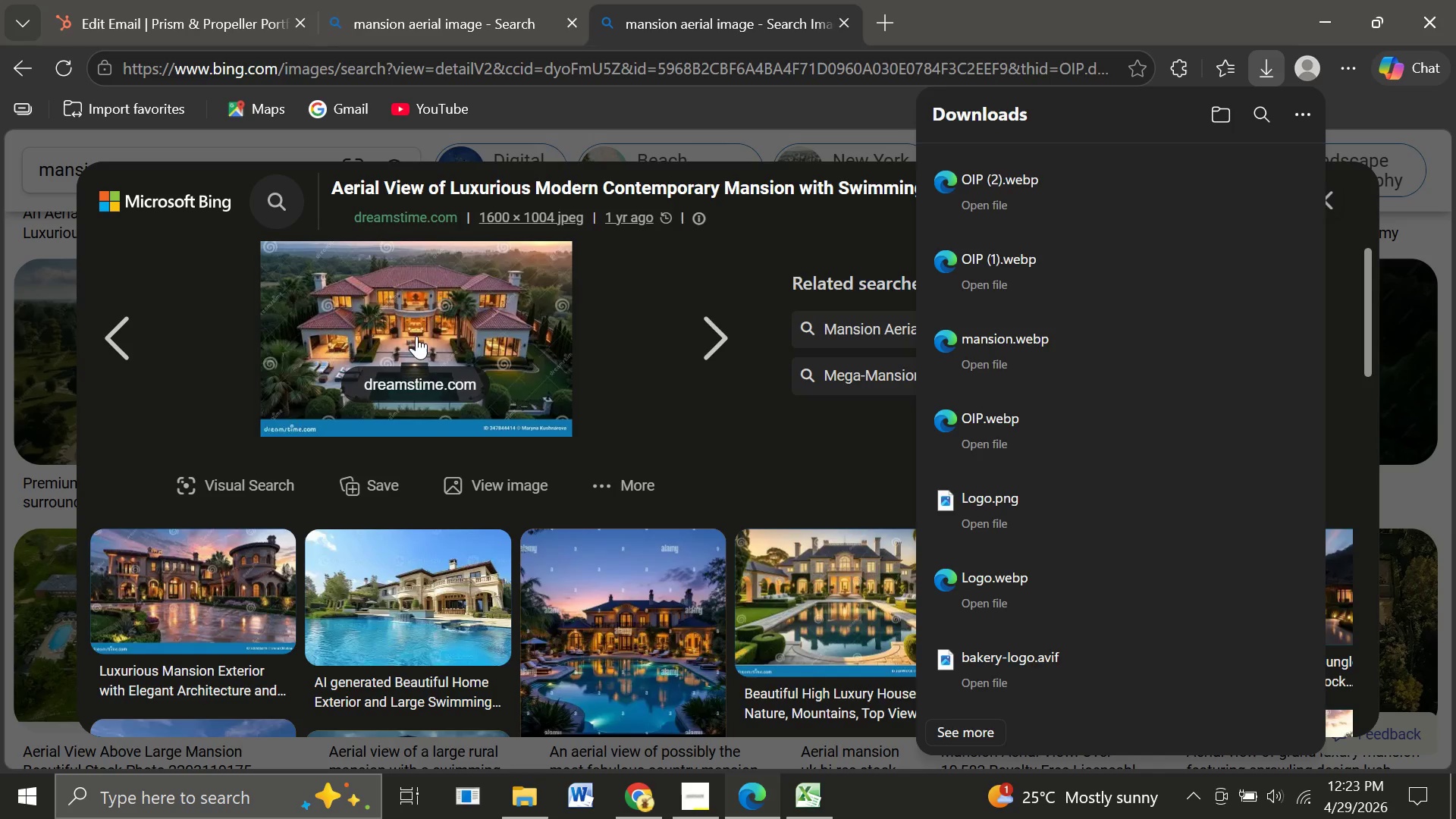 
left_click([369, 481])
 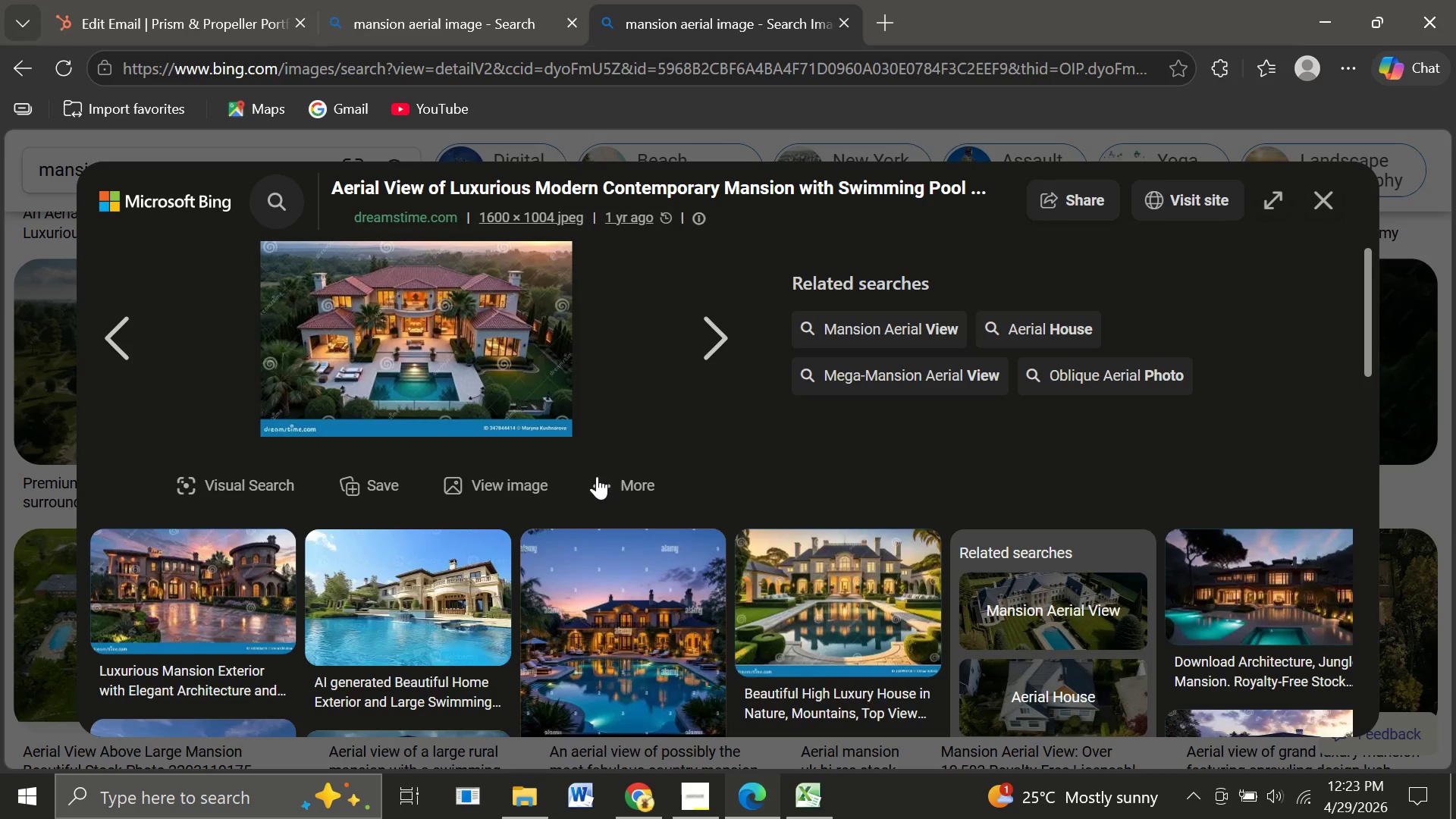 
wait(5.53)
 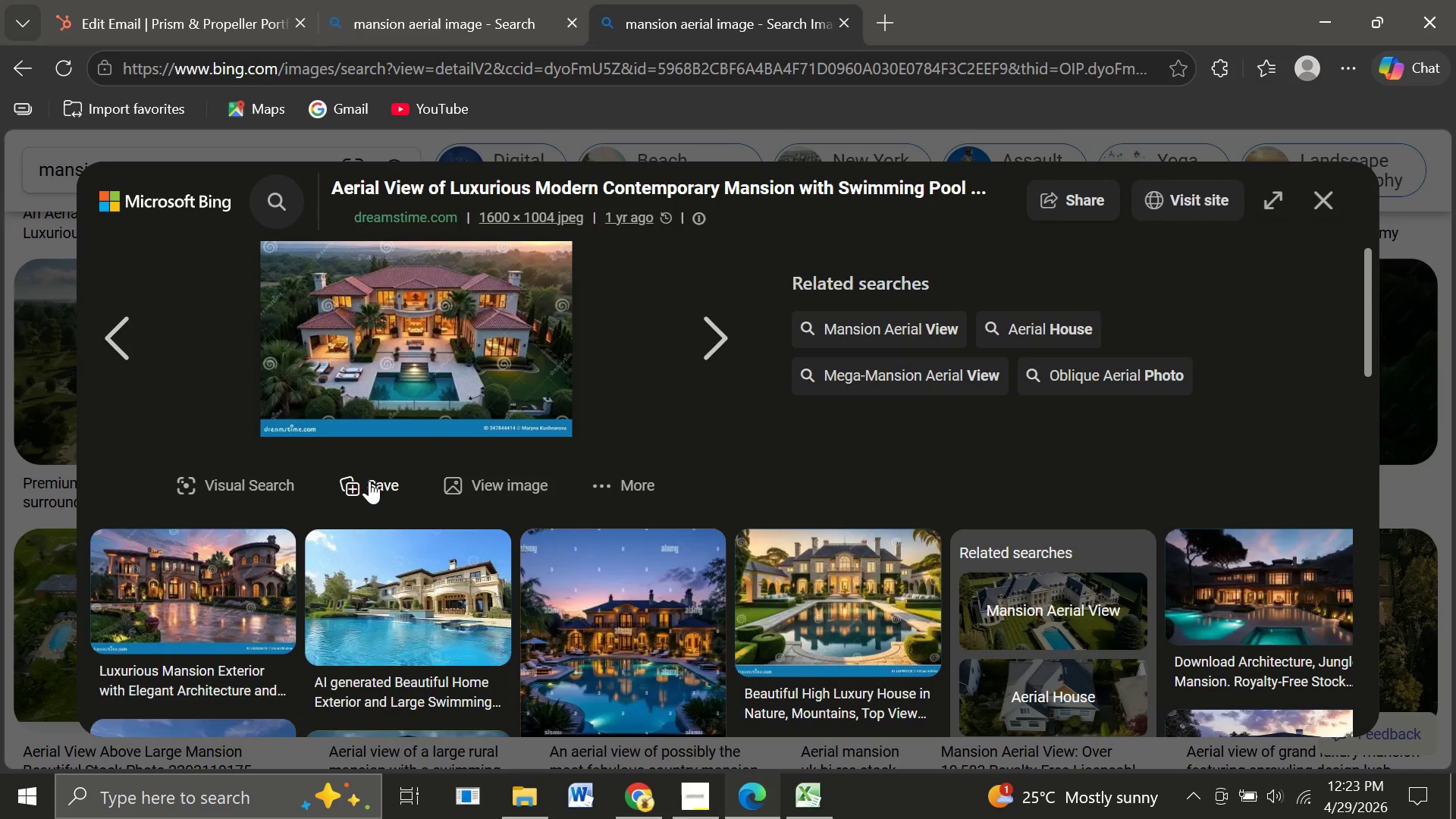 
left_click([513, 484])
 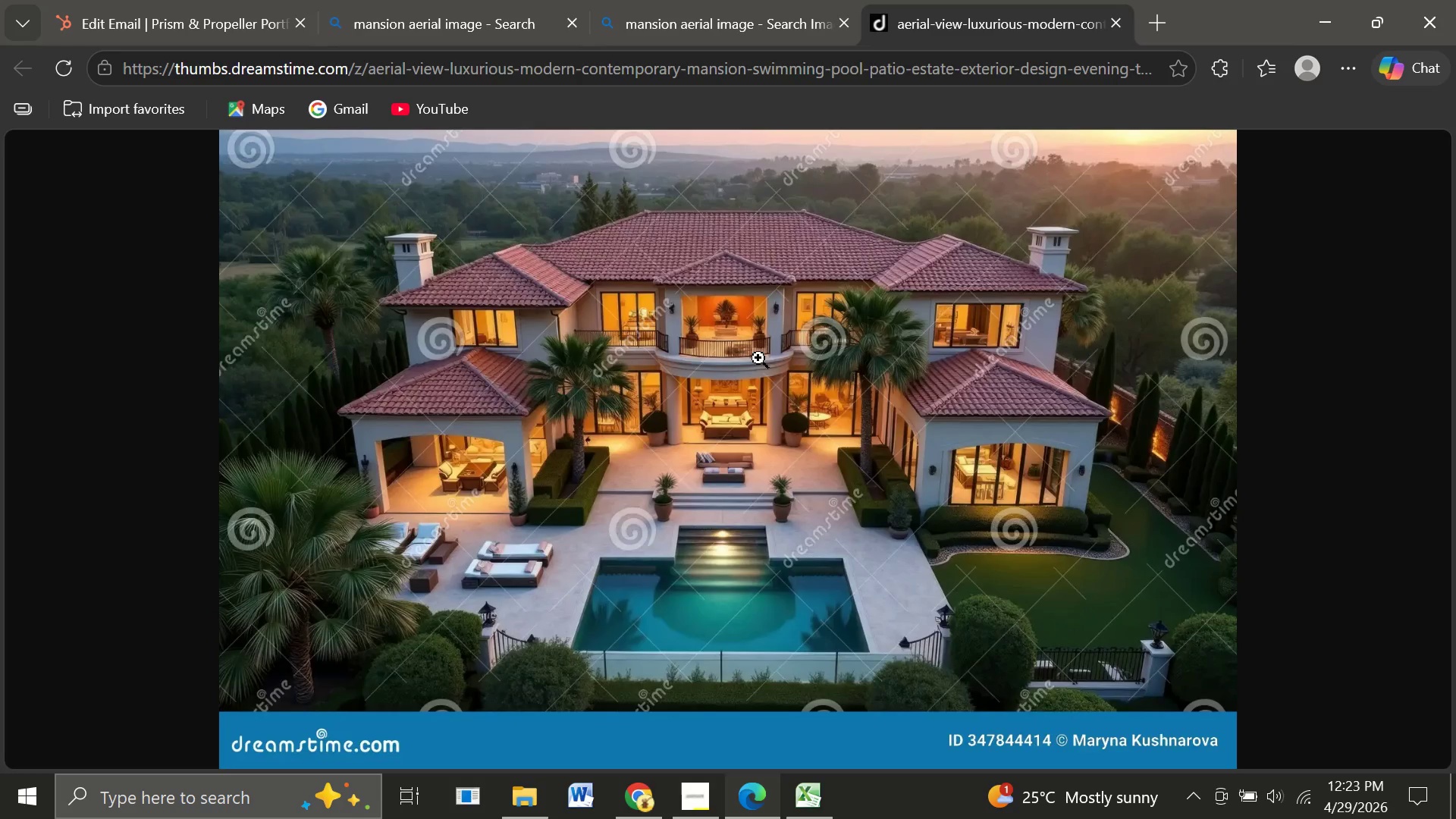 
right_click([632, 447])
 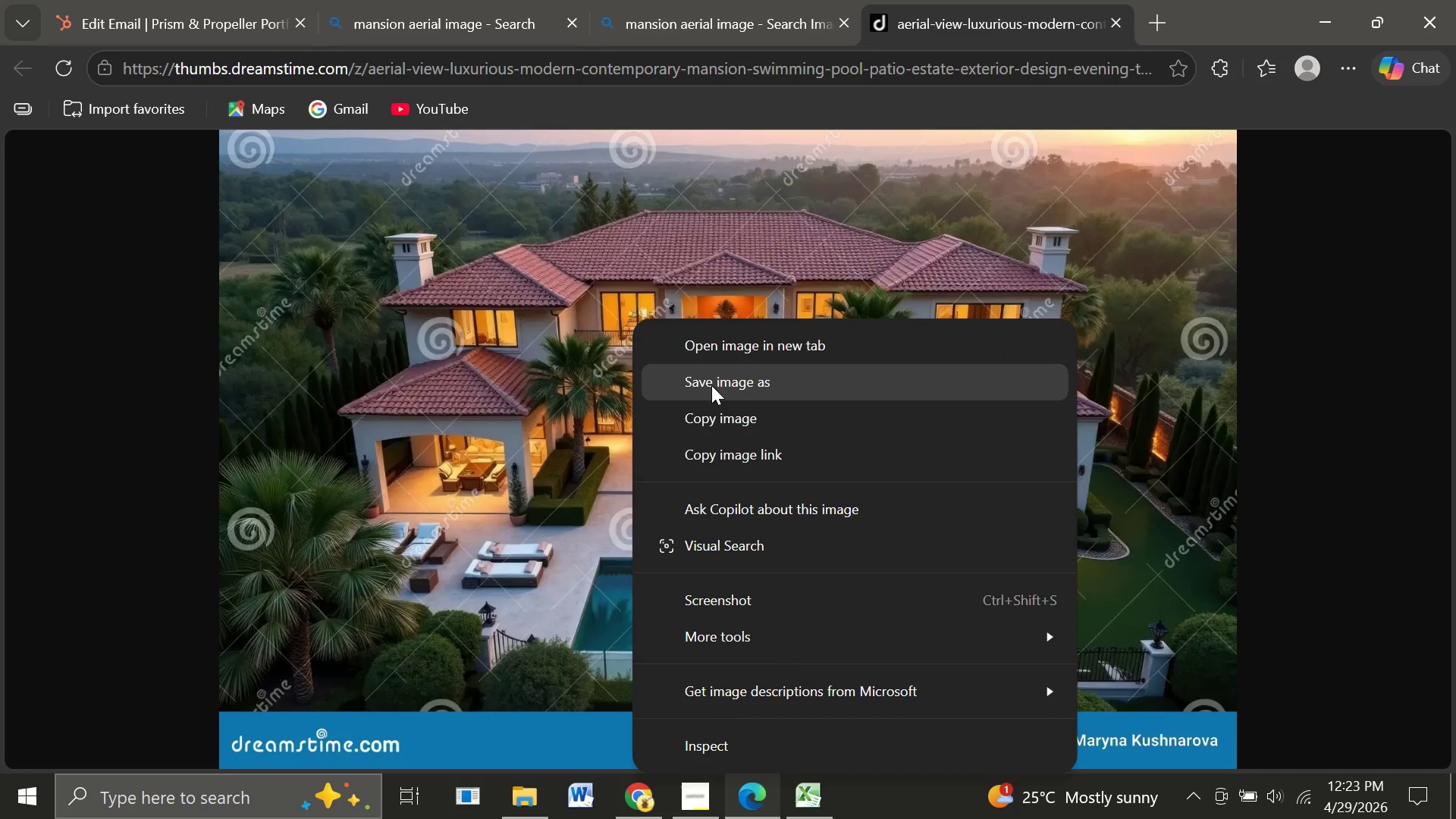 
left_click([711, 385])
 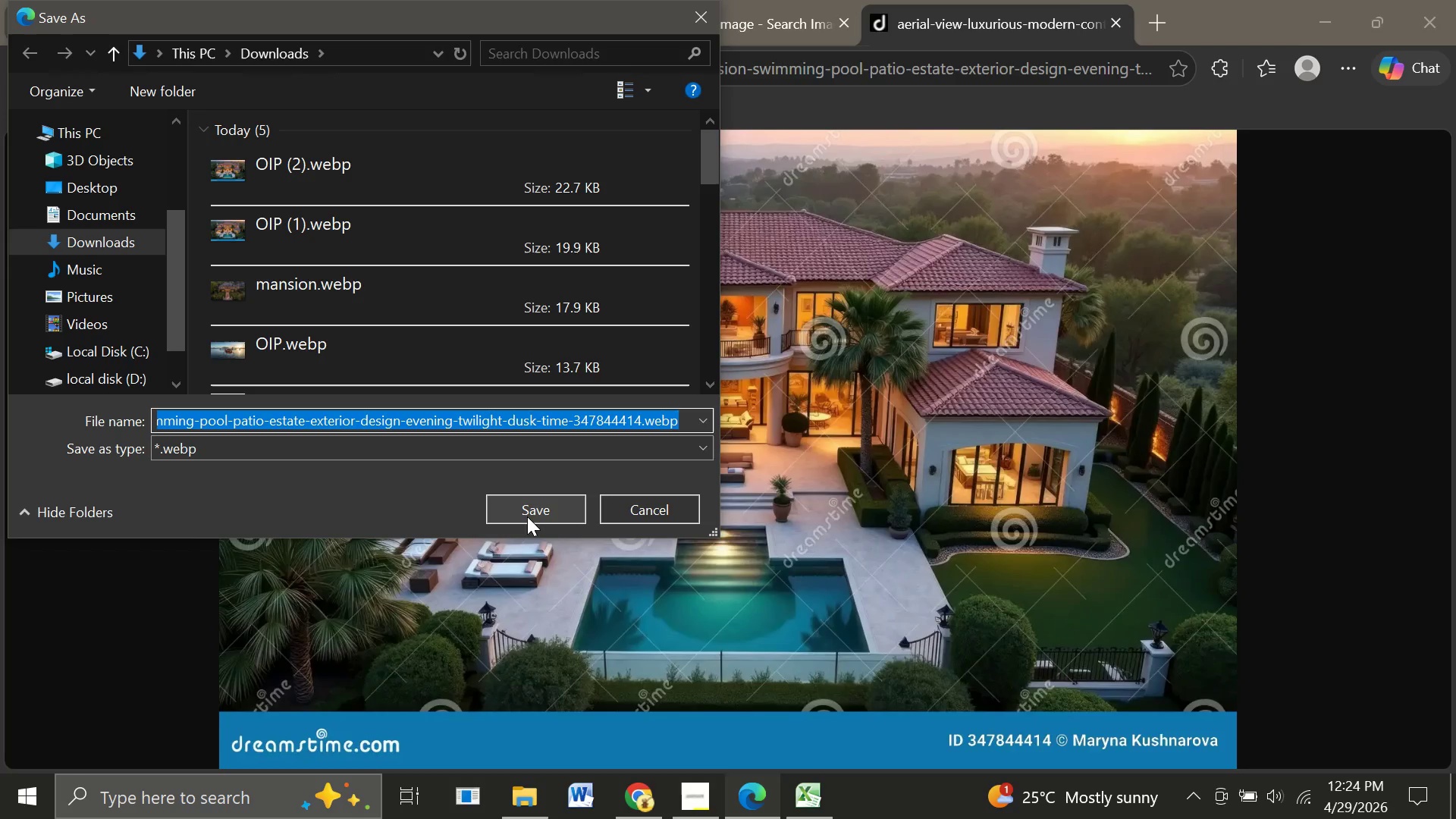 
wait(5.75)
 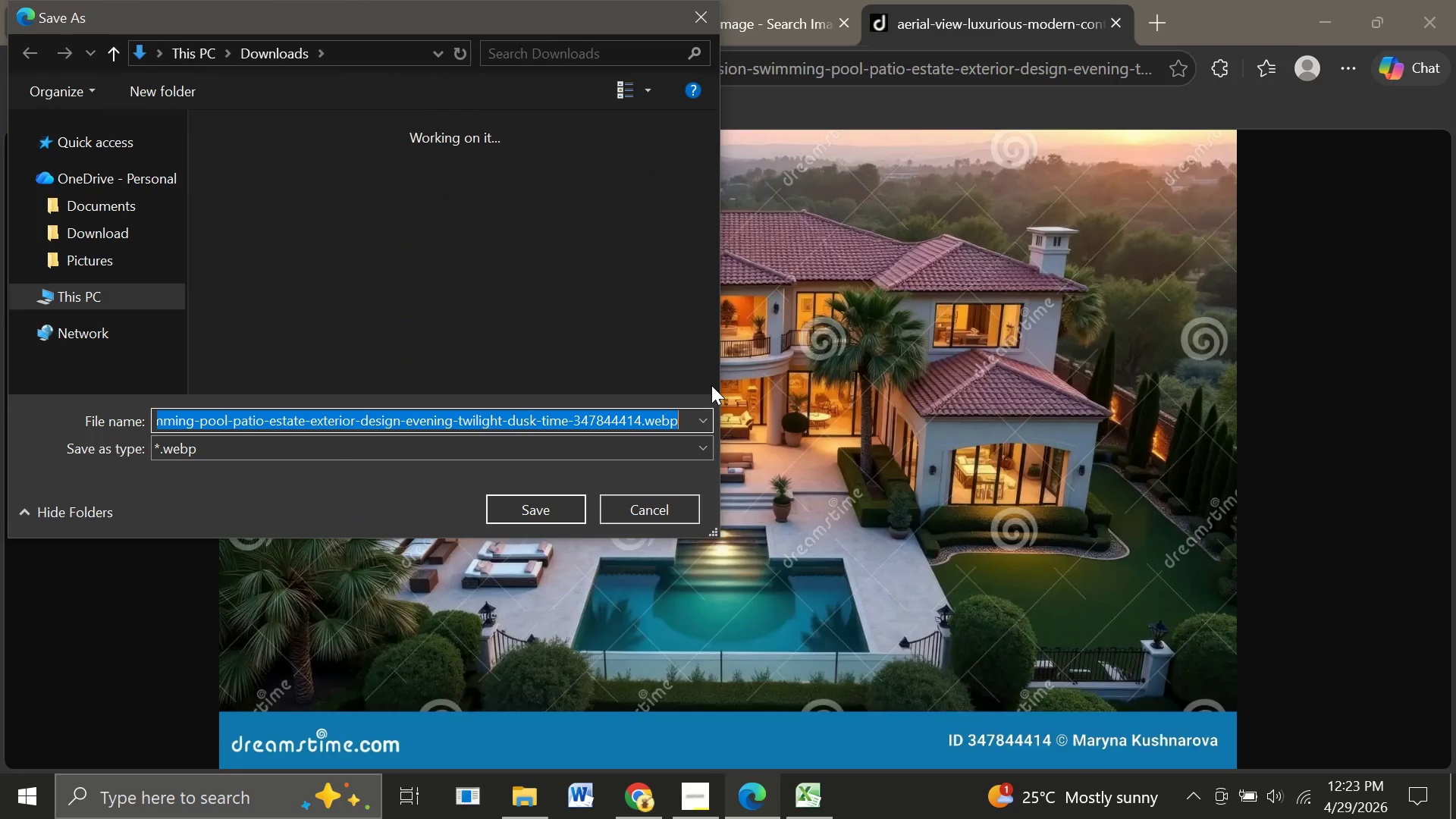 
left_click([531, 504])
 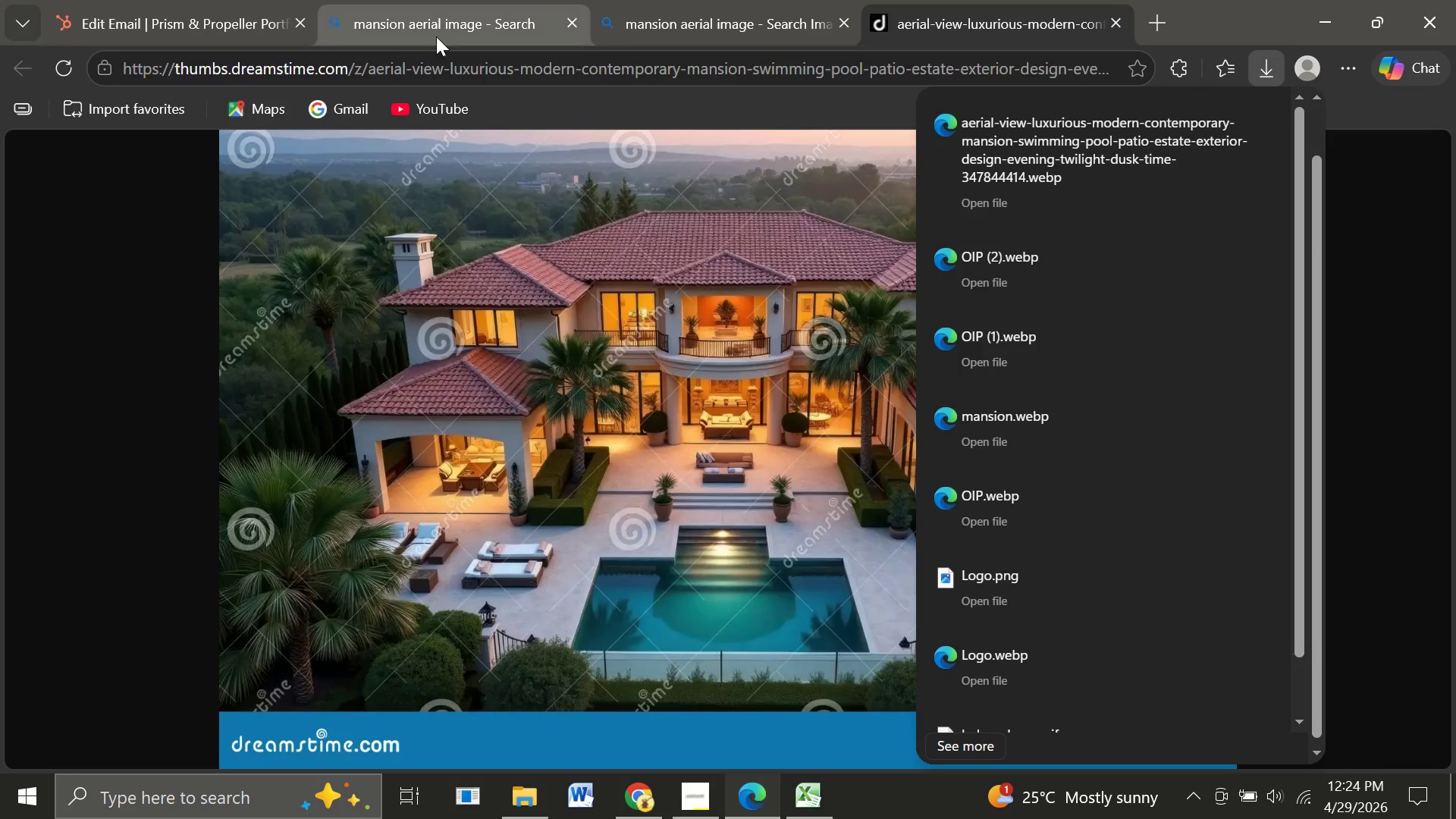 
left_click([440, 36])
 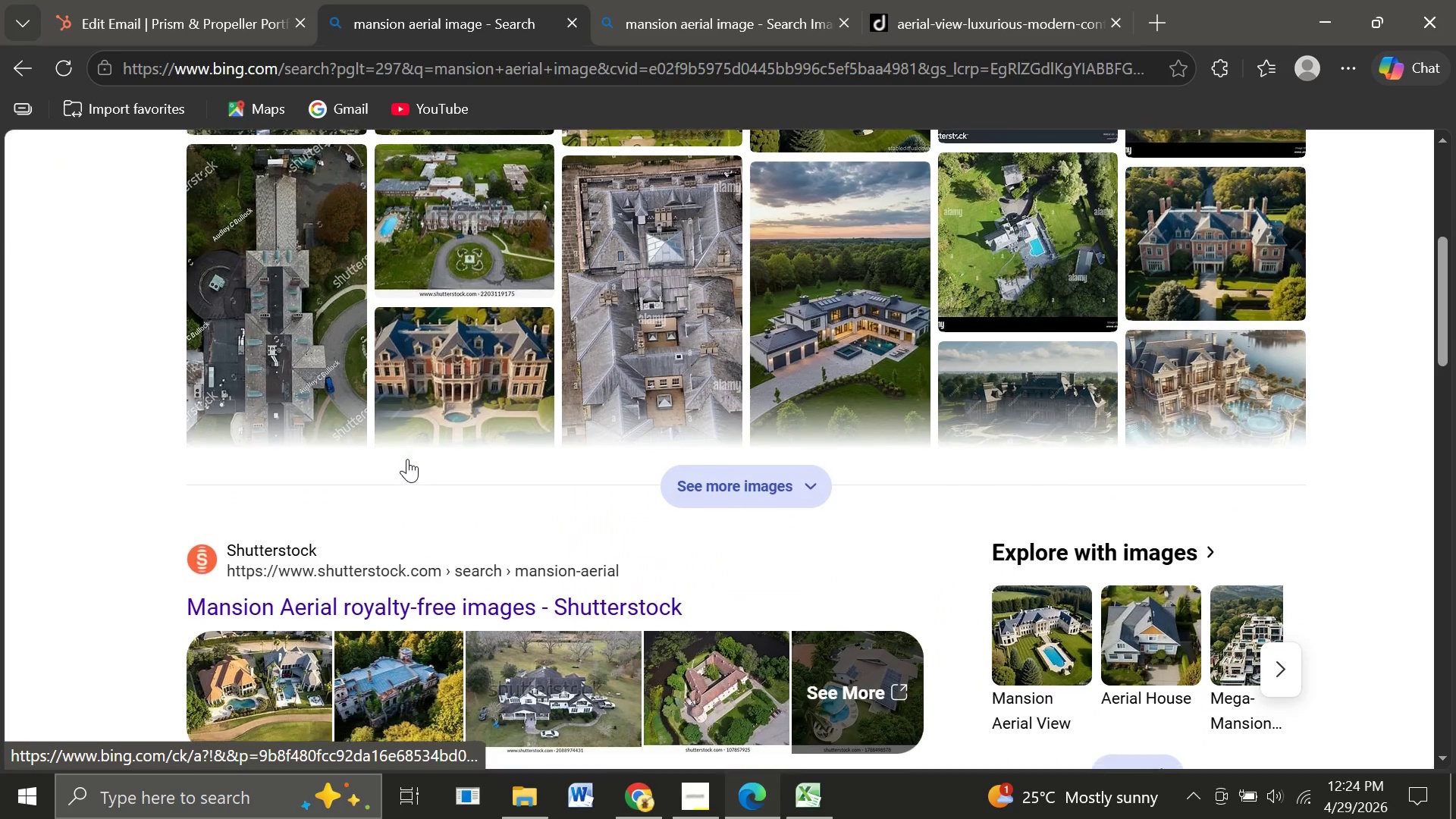 
wait(6.0)
 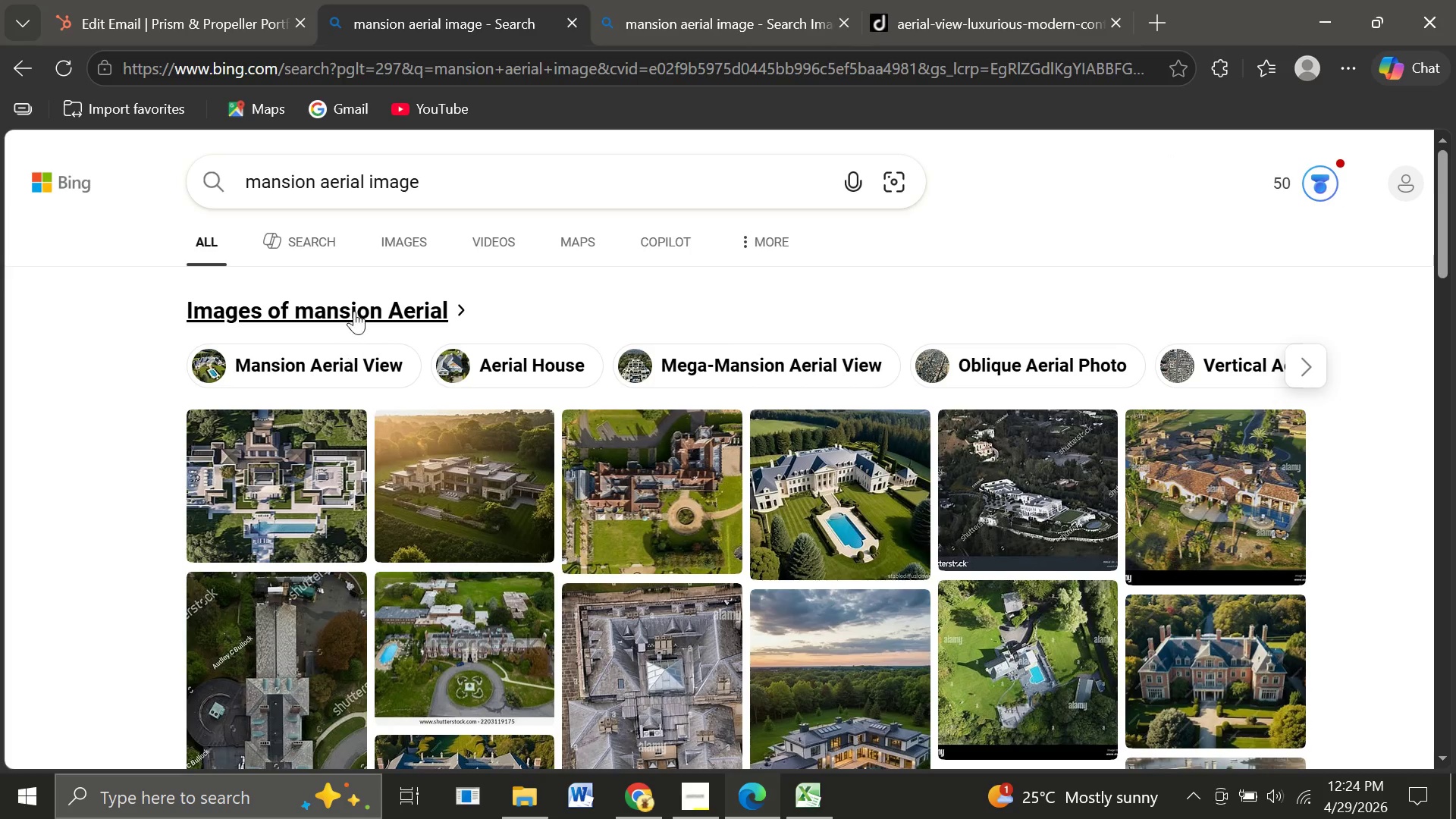 
left_click([154, 21])
 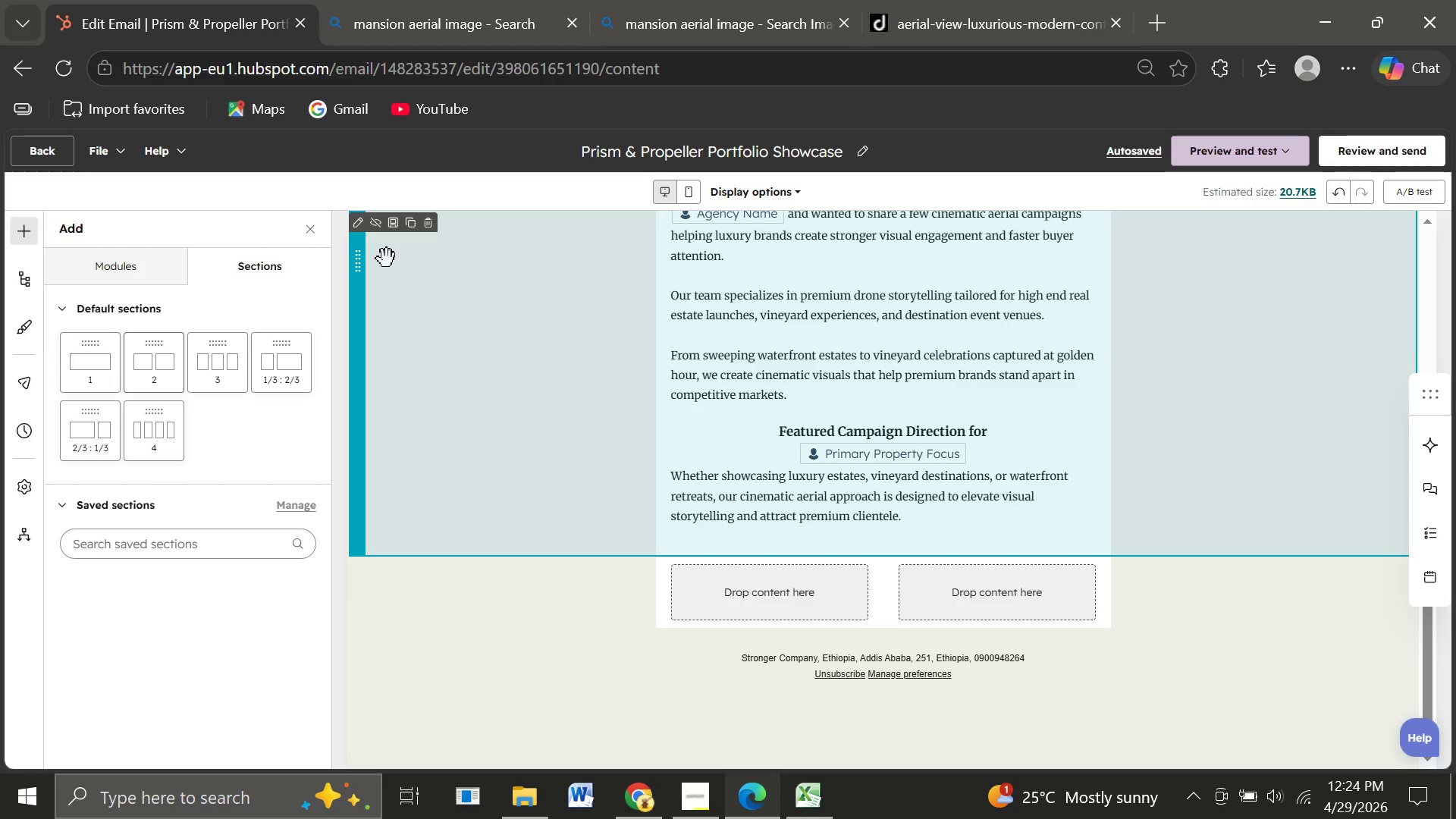 
wait(16.48)
 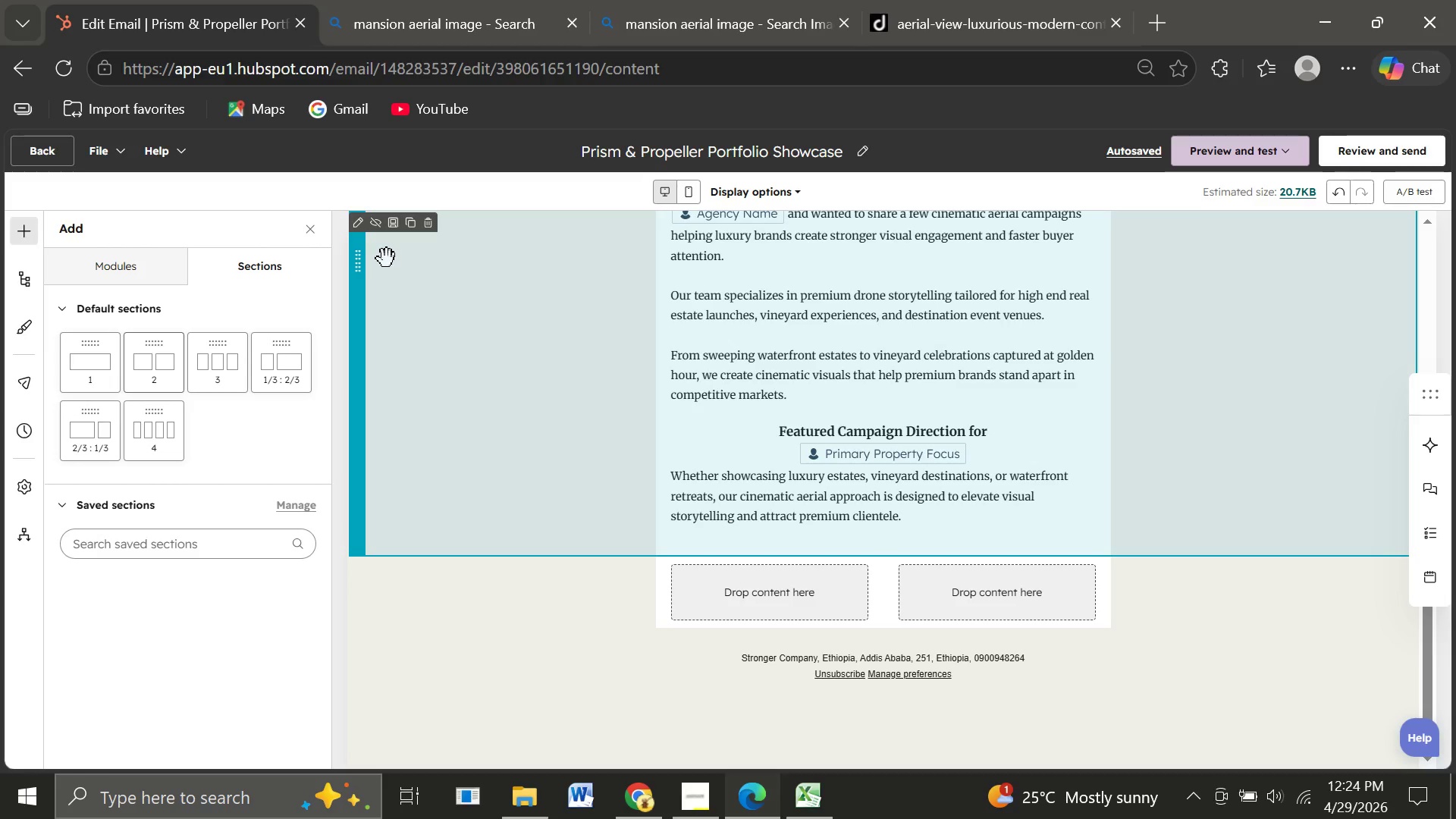 
left_click([505, 24])
 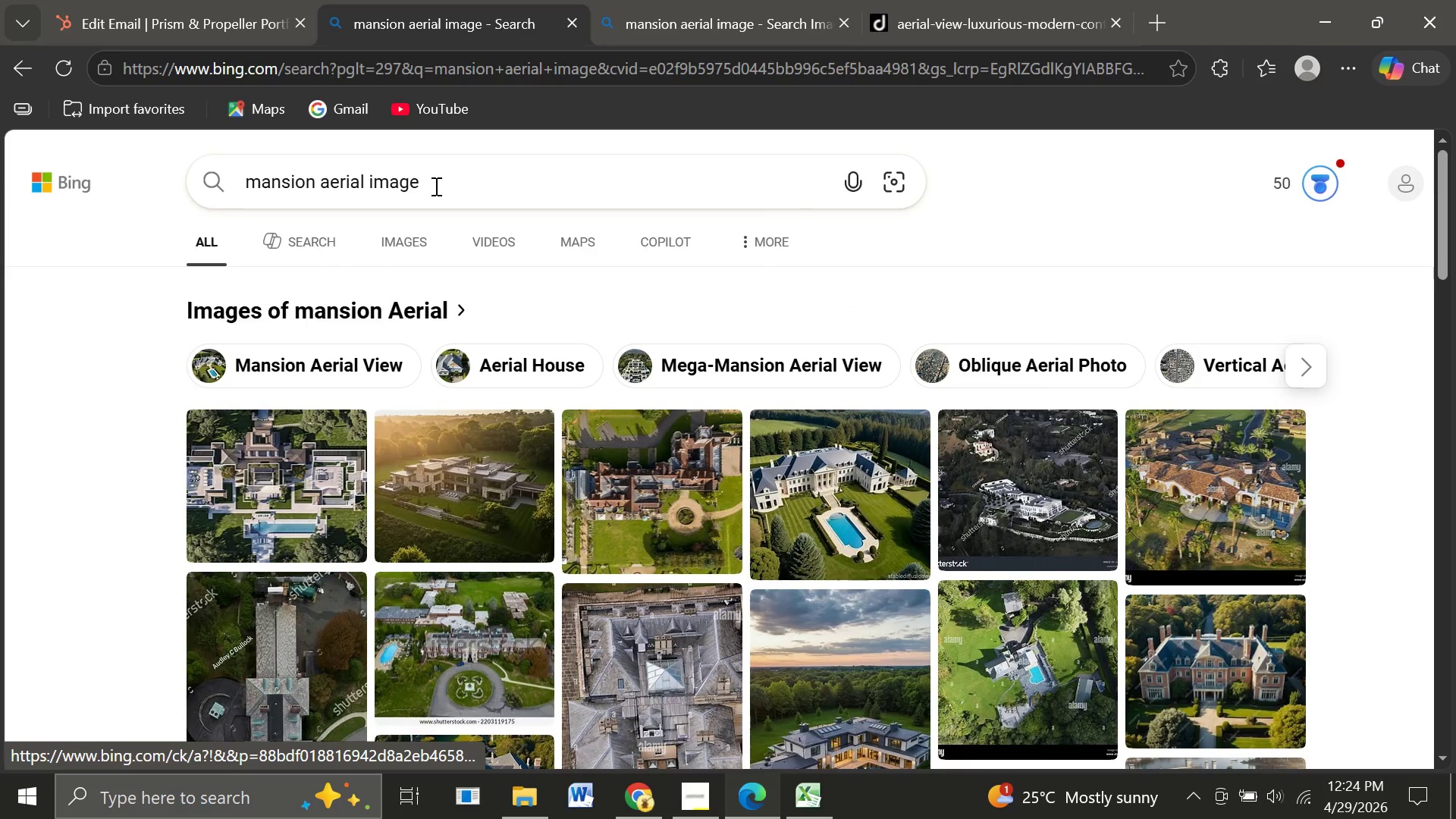 
left_click_drag(start_coordinate=[434, 192], to_coordinate=[160, 193])
 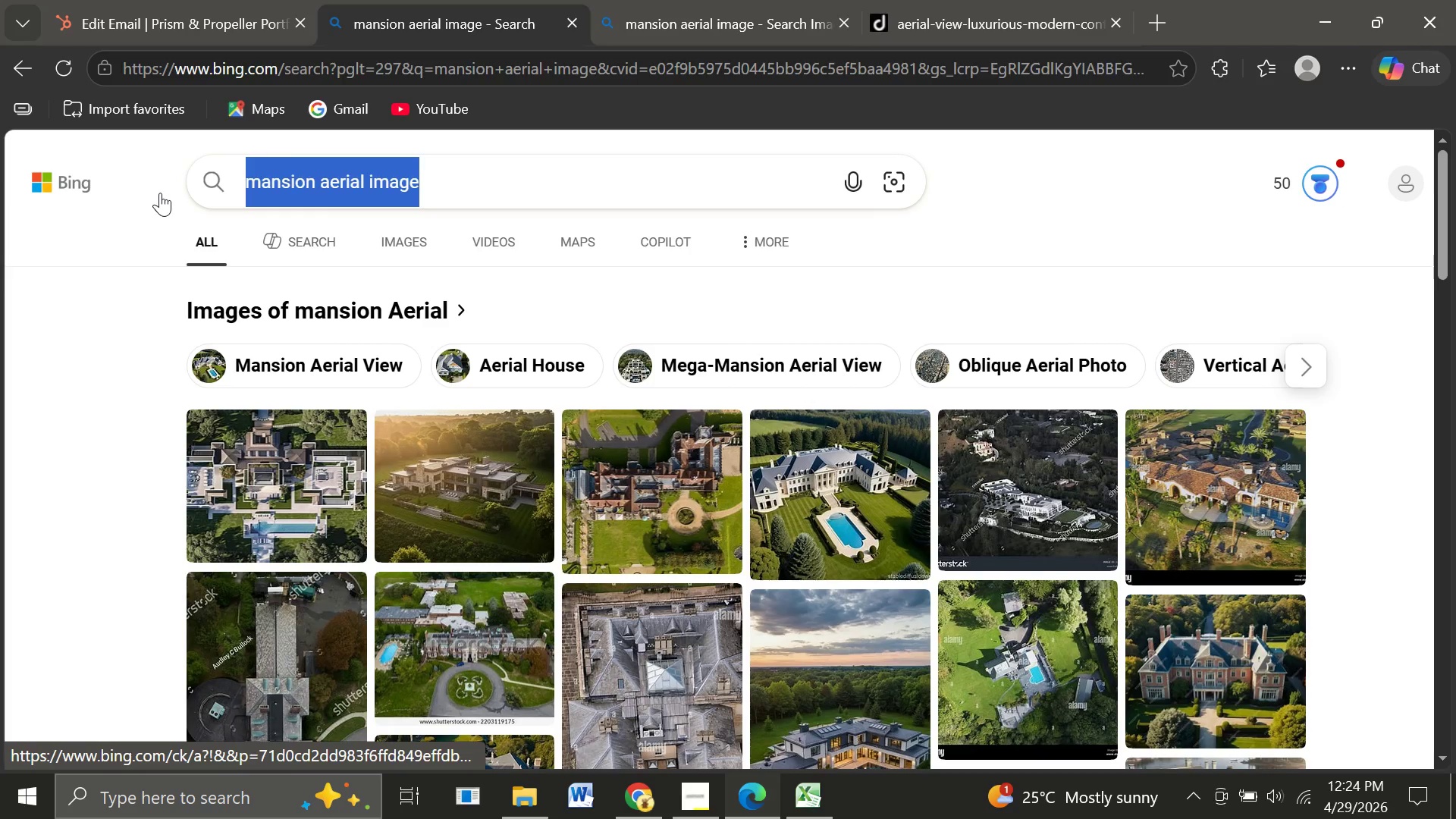 
type(vineyard aerial image)
 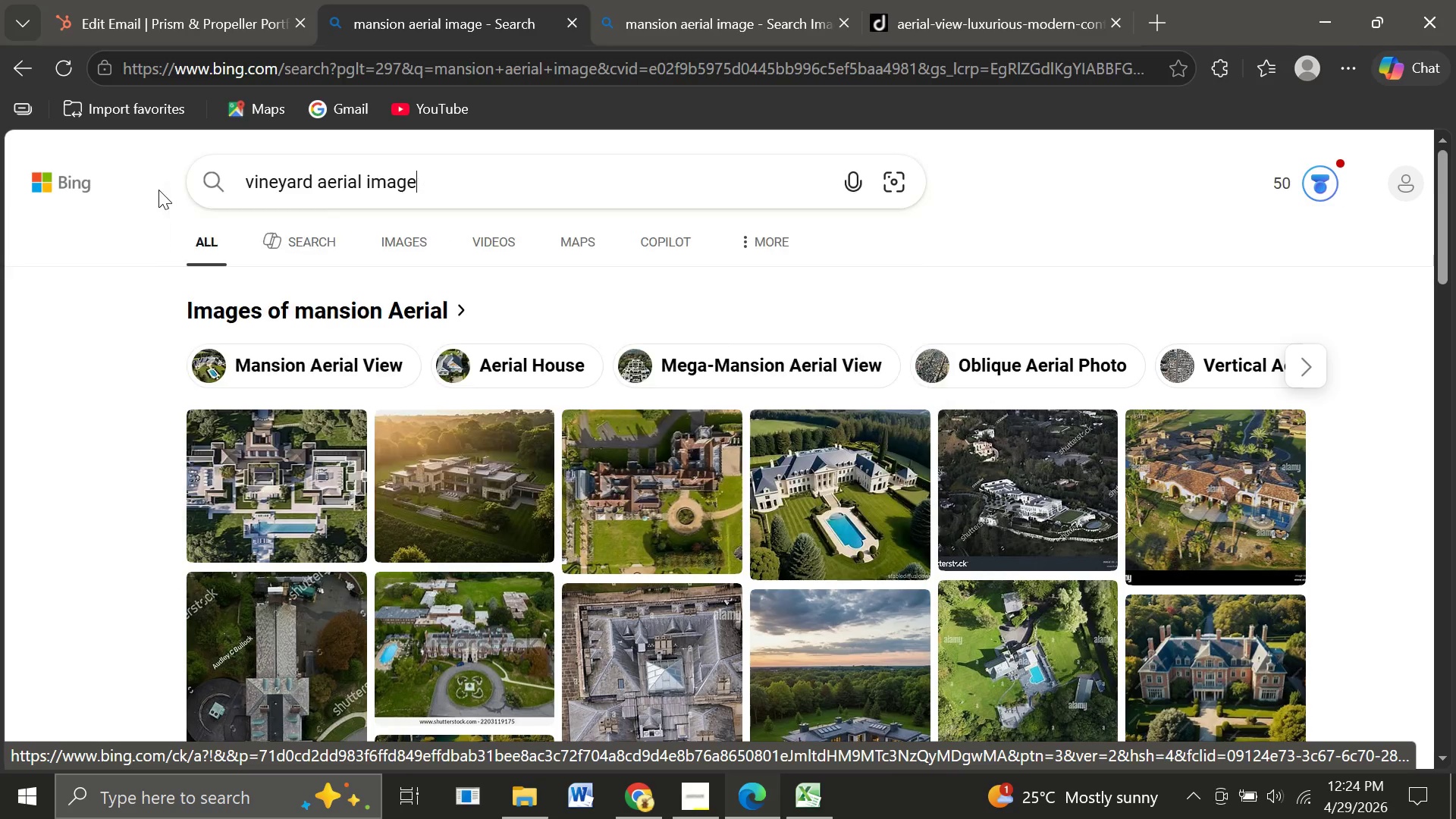 
key(Enter)
 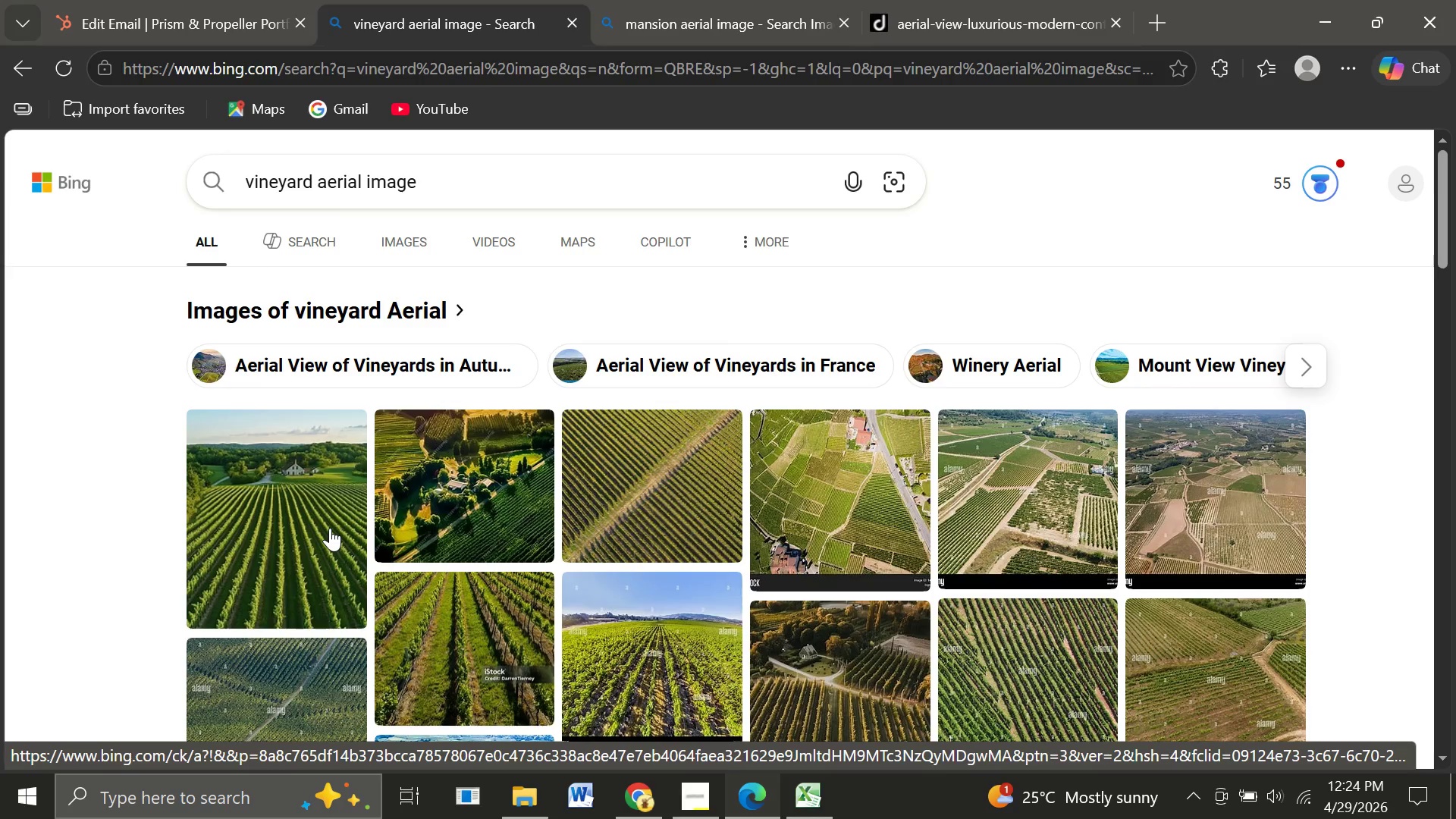 
left_click([465, 505])
 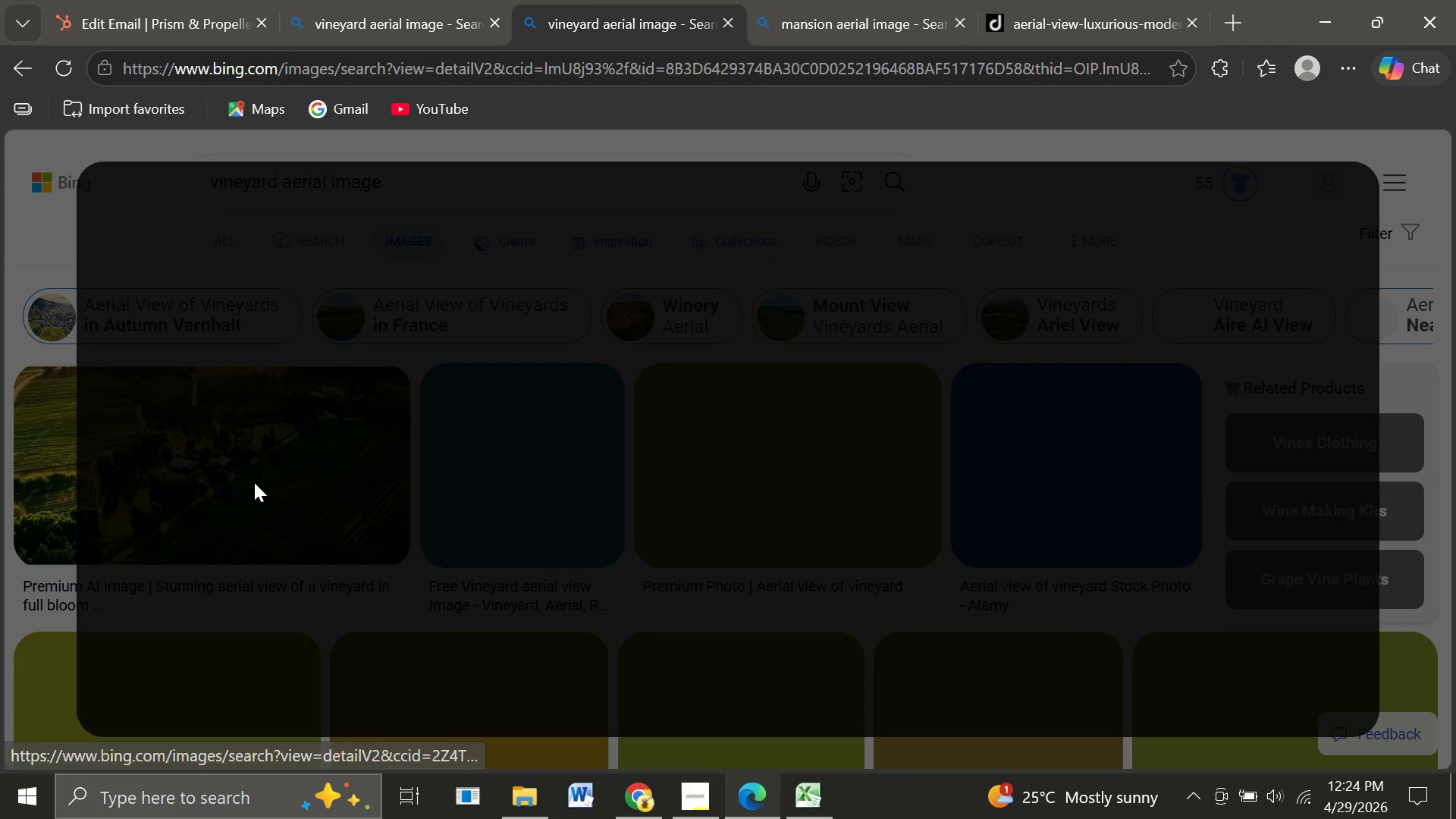 
mouse_move([574, 474])
 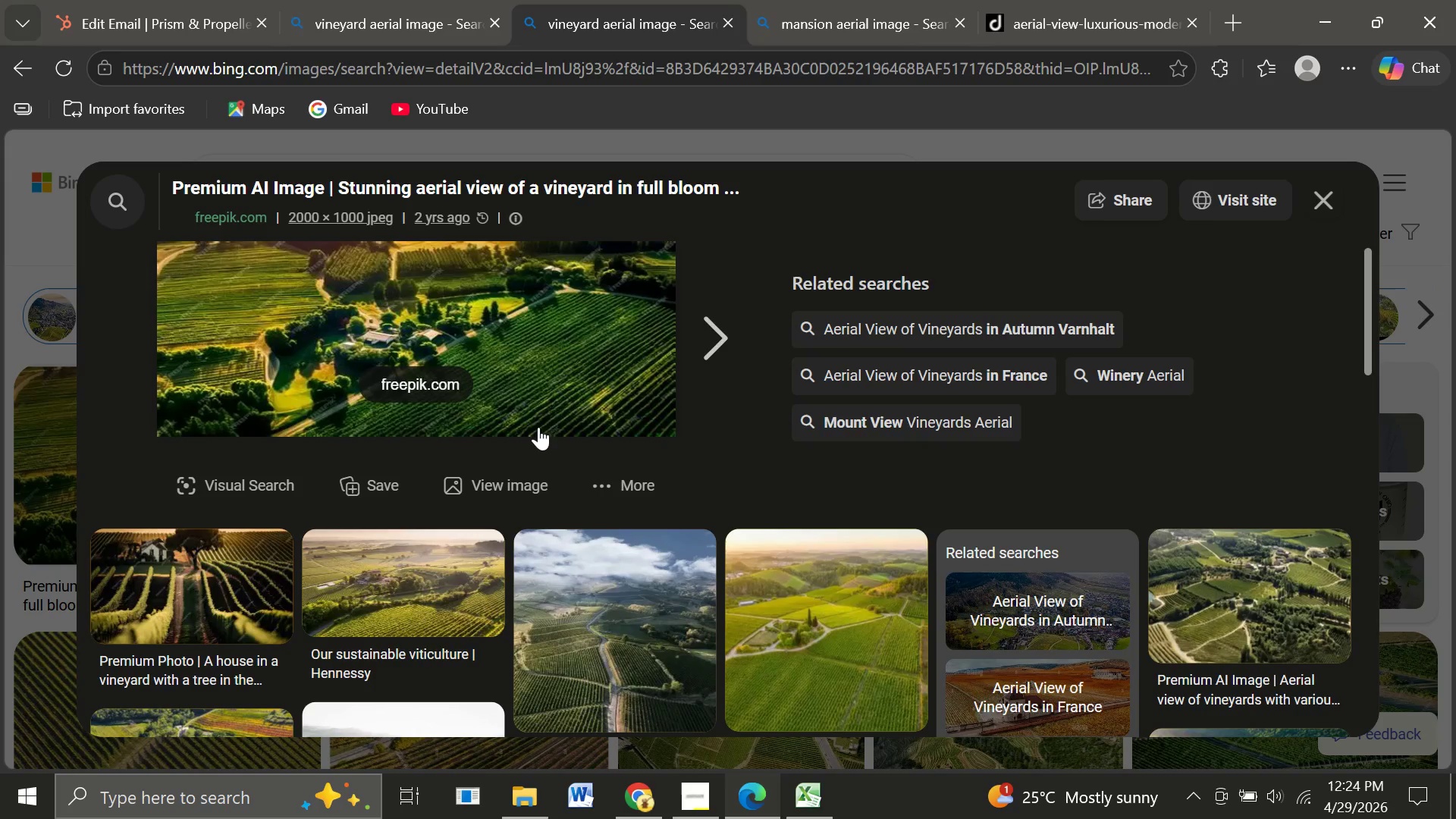 
left_click([482, 488])
 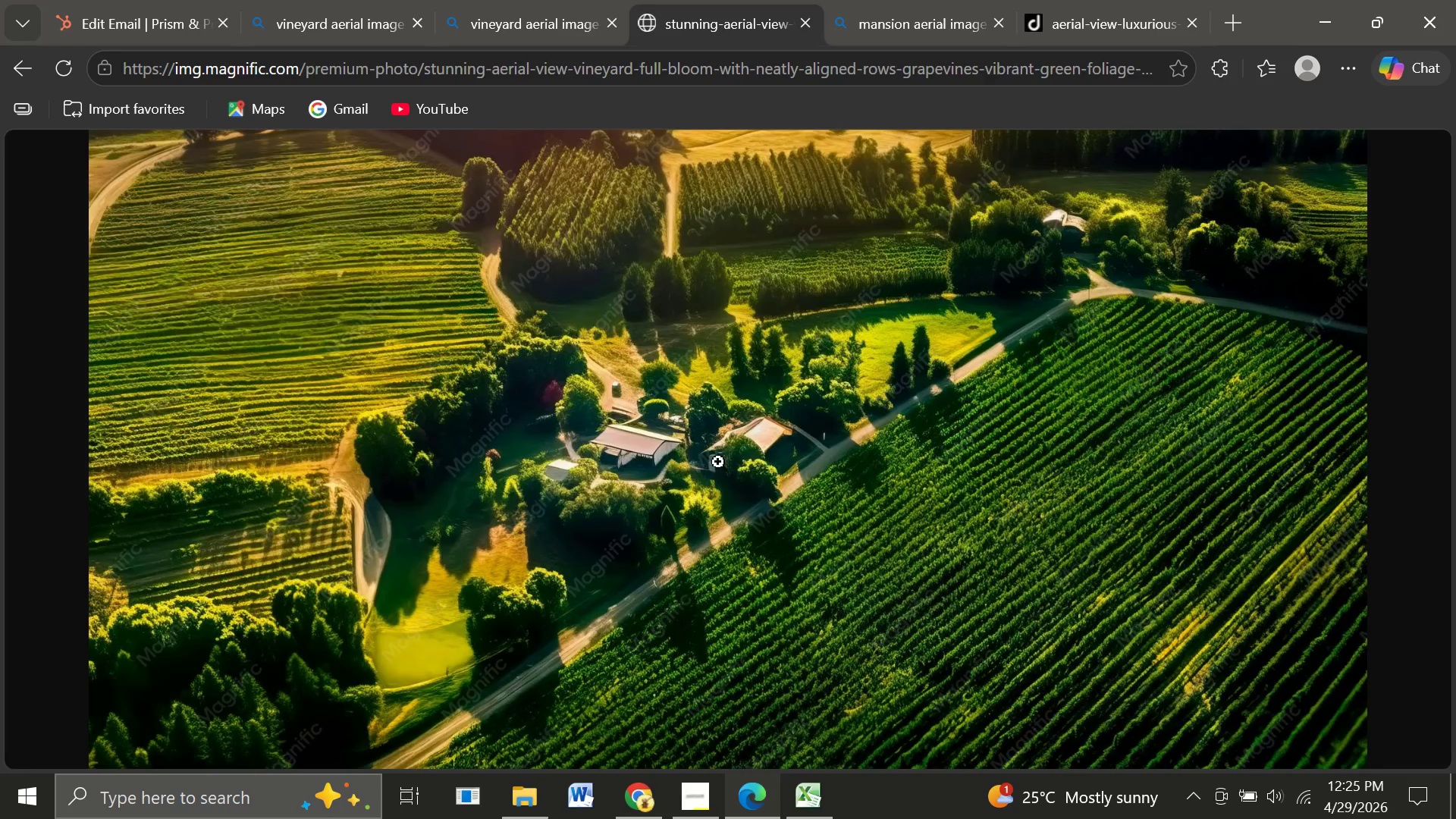 
right_click([723, 460])
 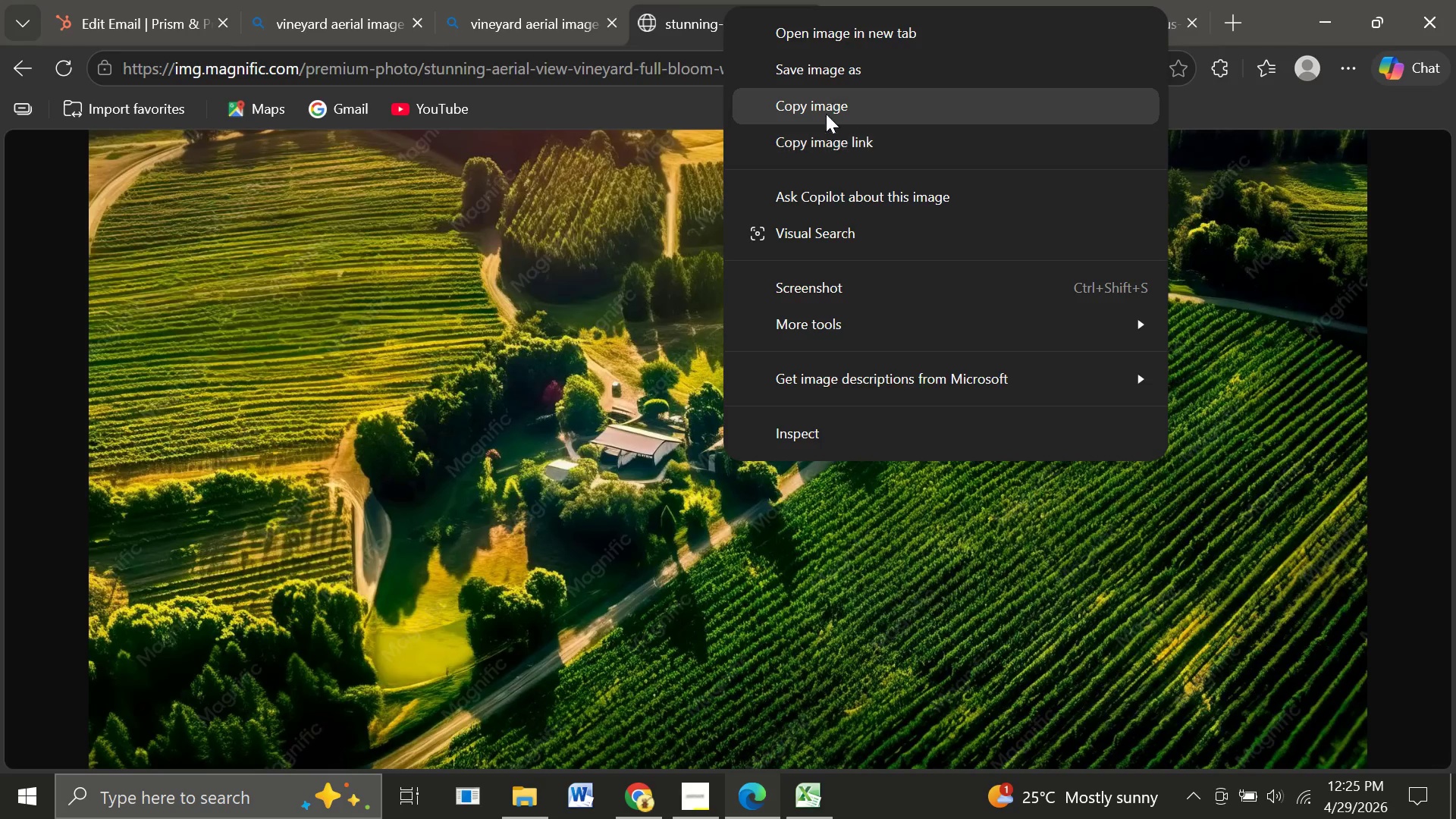 
left_click([809, 86])
 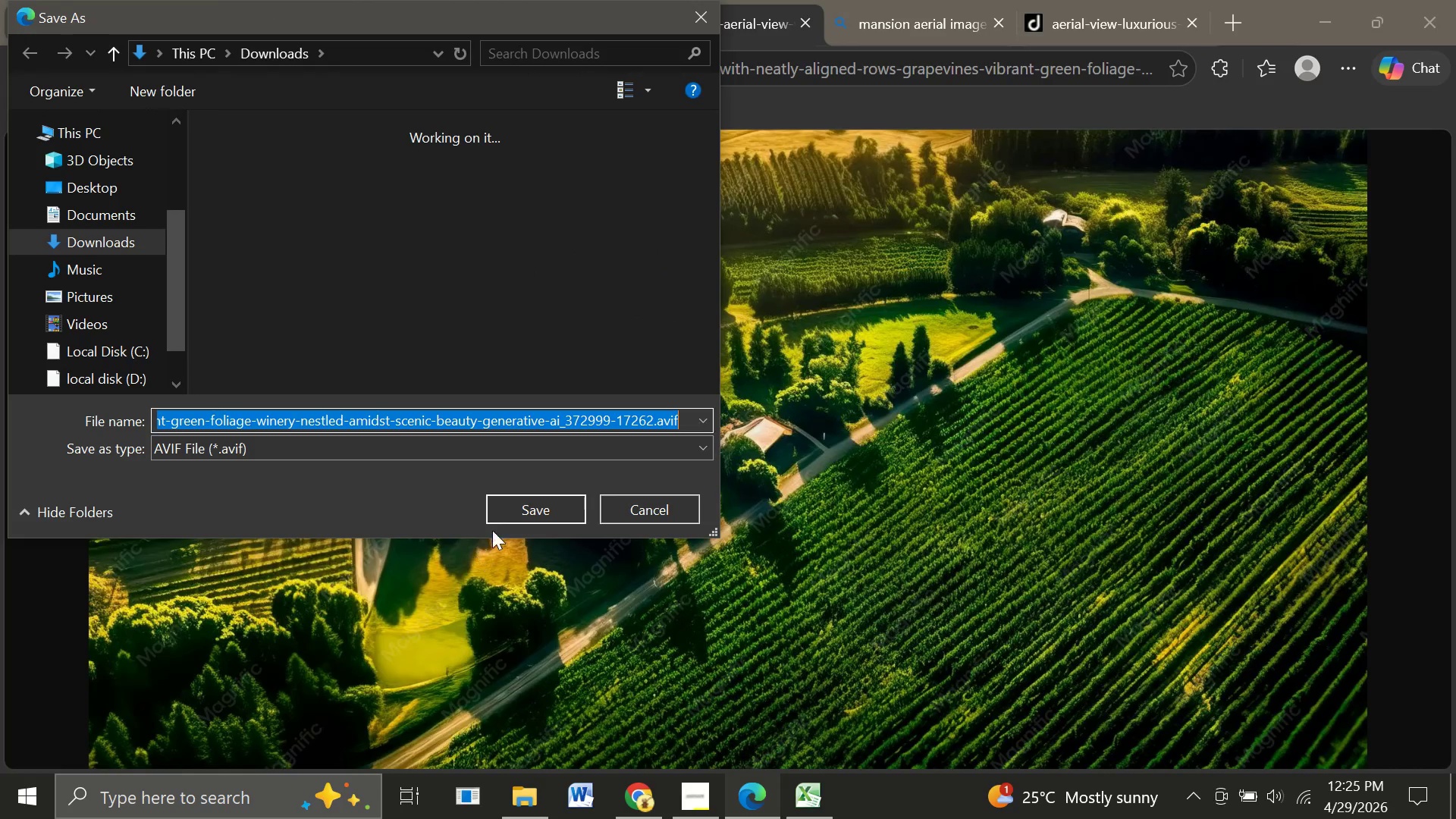 
left_click([542, 500])
 